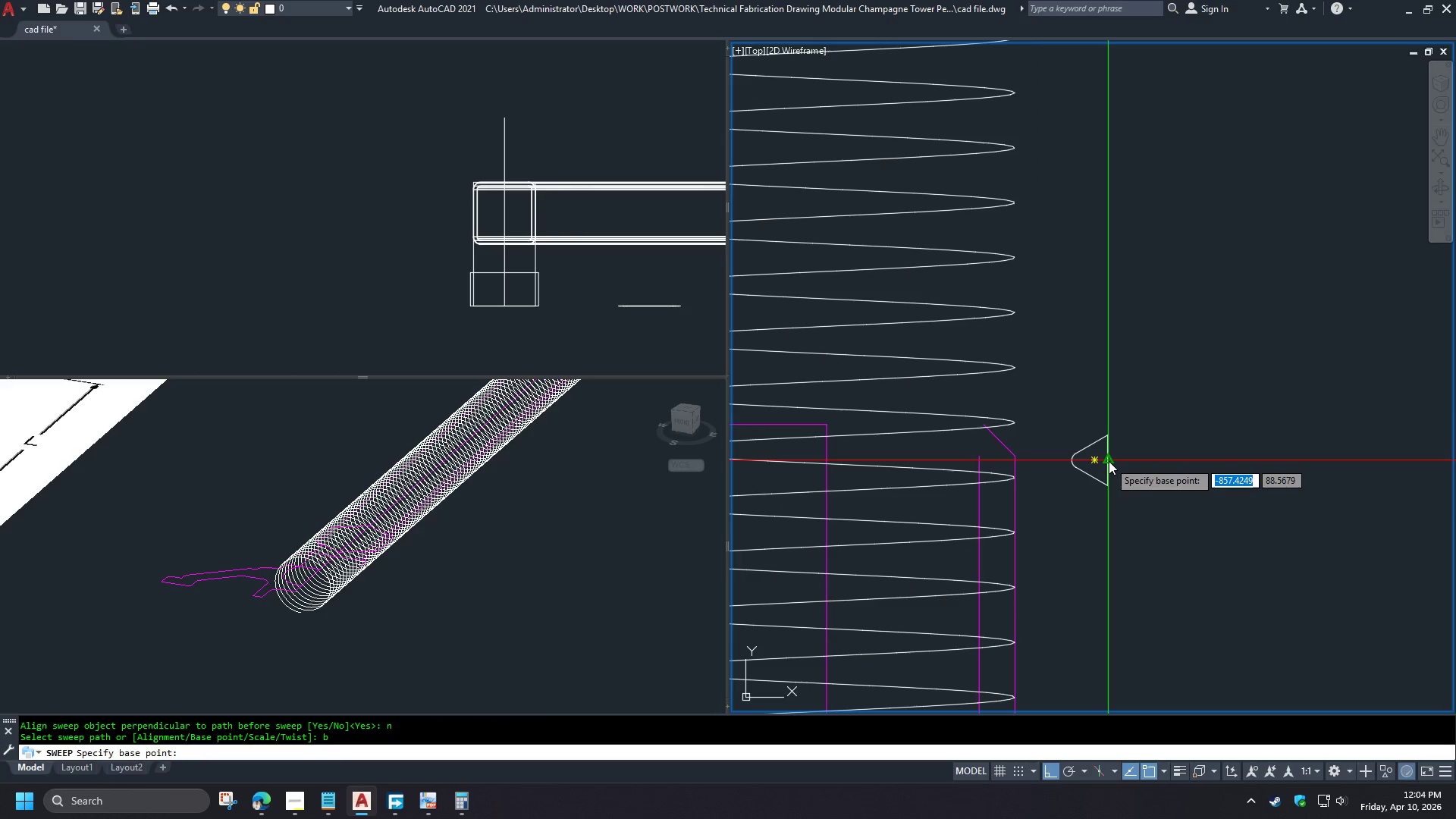 
left_click([1109, 461])
 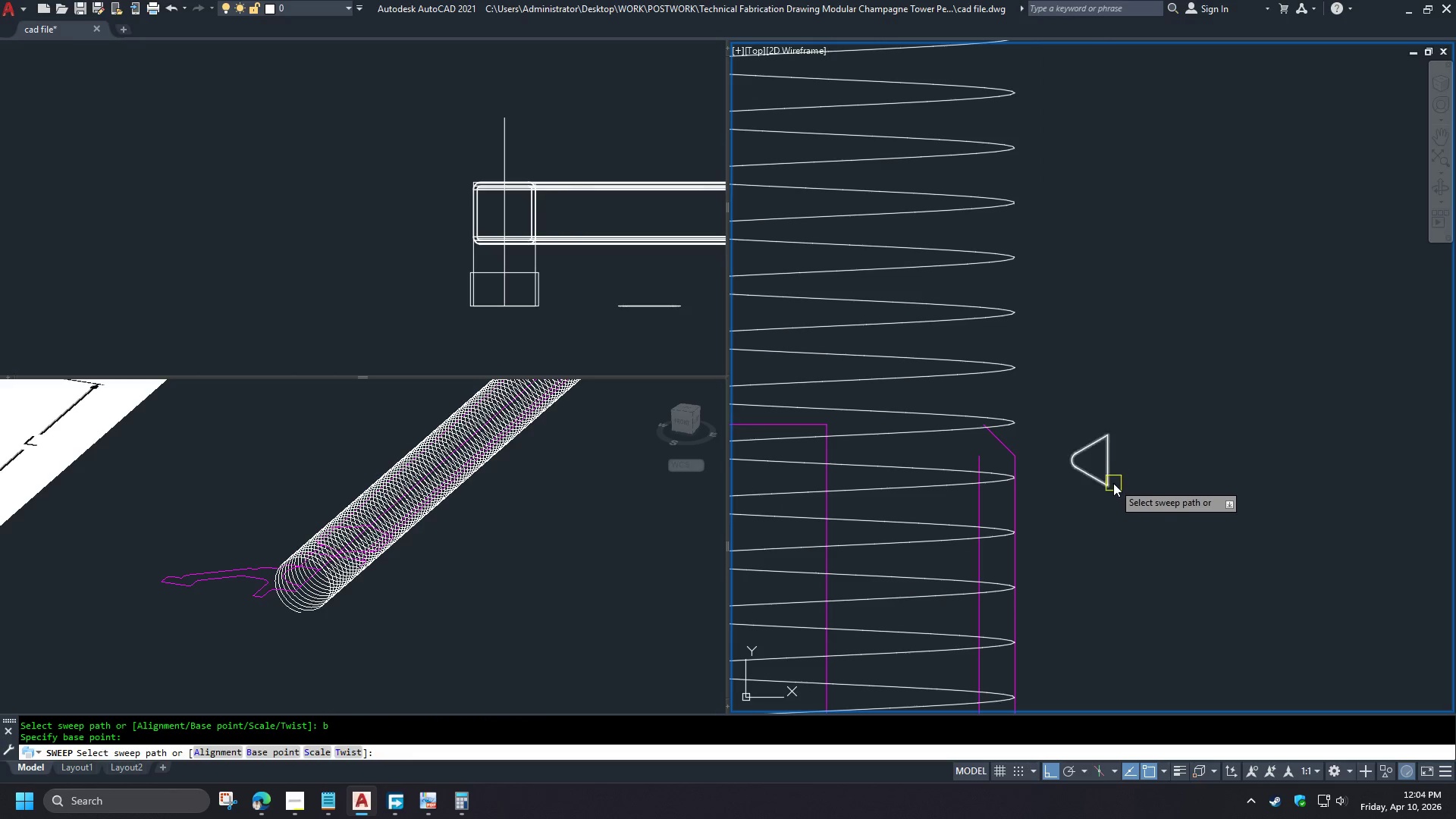 
scroll: coordinate [1109, 479], scroll_direction: down, amount: 1.0
 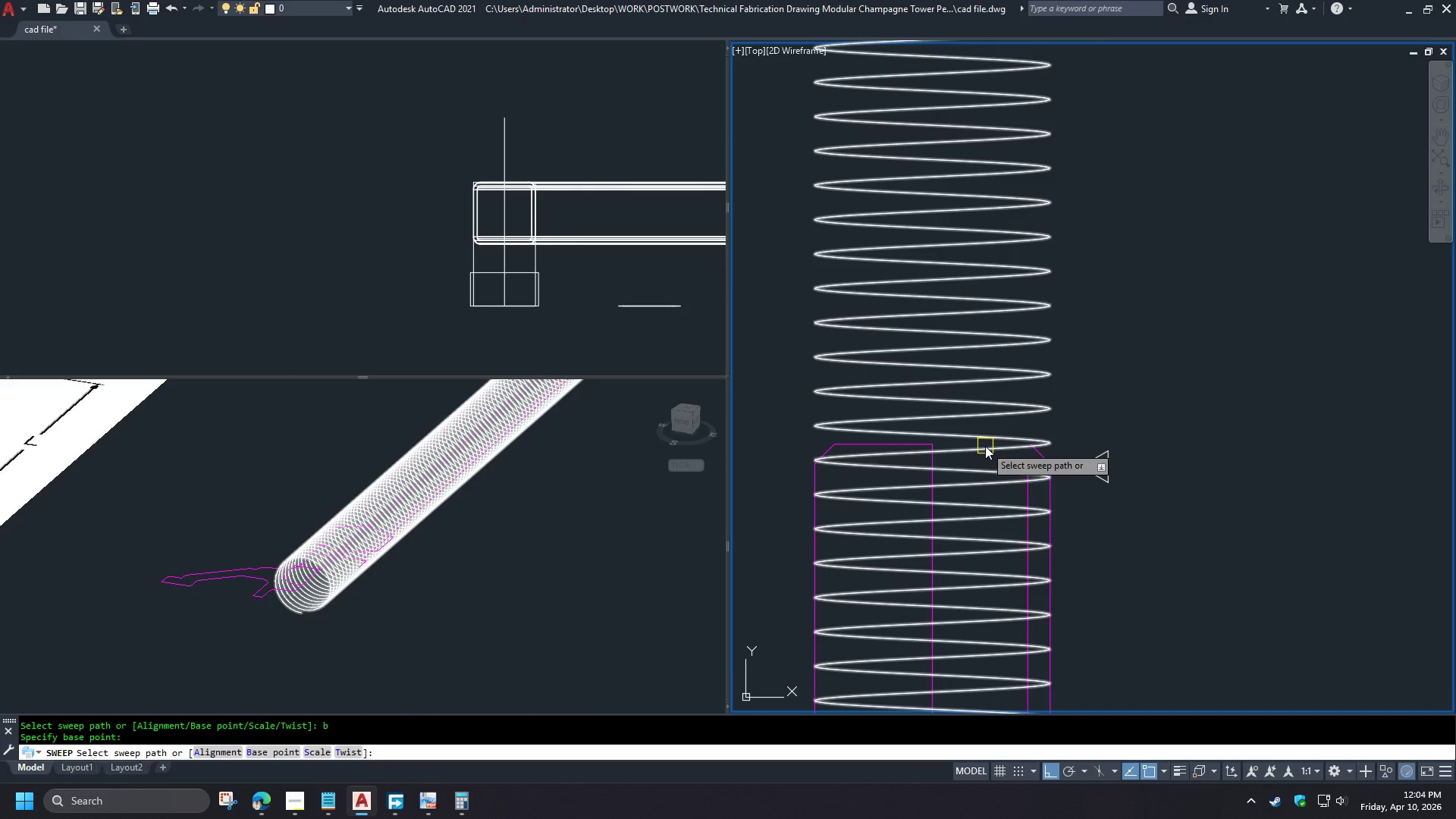 
left_click([985, 446])
 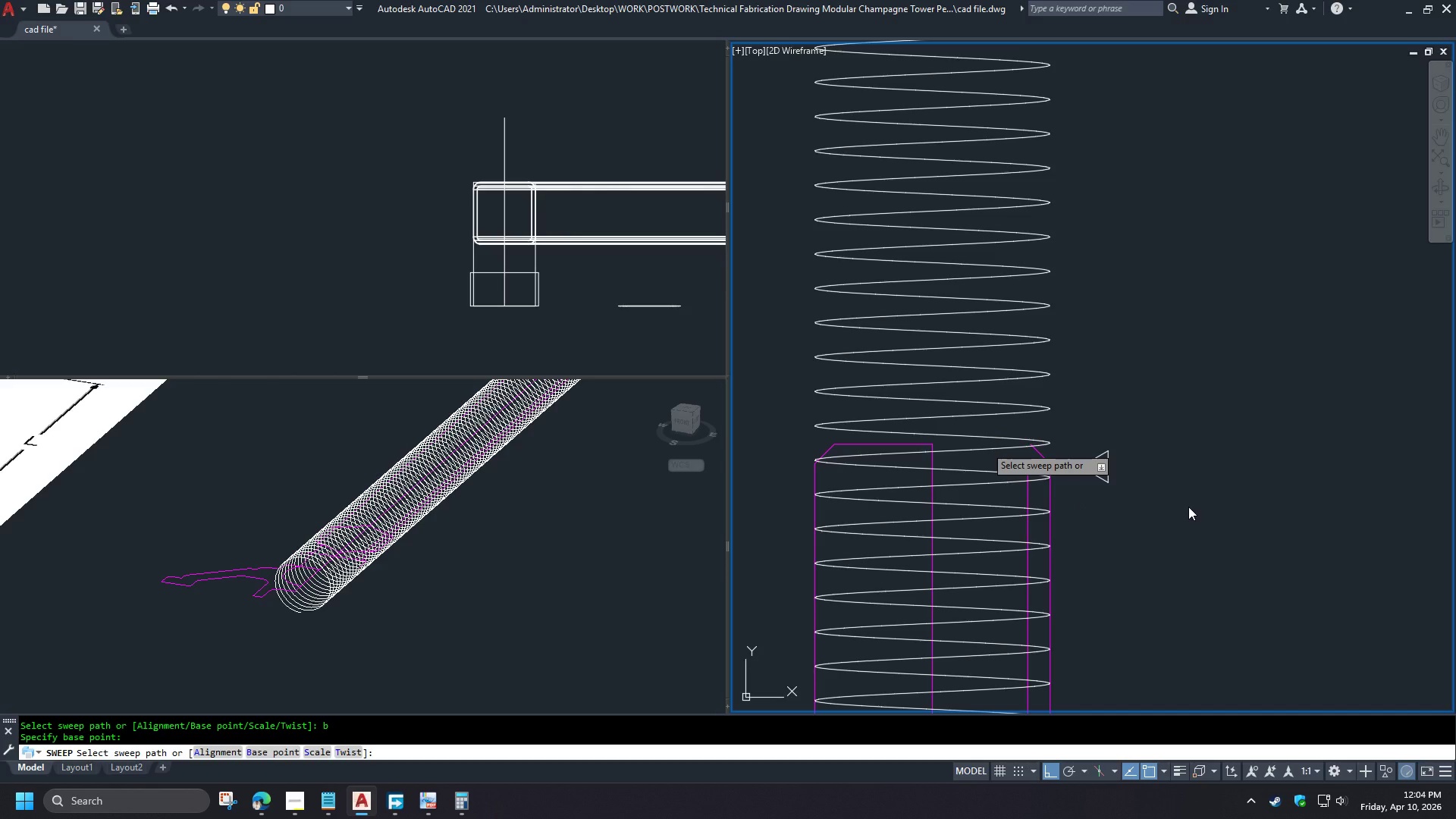 
wait(24.95)
 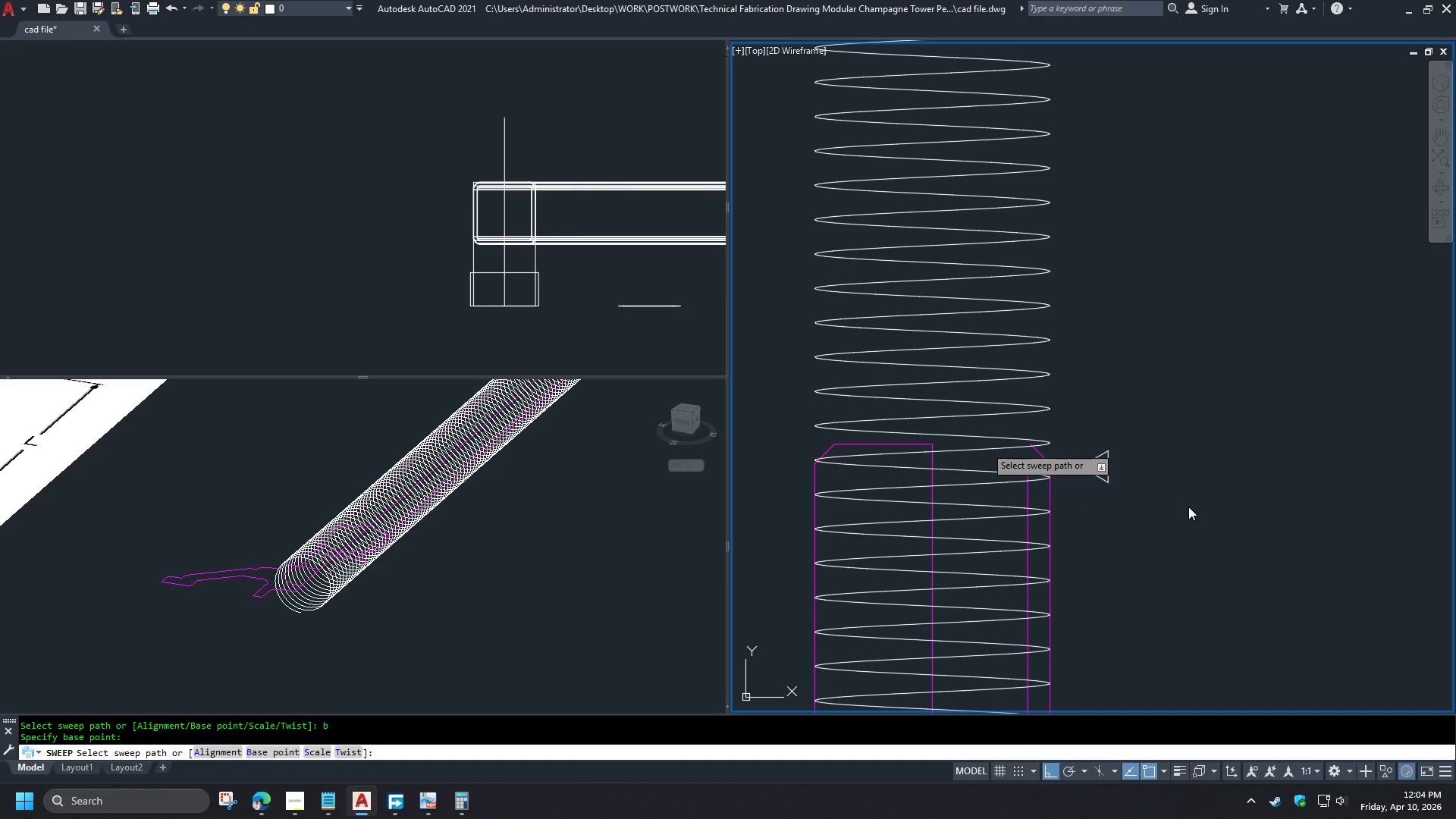 
scroll: coordinate [1018, 479], scroll_direction: up, amount: 5.0
 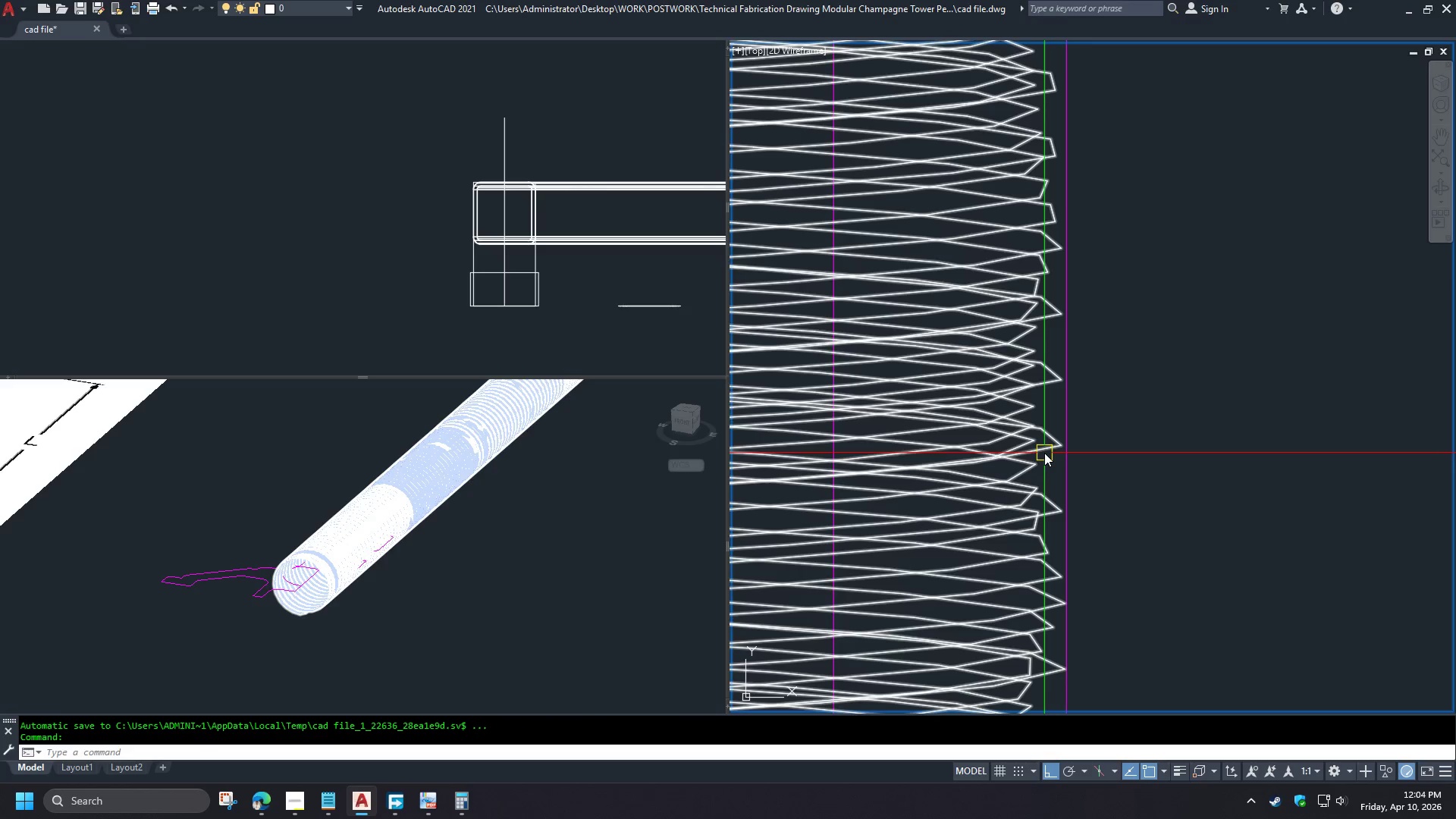 
key(V)
 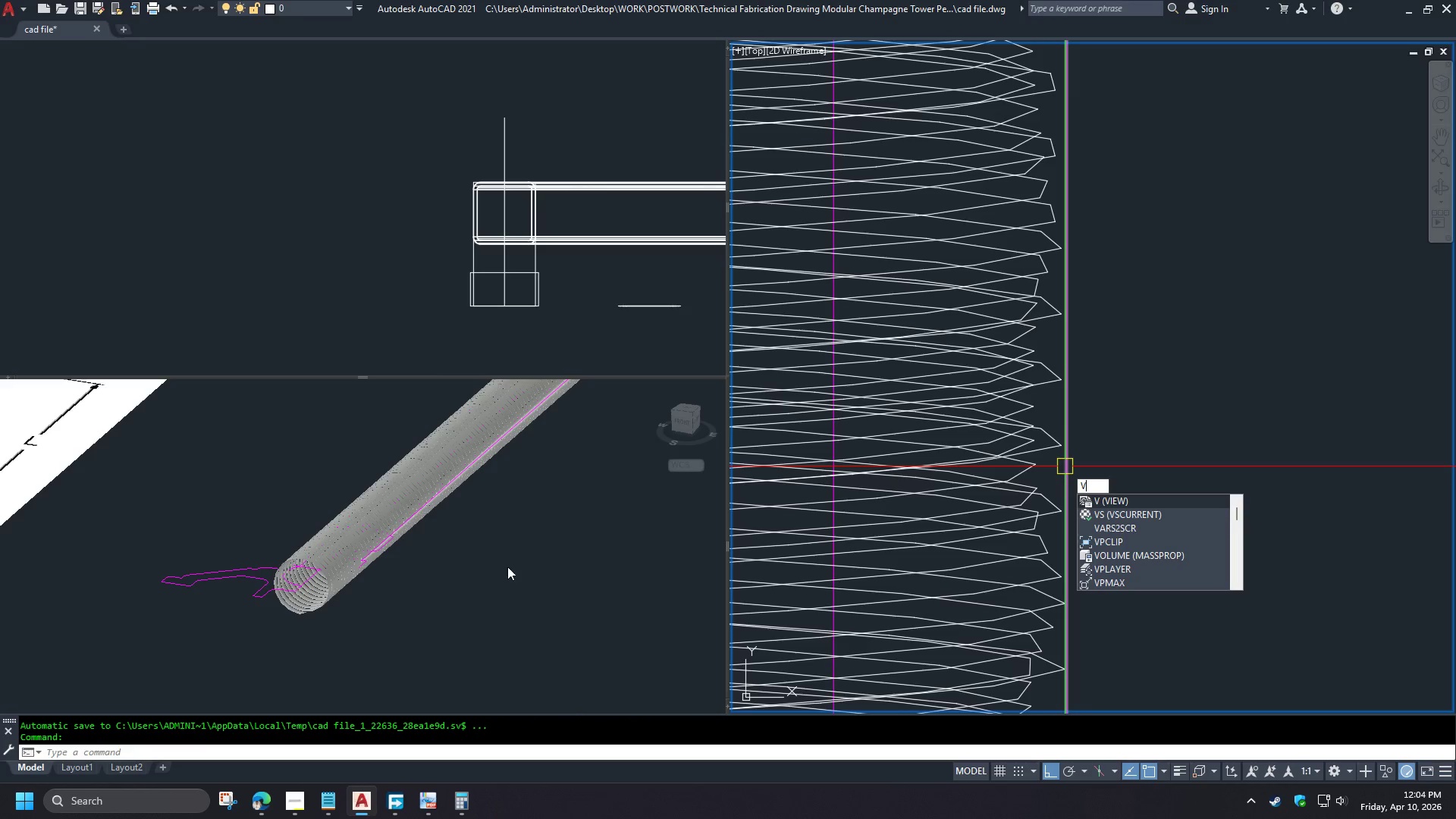 
left_click([402, 569])
 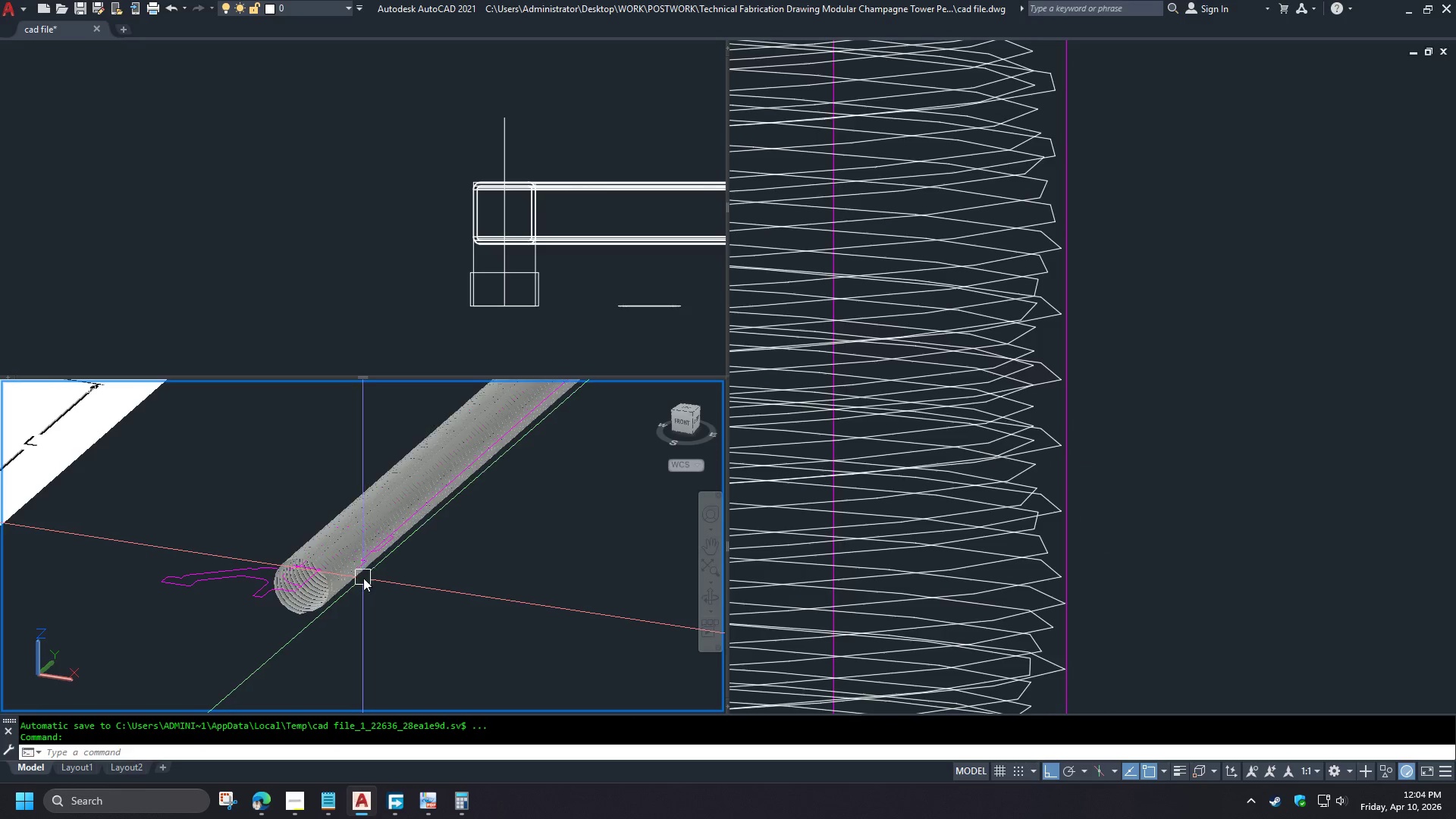 
key(V)
 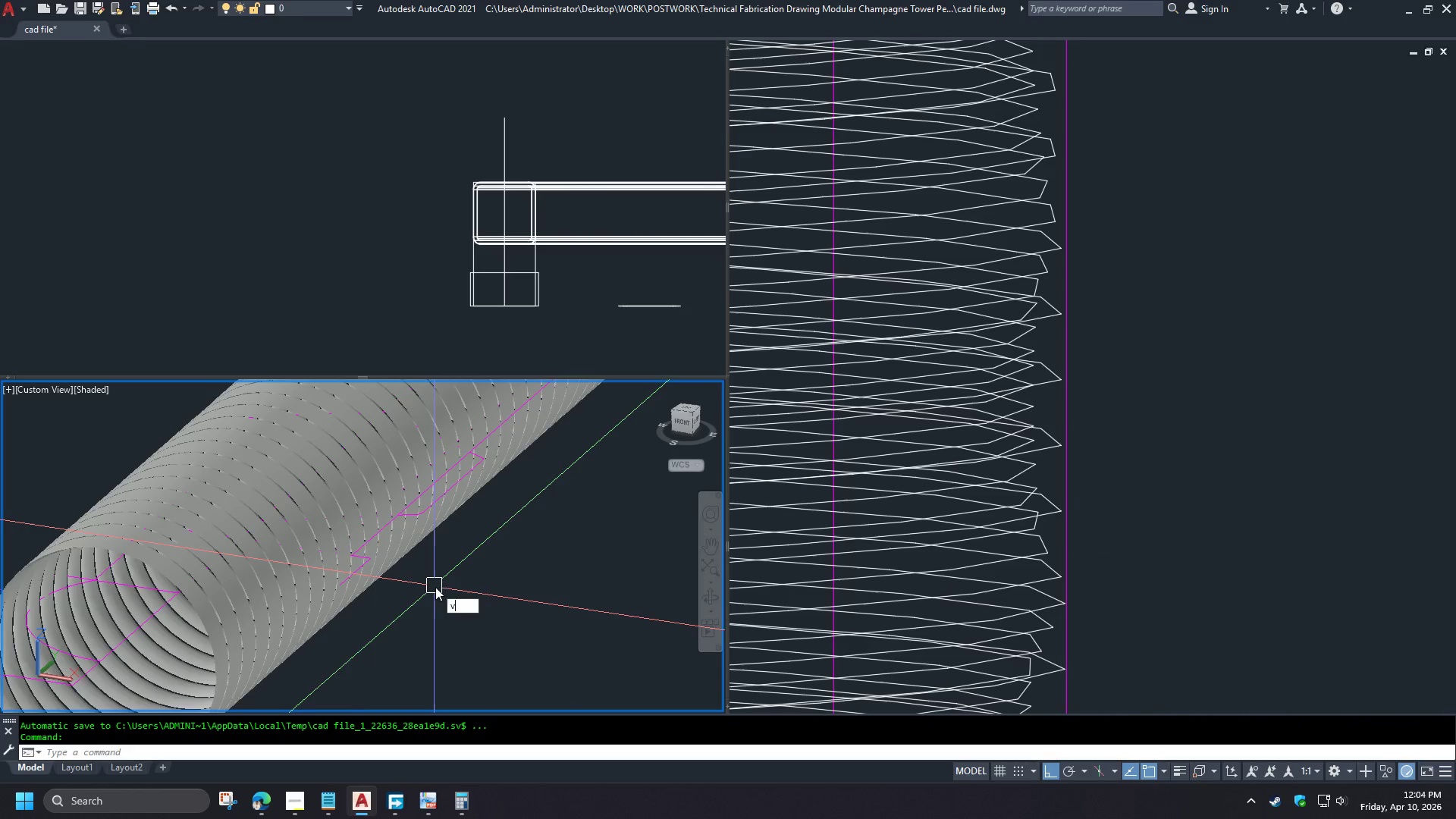 
scroll: coordinate [369, 556], scroll_direction: up, amount: 4.0
 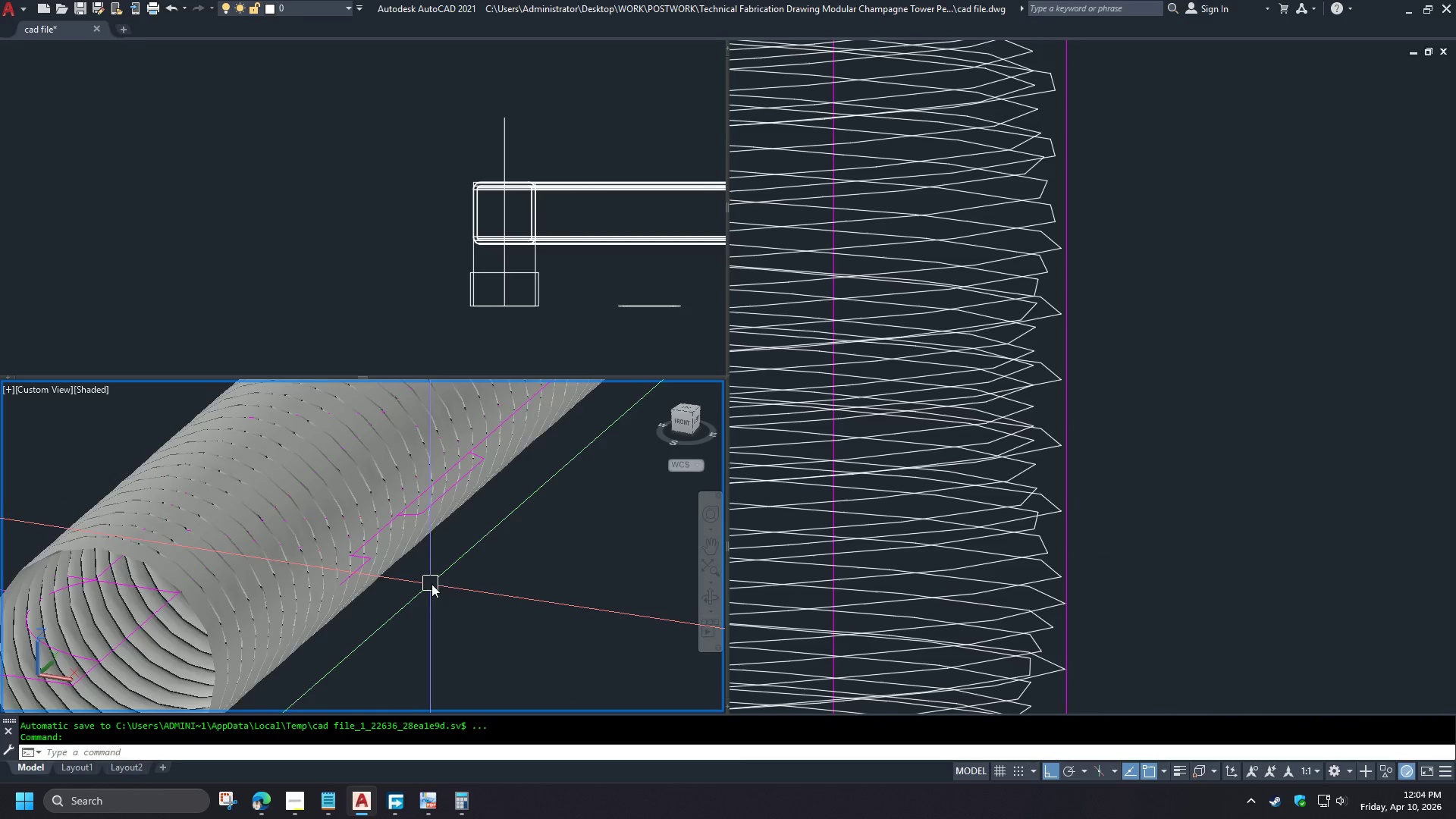 
key(S)
 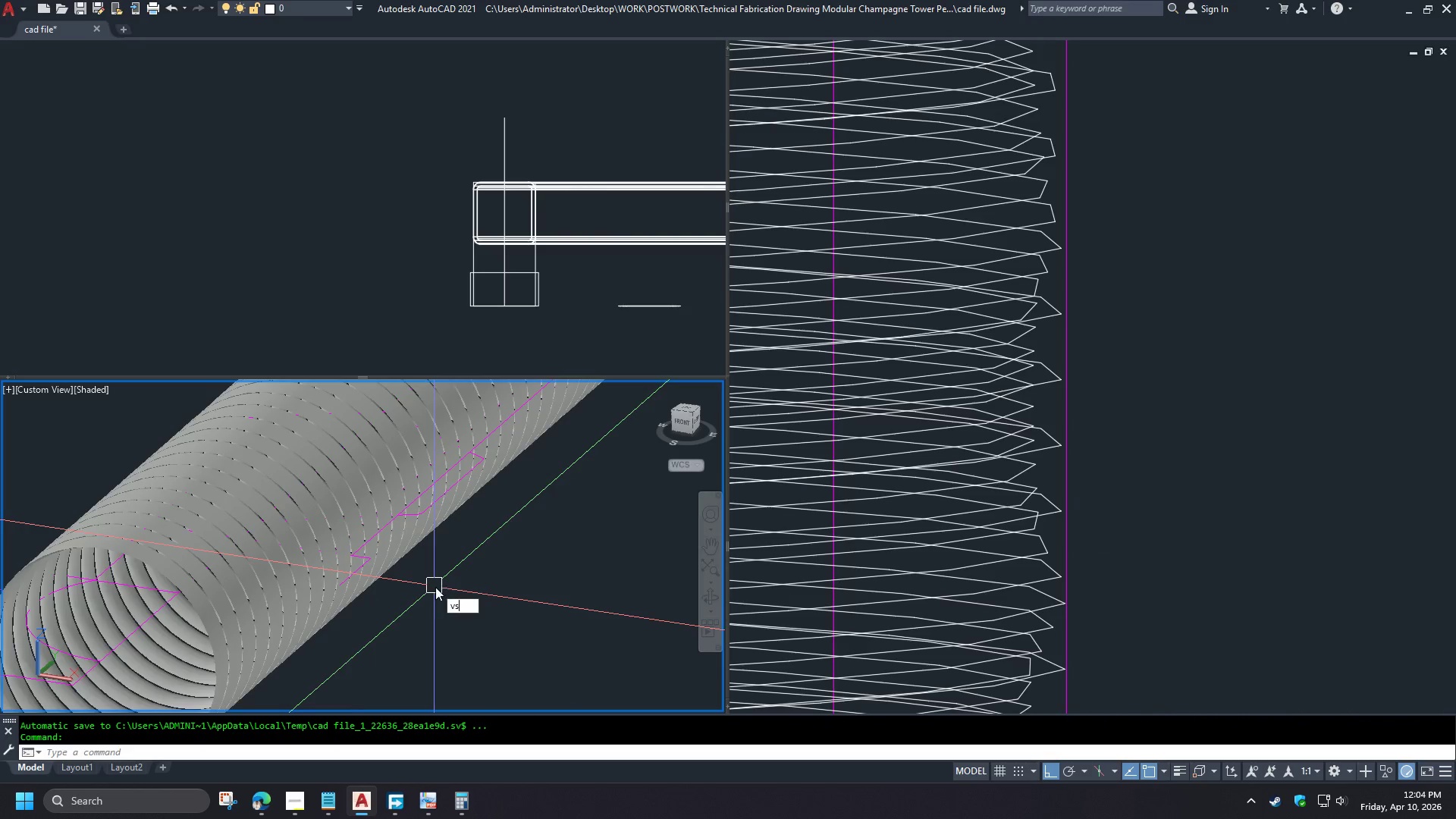 
key(Space)
 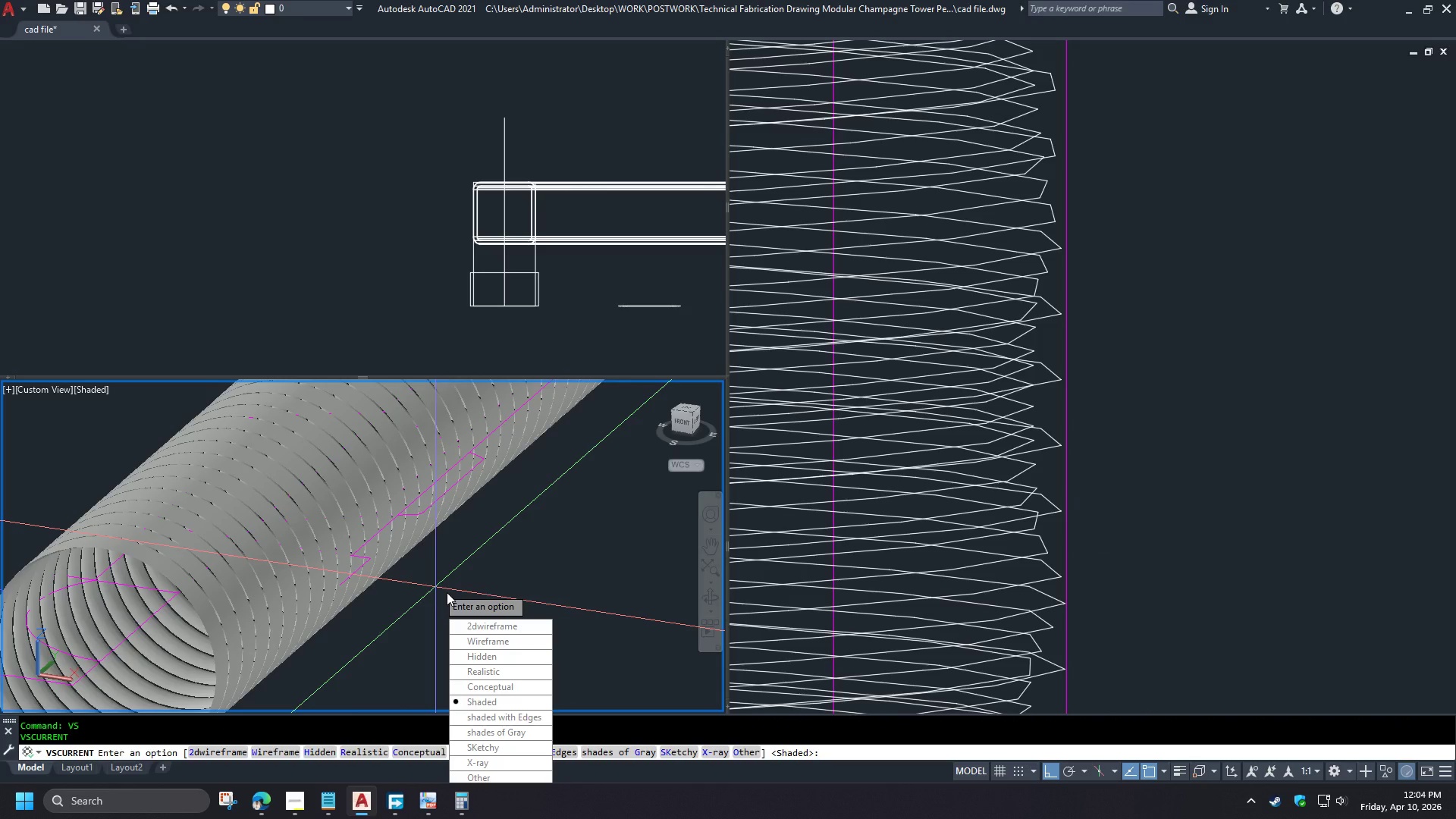 
key(S)
 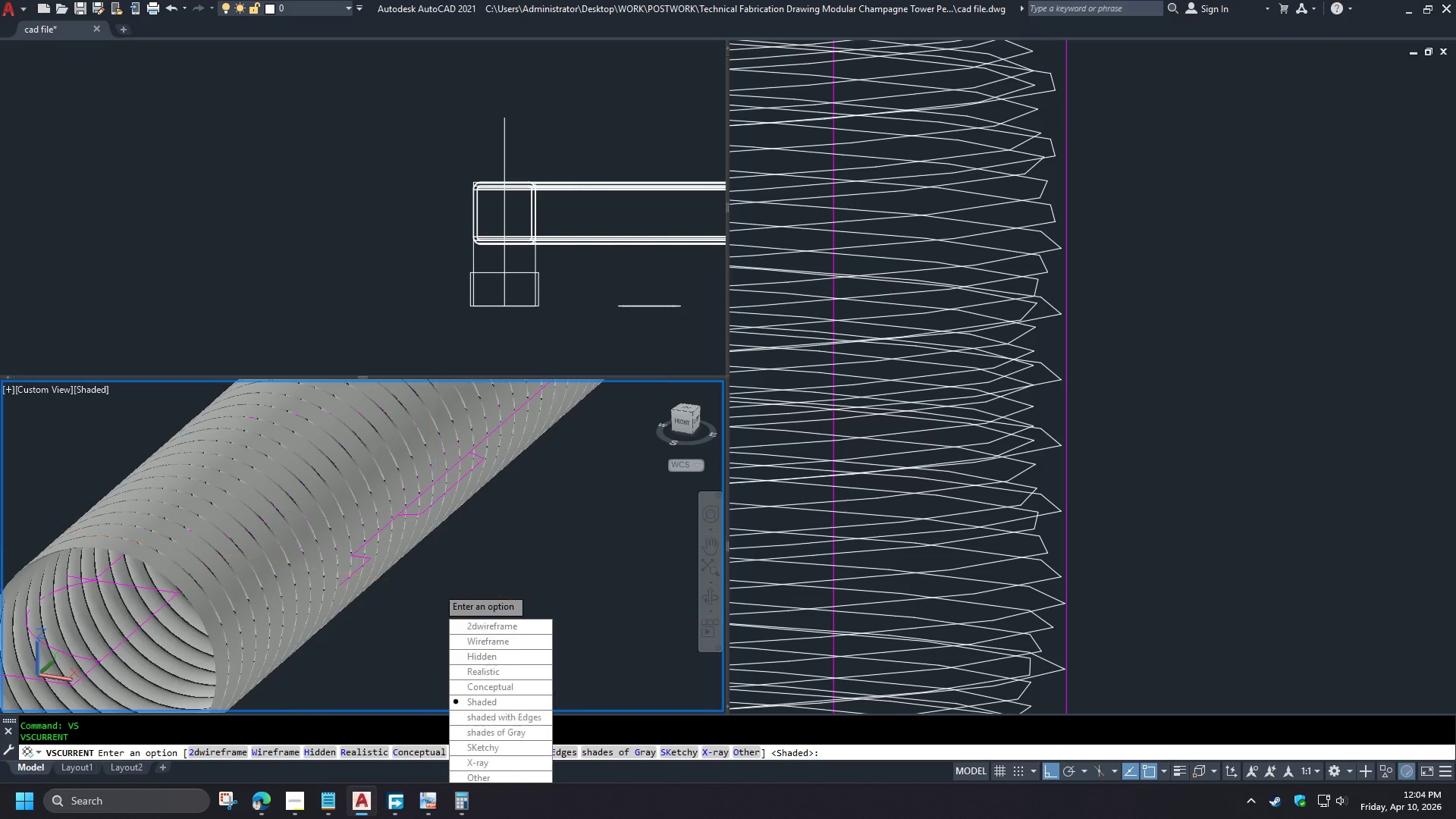 
key(Space)
 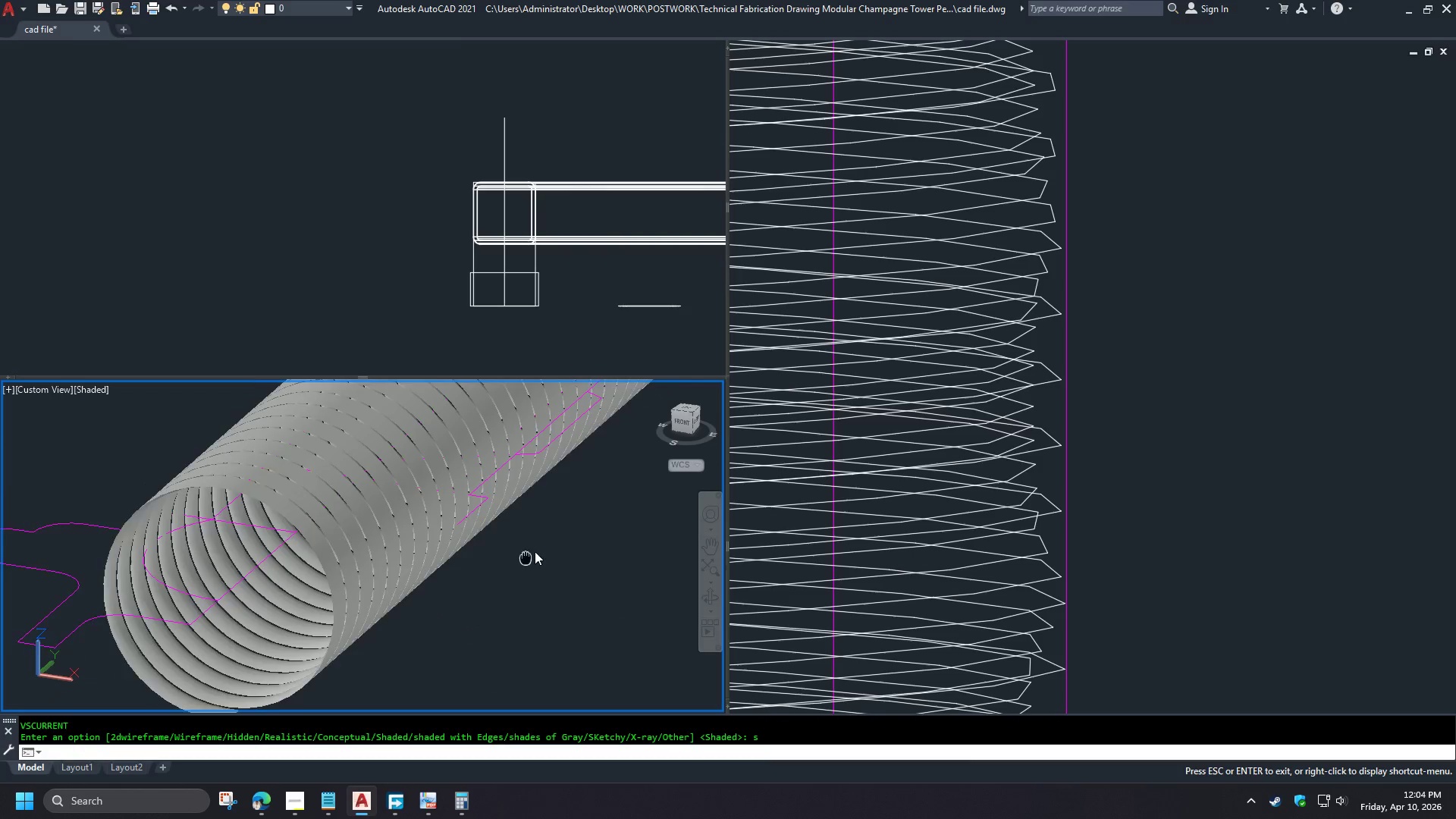 
hold_key(key=ShiftLeft, duration=0.53)
 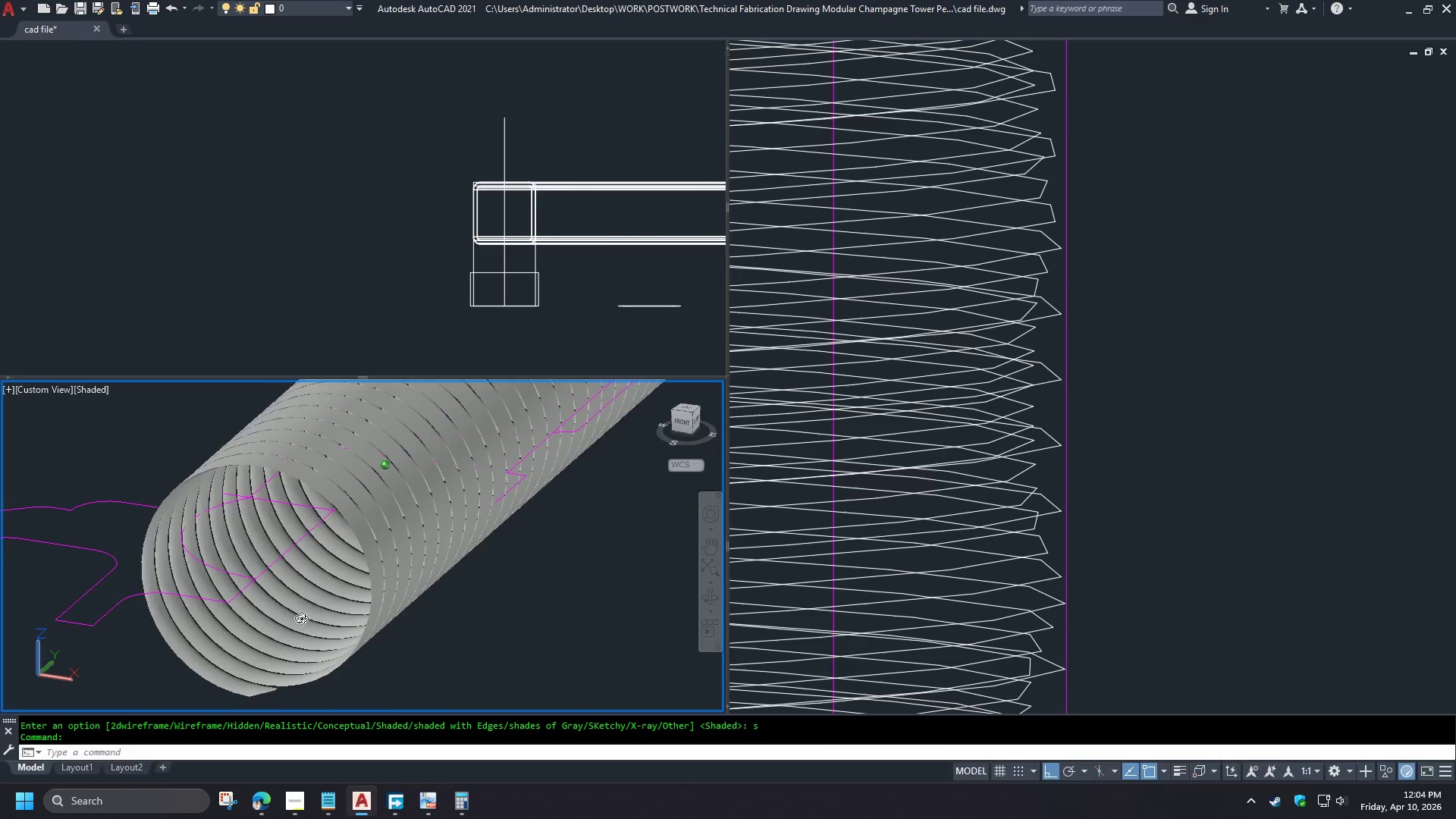 
hold_key(key=ShiftLeft, duration=1.51)
 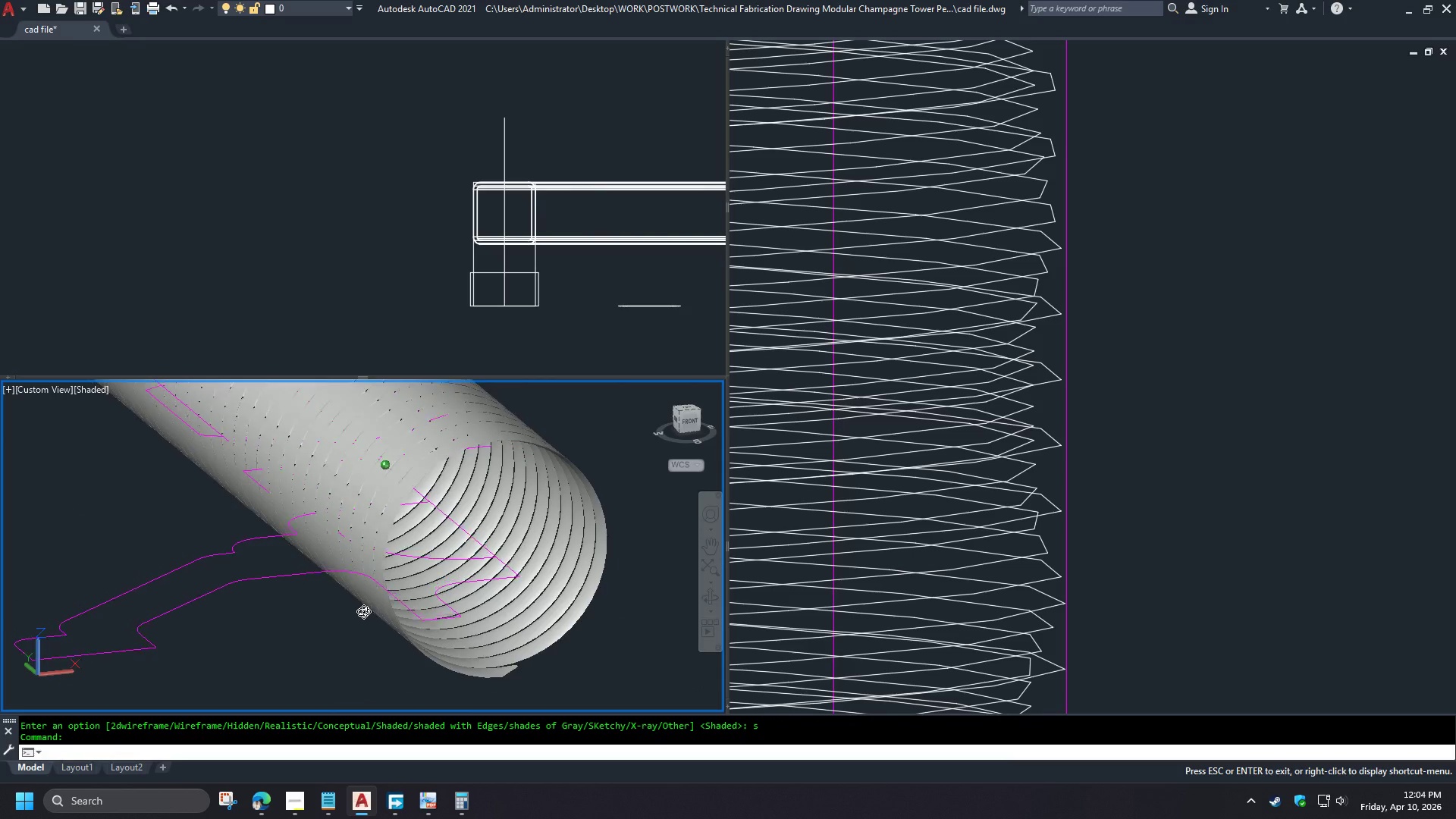 
hold_key(key=ShiftLeft, duration=1.5)
 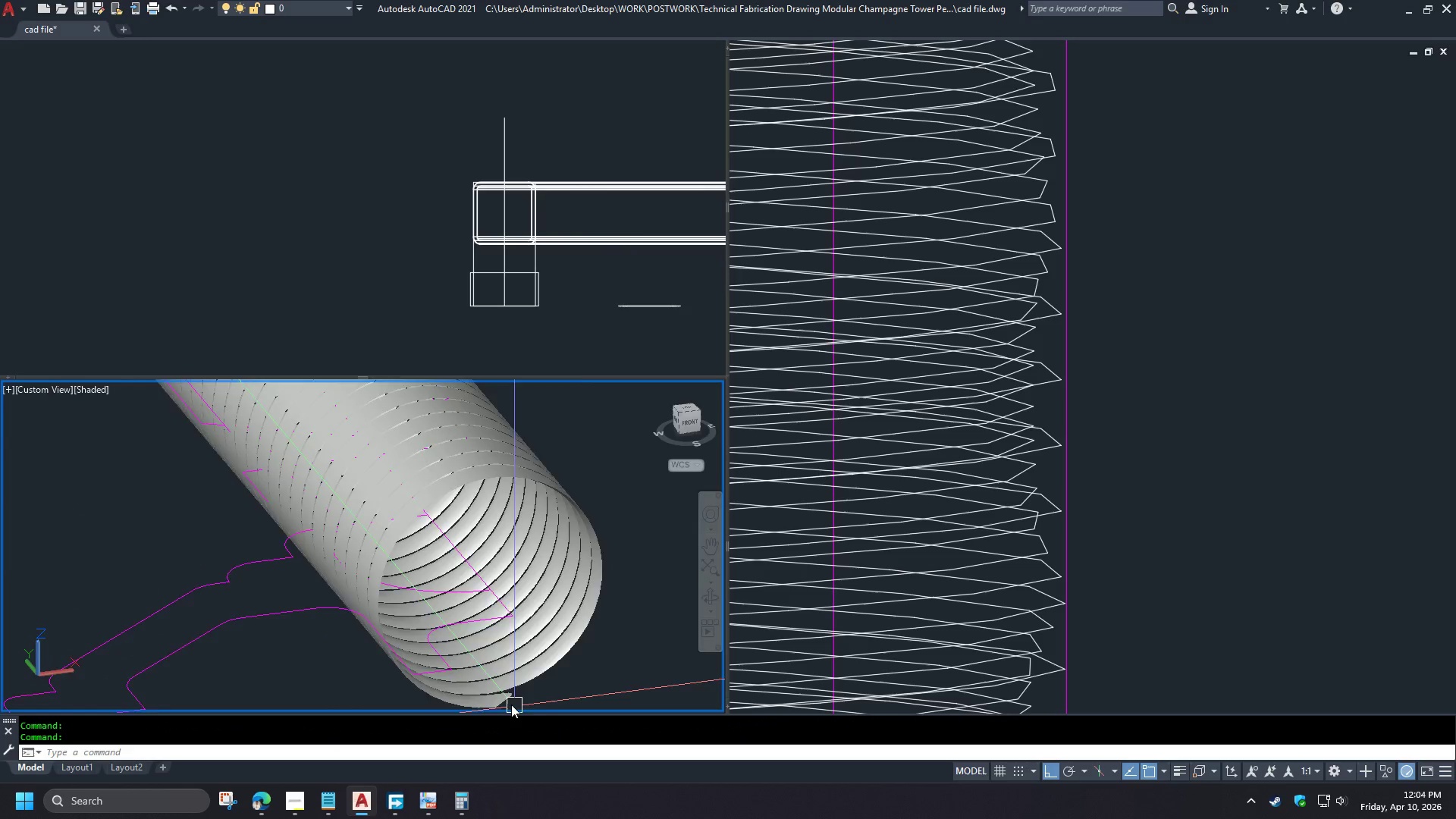 
scroll: coordinate [508, 703], scroll_direction: up, amount: 4.0
 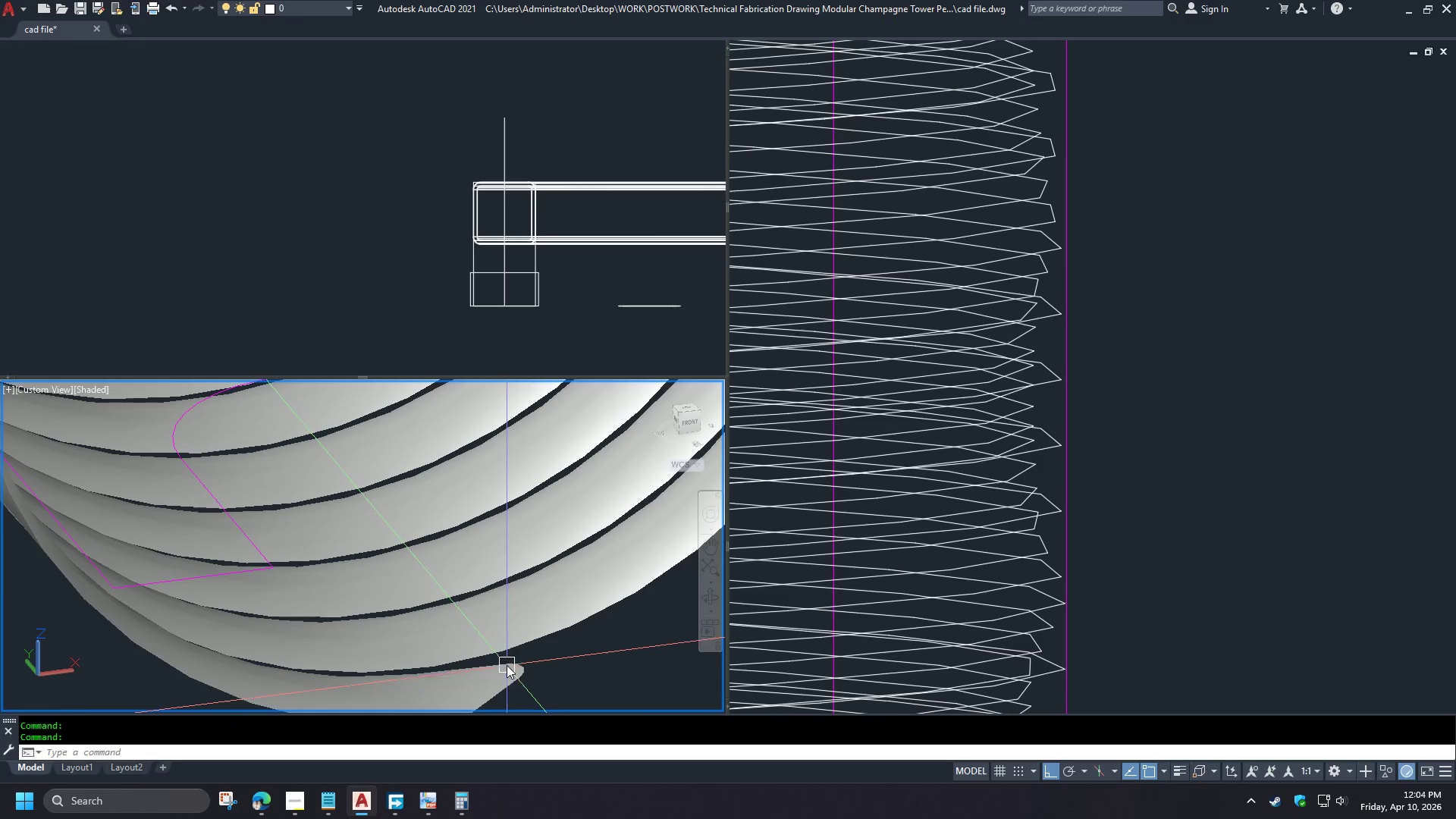 
hold_key(key=ShiftLeft, duration=1.52)
 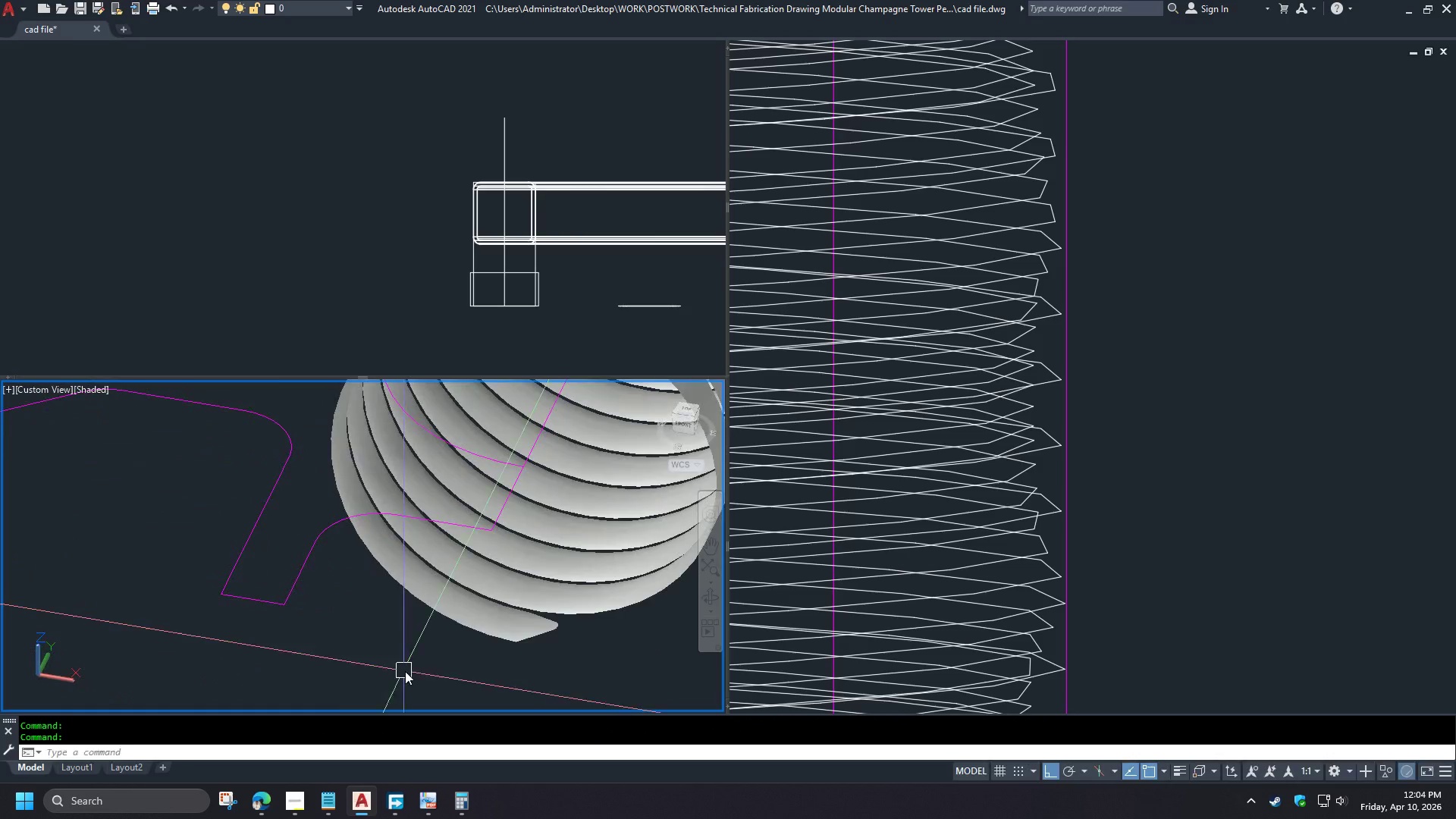 
scroll: coordinate [503, 603], scroll_direction: down, amount: 2.0
 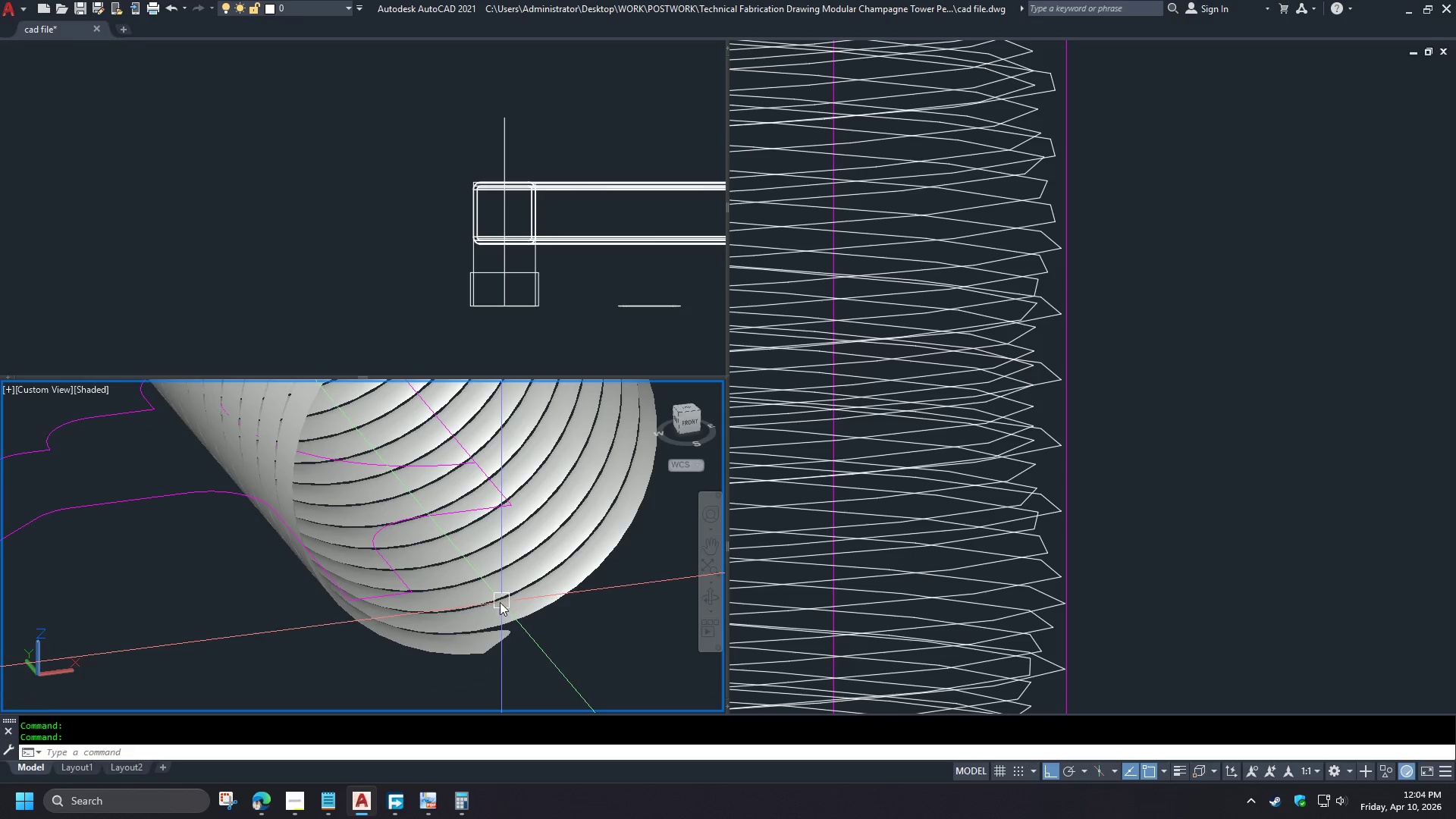 
hold_key(key=ShiftLeft, duration=0.48)
 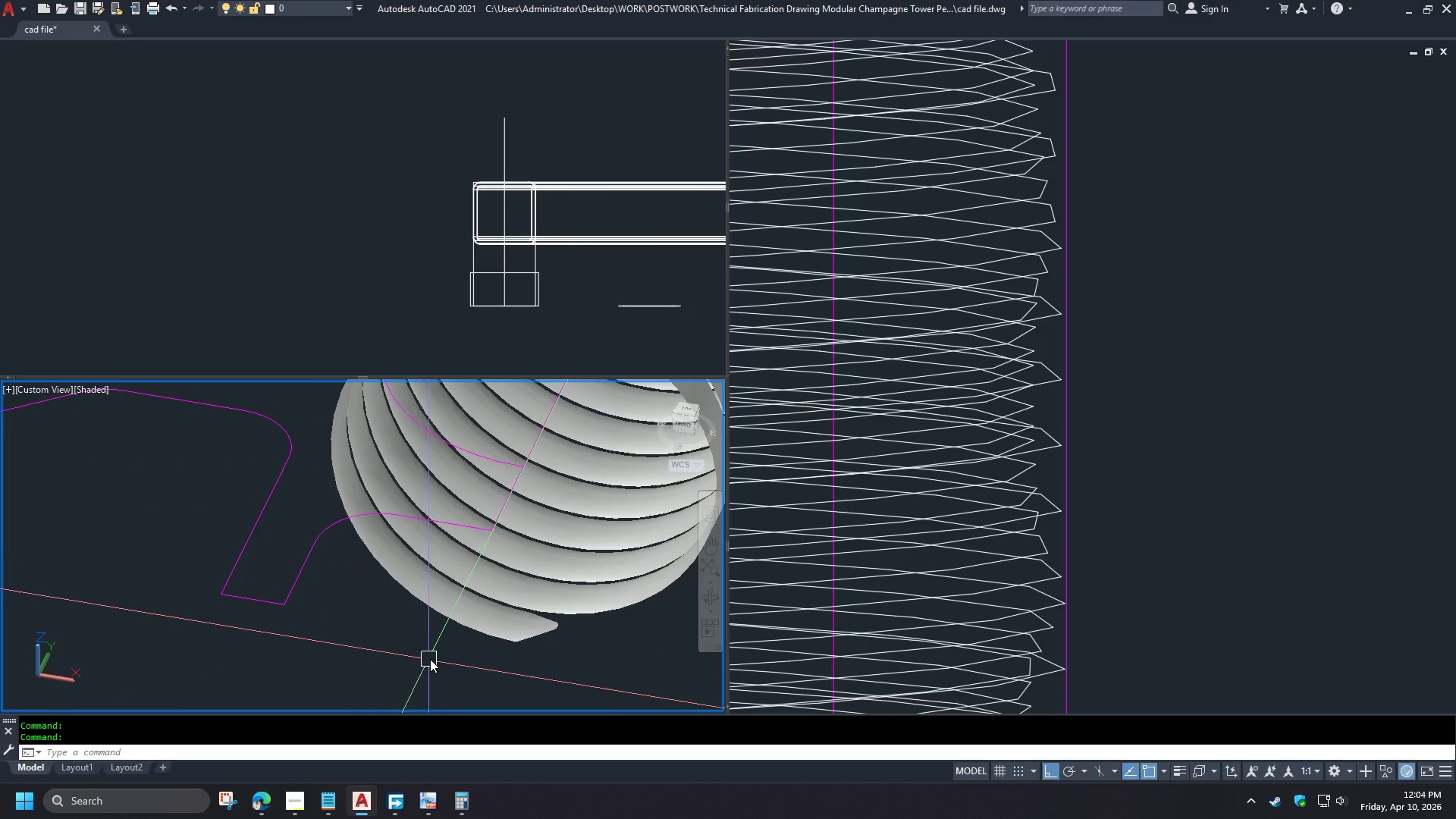 
key(Control+Z)
 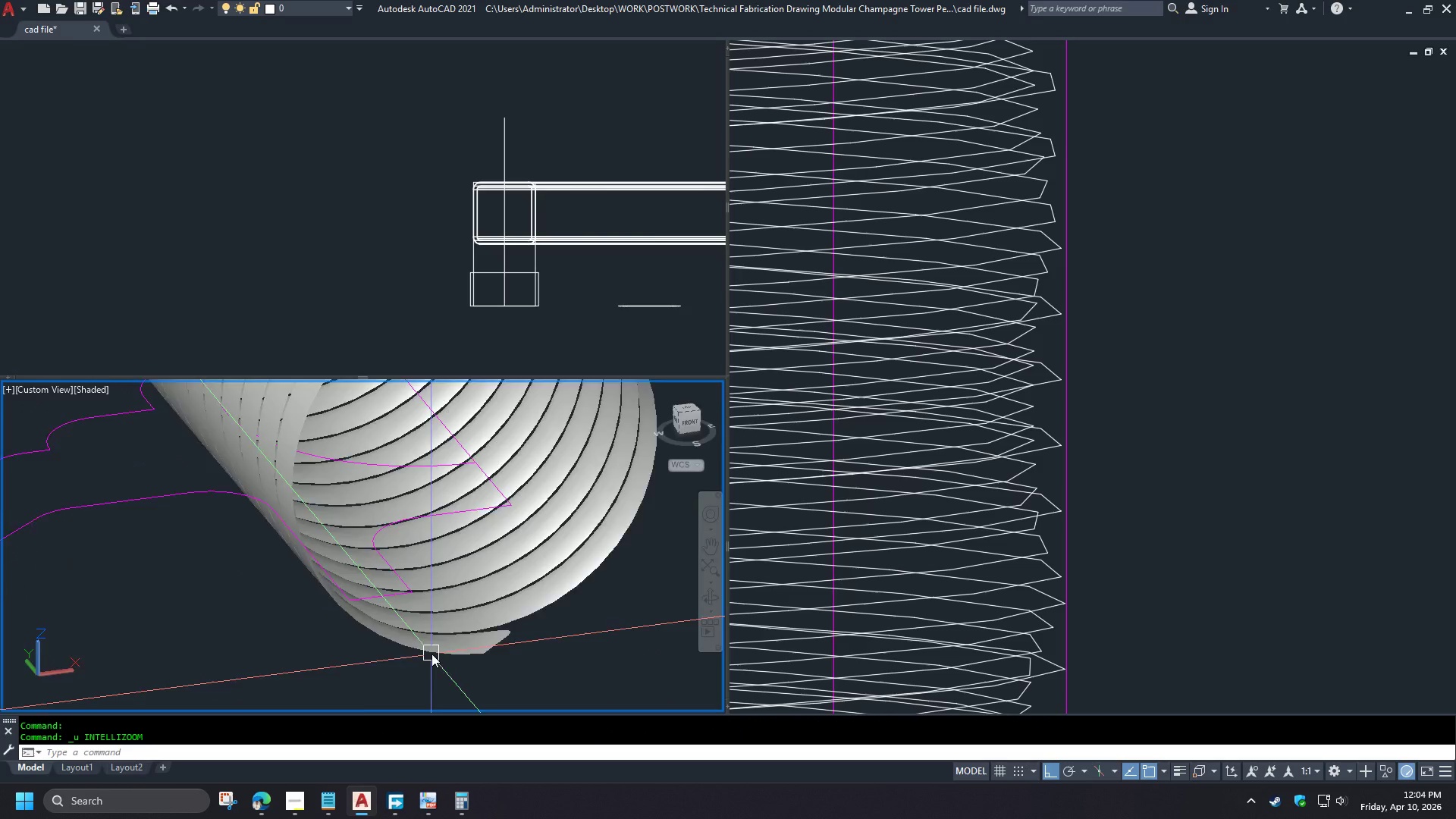 
key(Control+Z)
 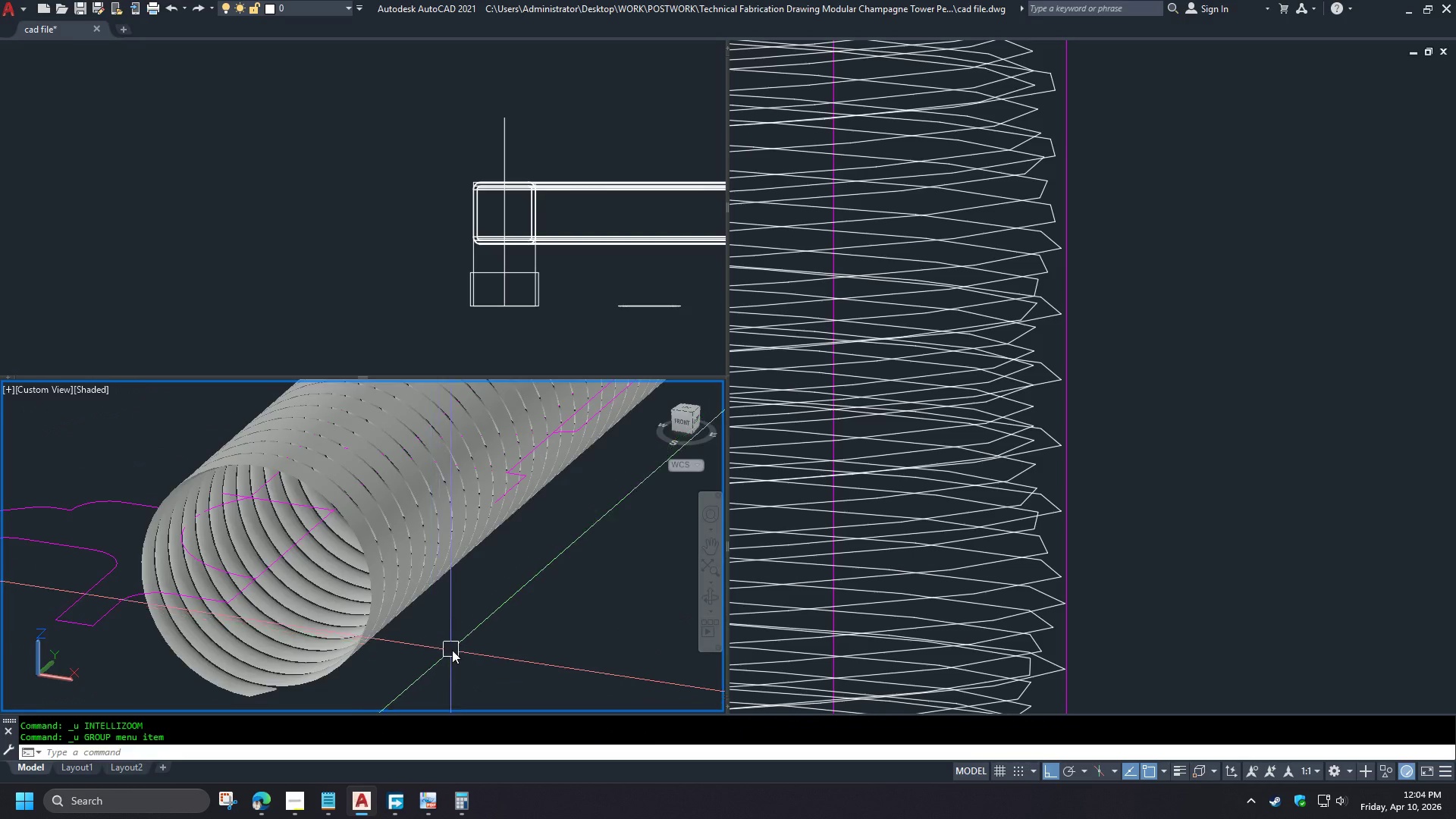 
key(Control+Z)
 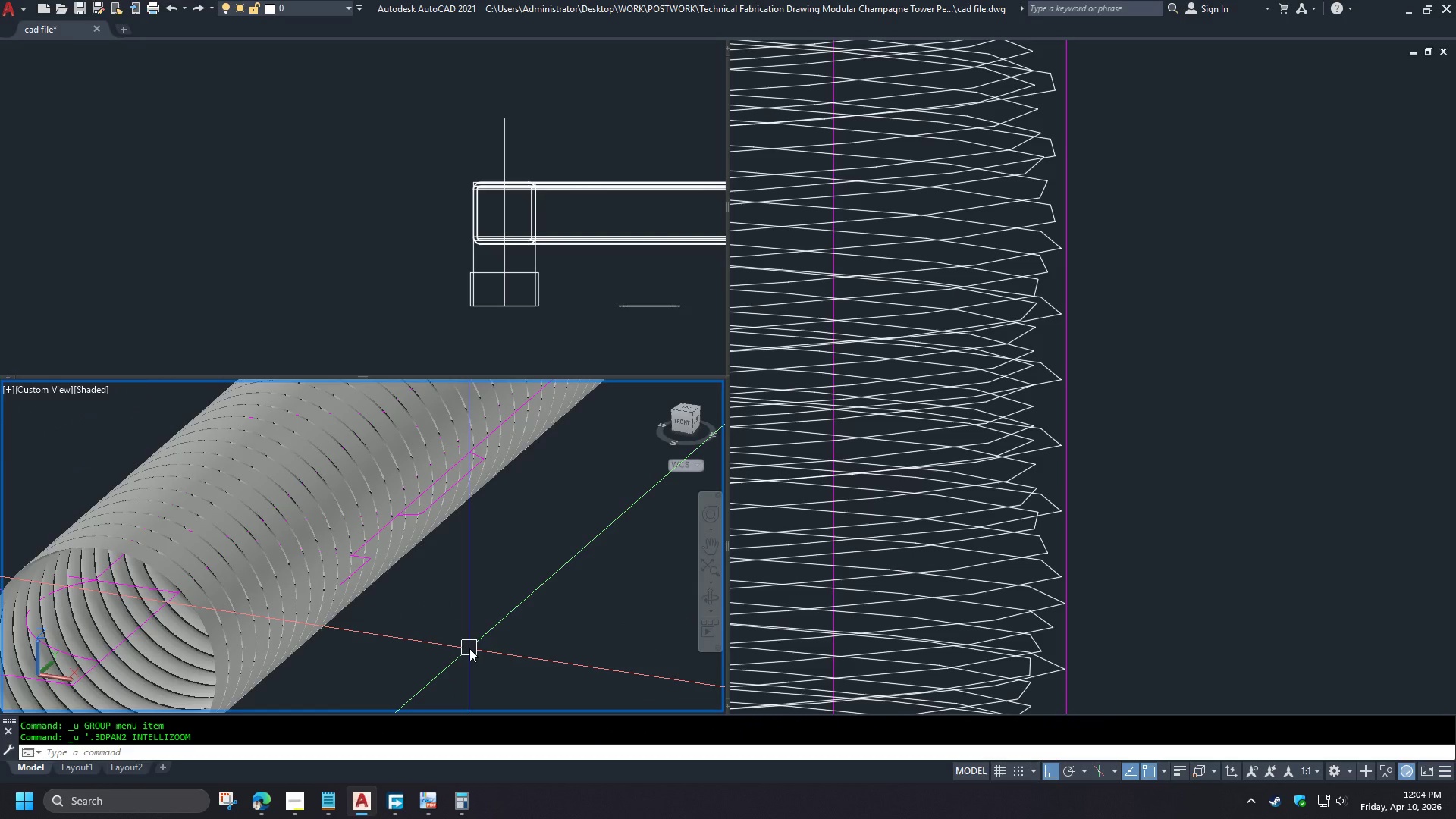 
key(Control+Z)
 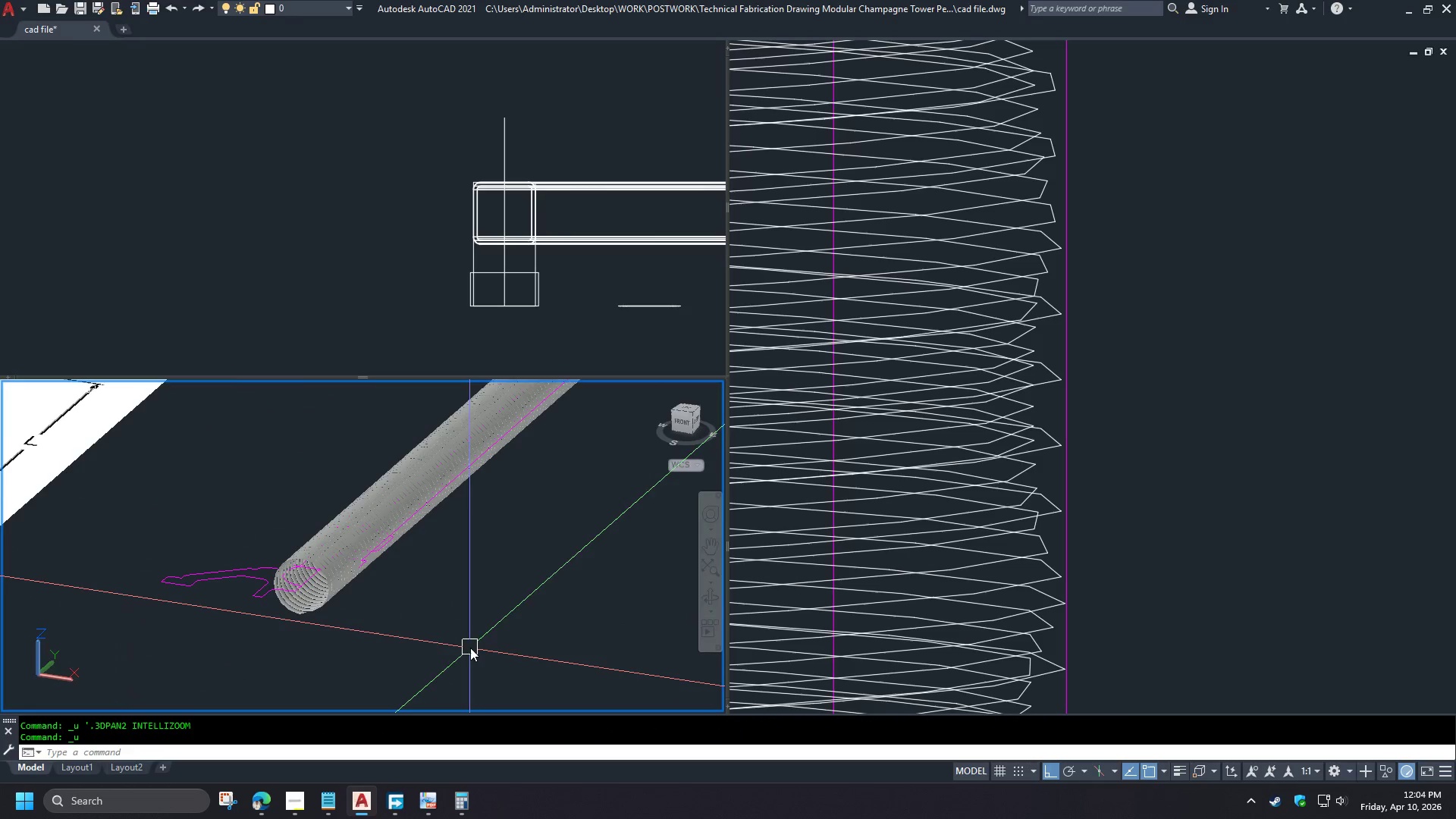 
key(Control+Z)
 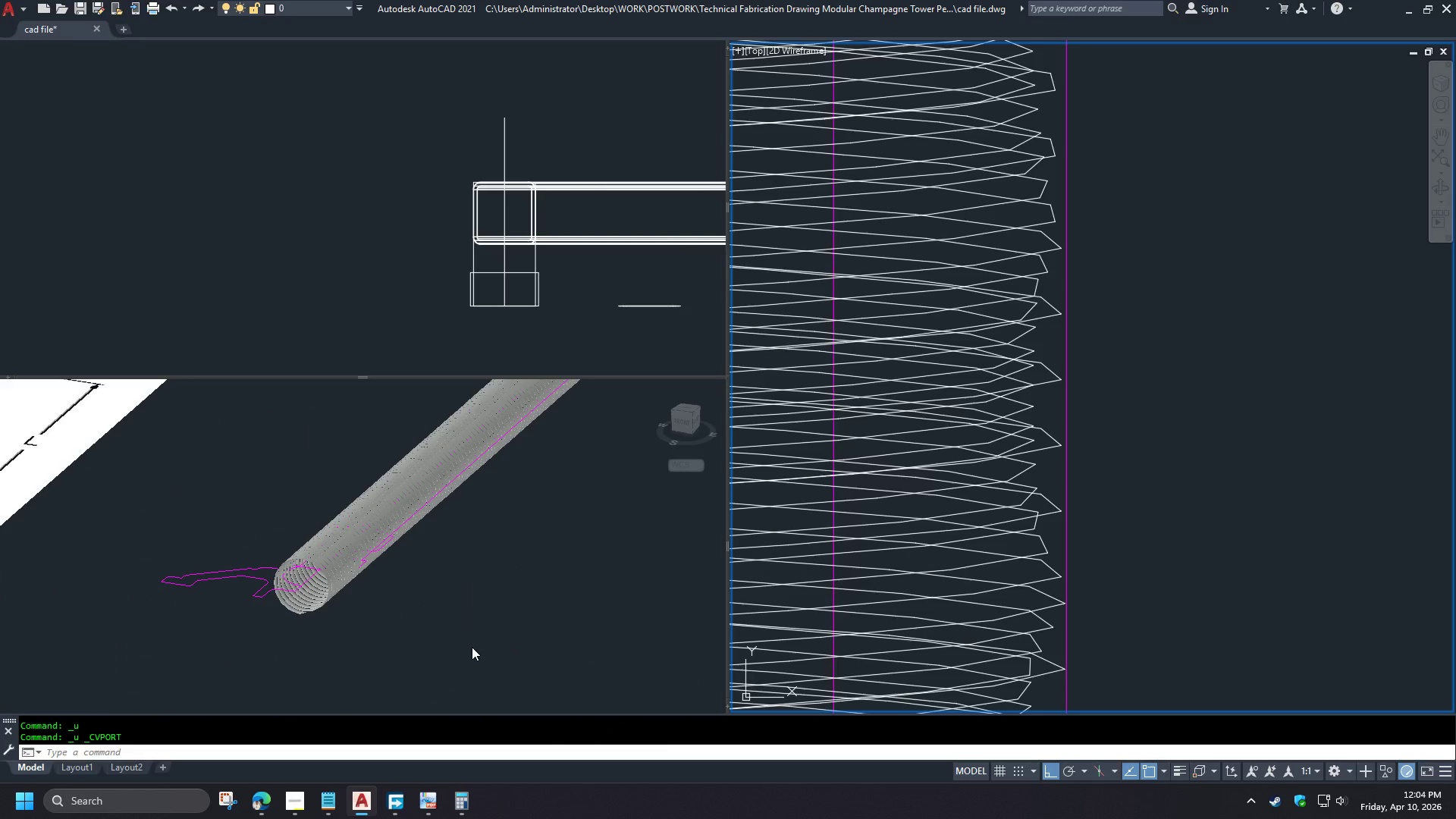 
key(Control+Z)
 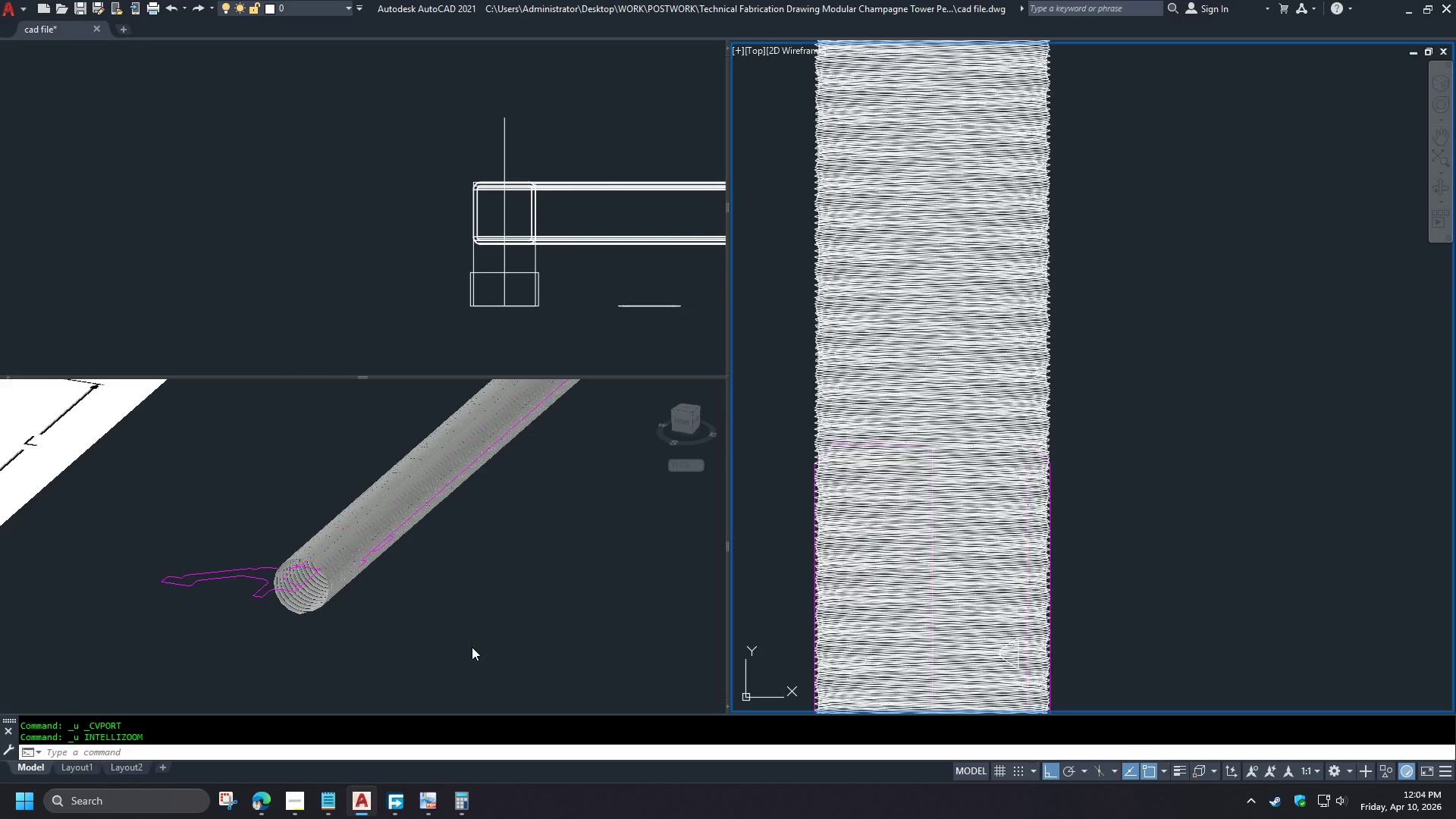 
key(Control+Z)
 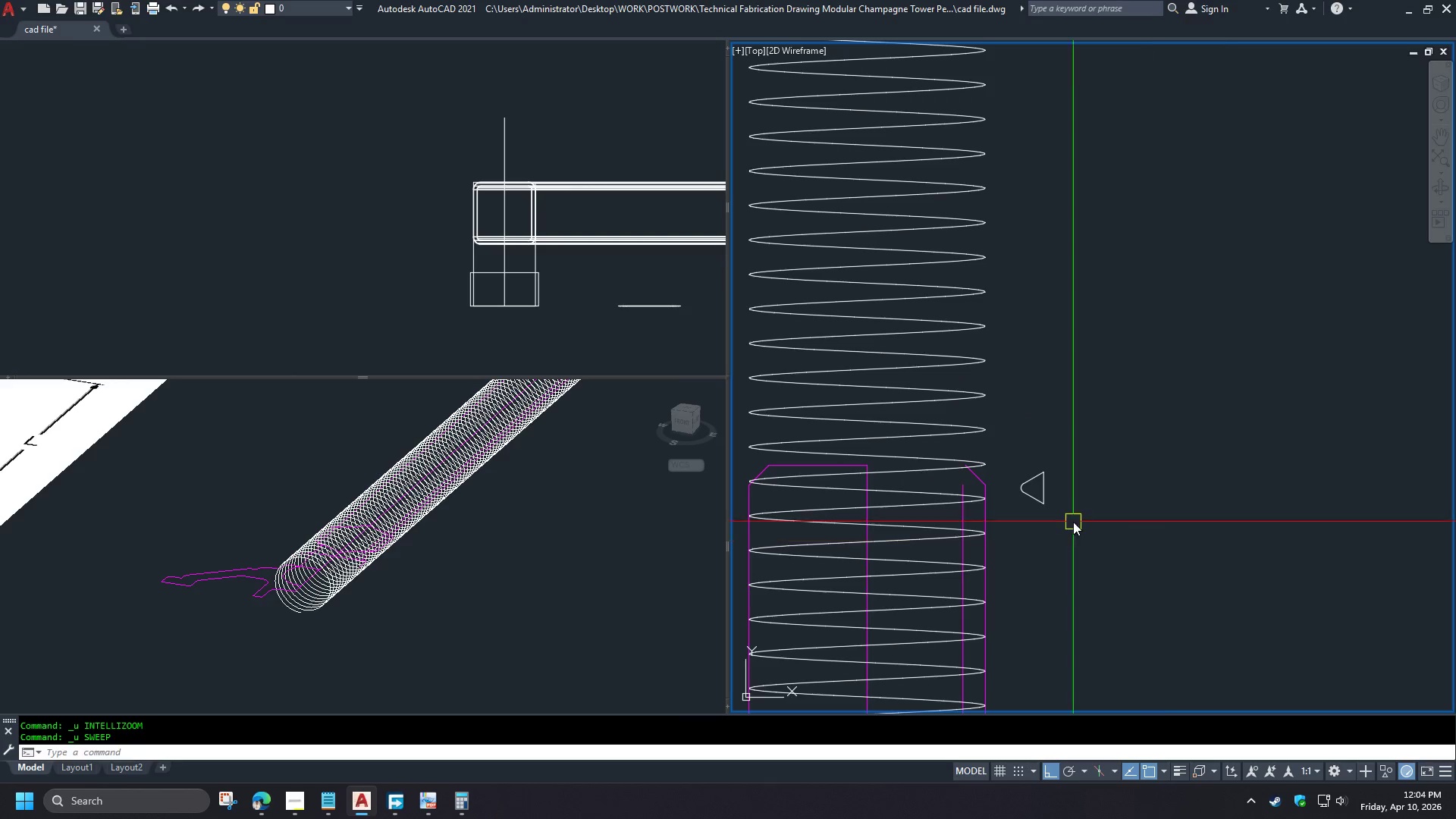 
left_click([1029, 502])
 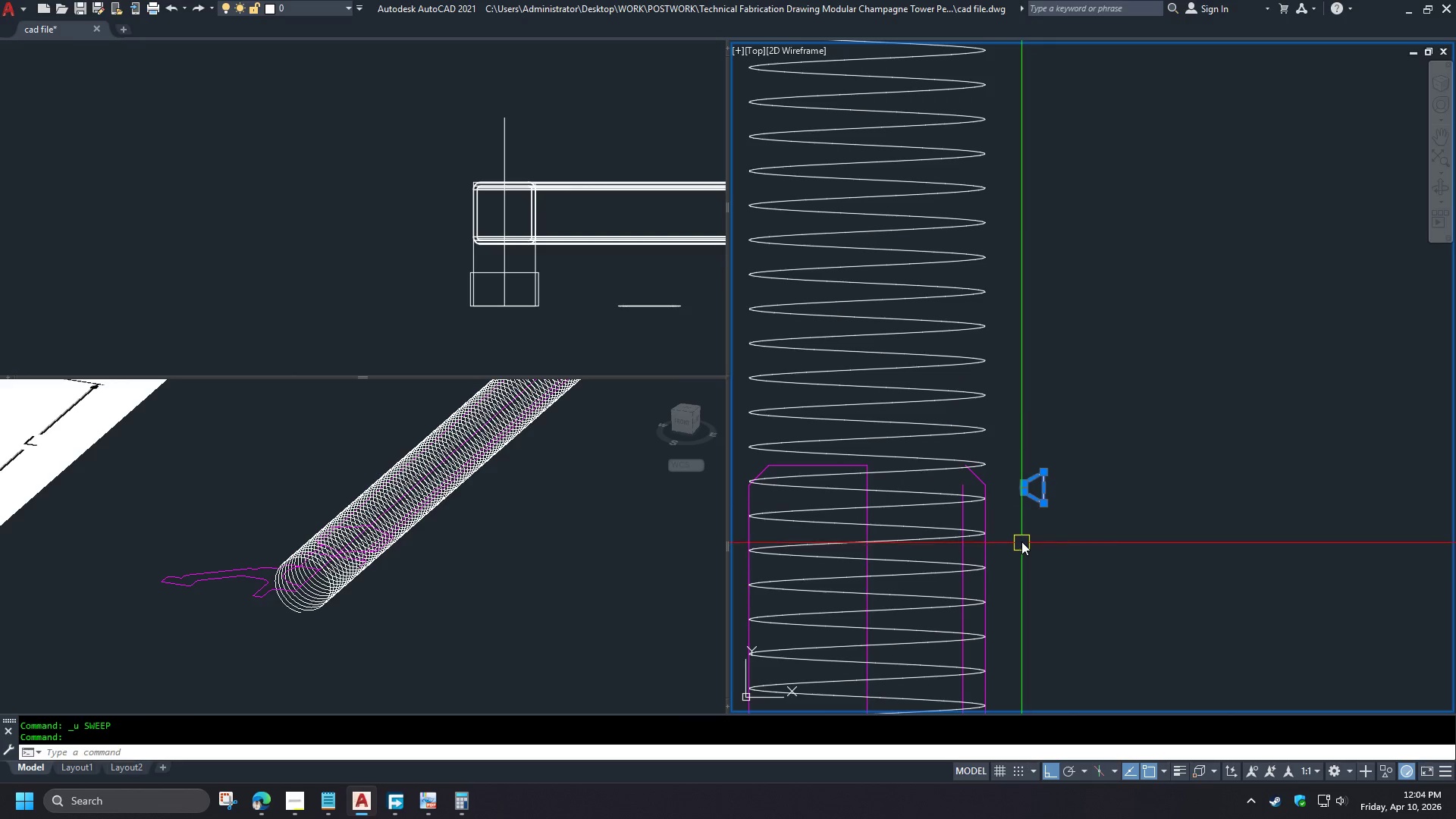 
scroll: coordinate [1043, 431], scroll_direction: down, amount: 2.0
 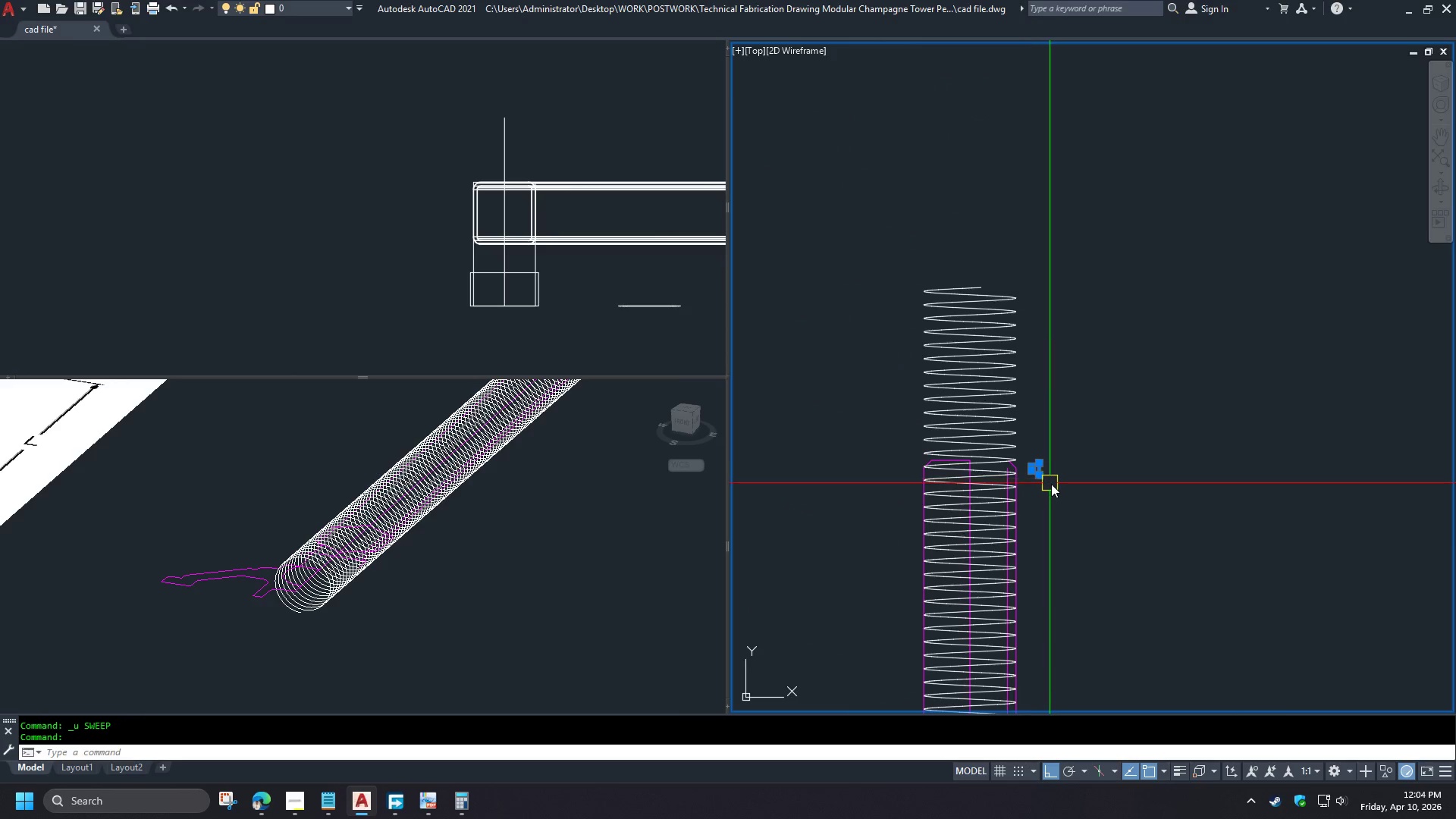 
scroll: coordinate [1038, 467], scroll_direction: up, amount: 4.0
 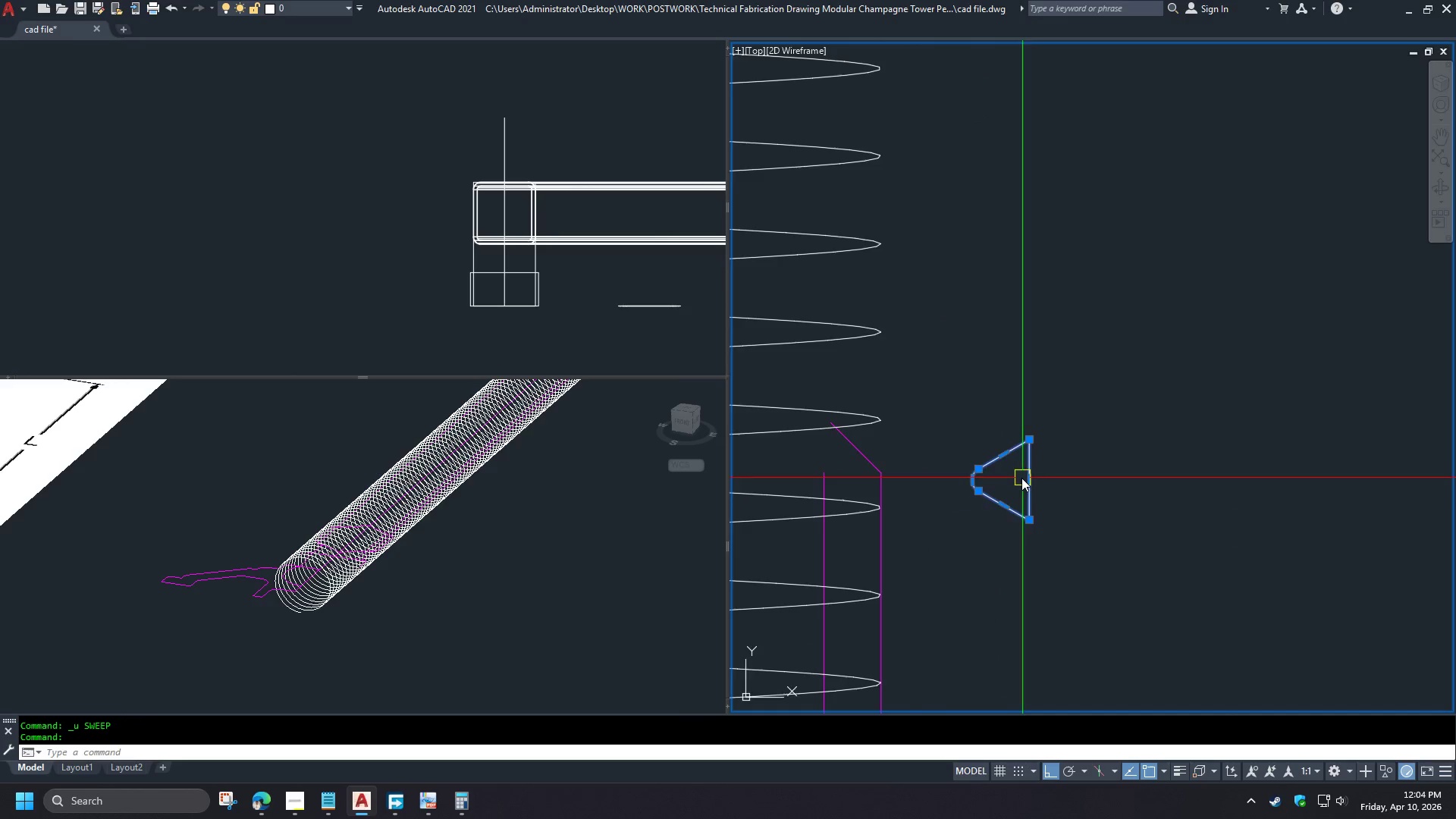 
scroll: coordinate [1031, 479], scroll_direction: down, amount: 4.0
 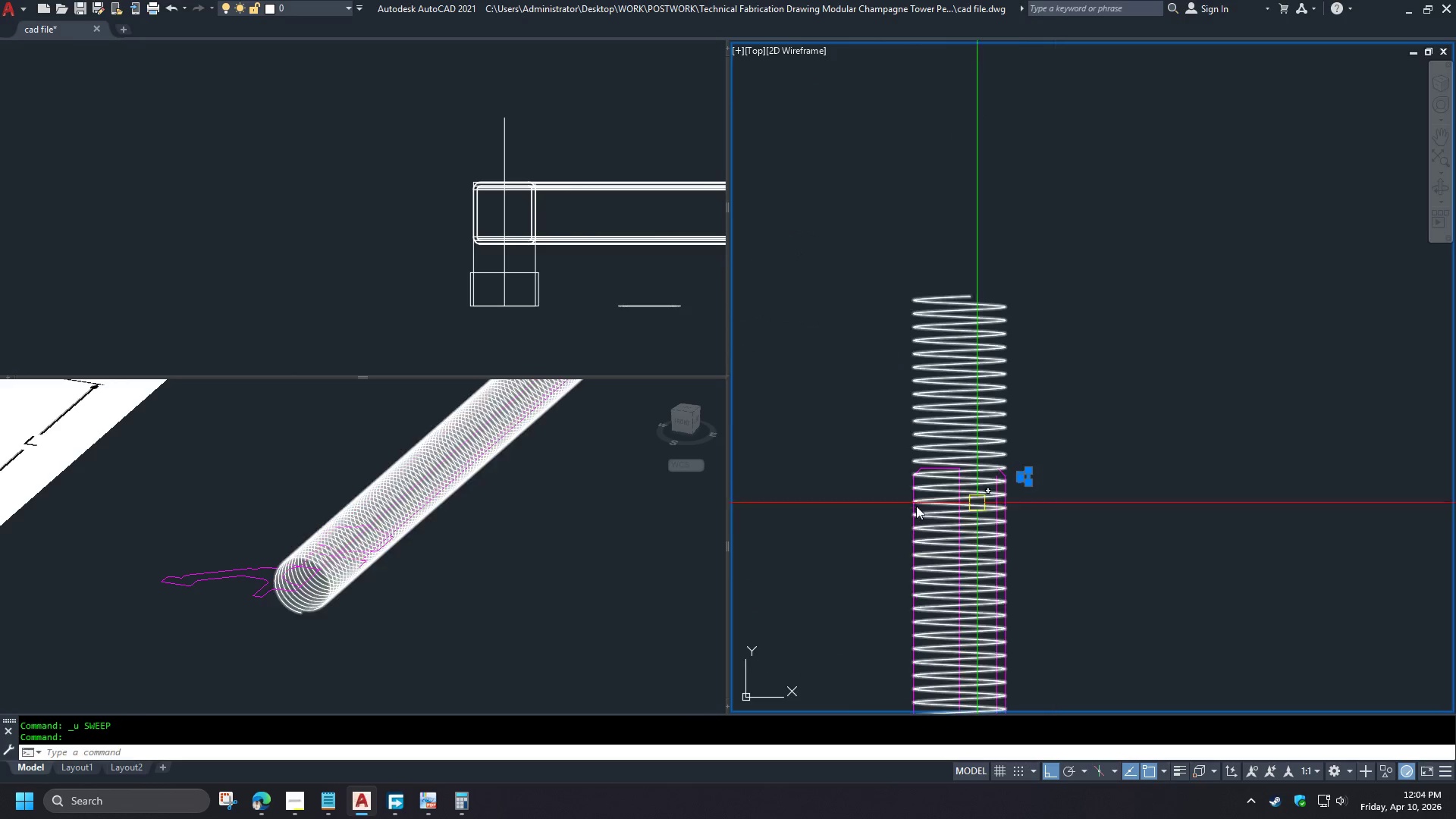 
left_click([502, 587])
 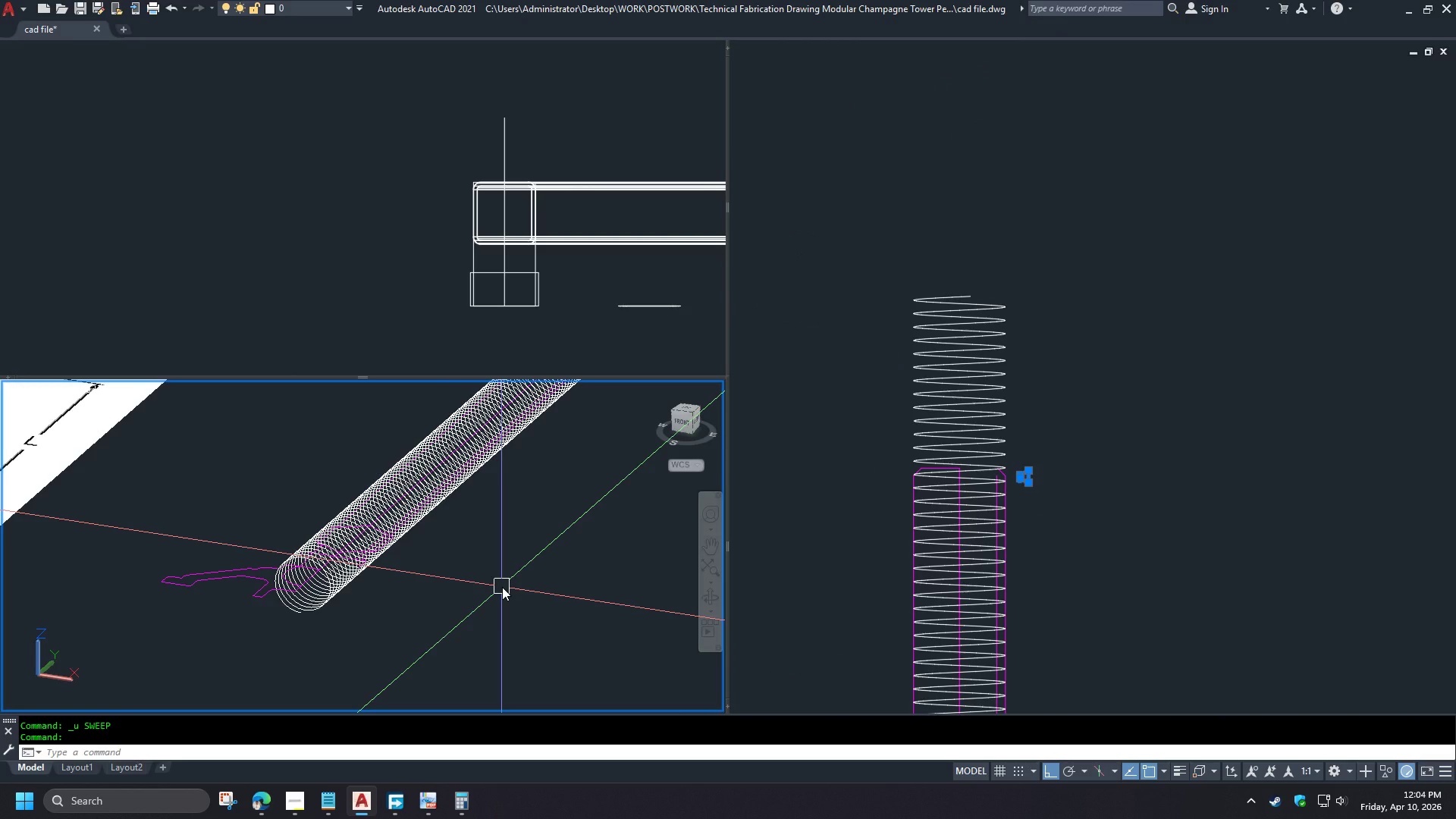 
key(Escape)
 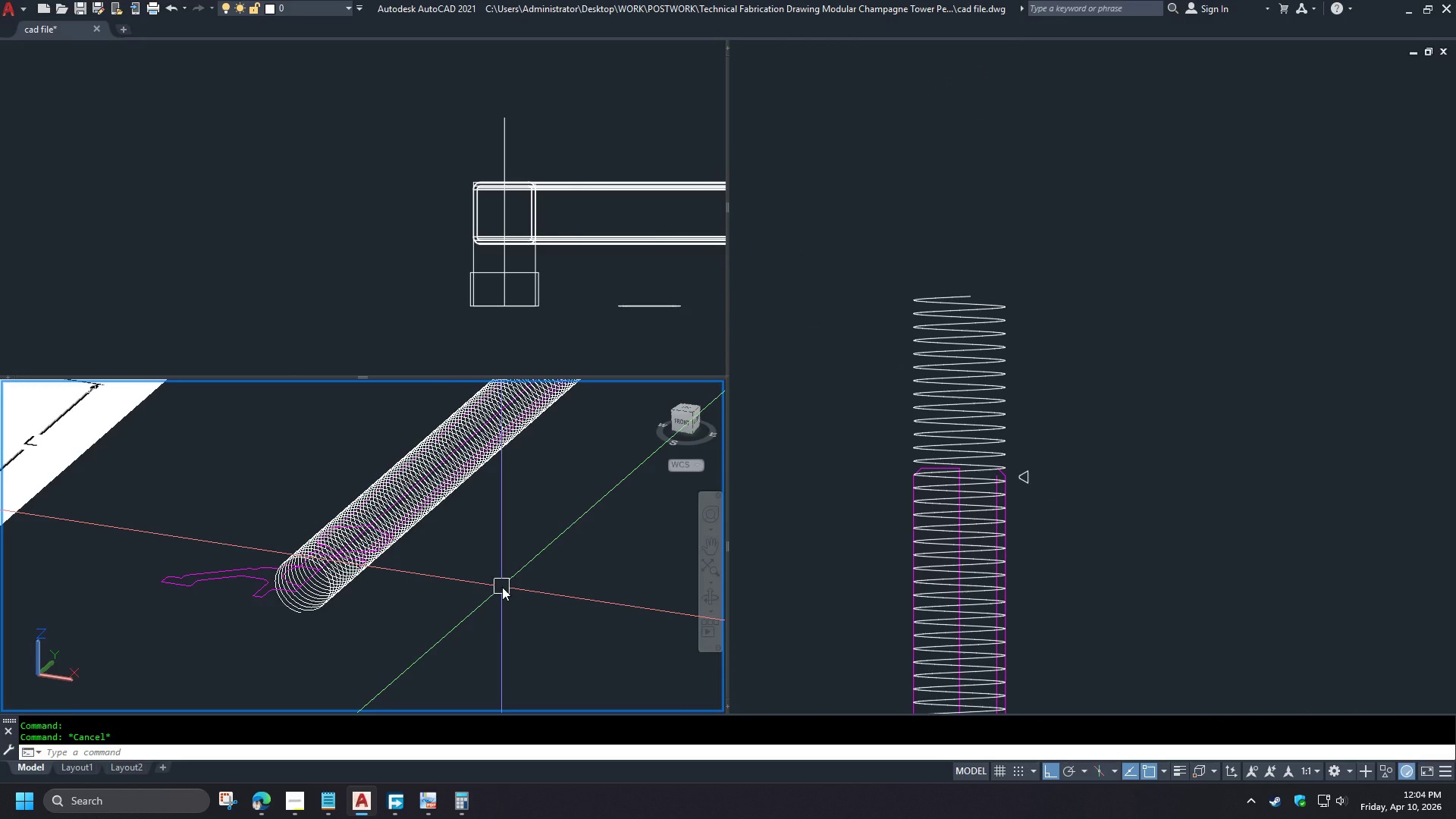 
key(Minus)
 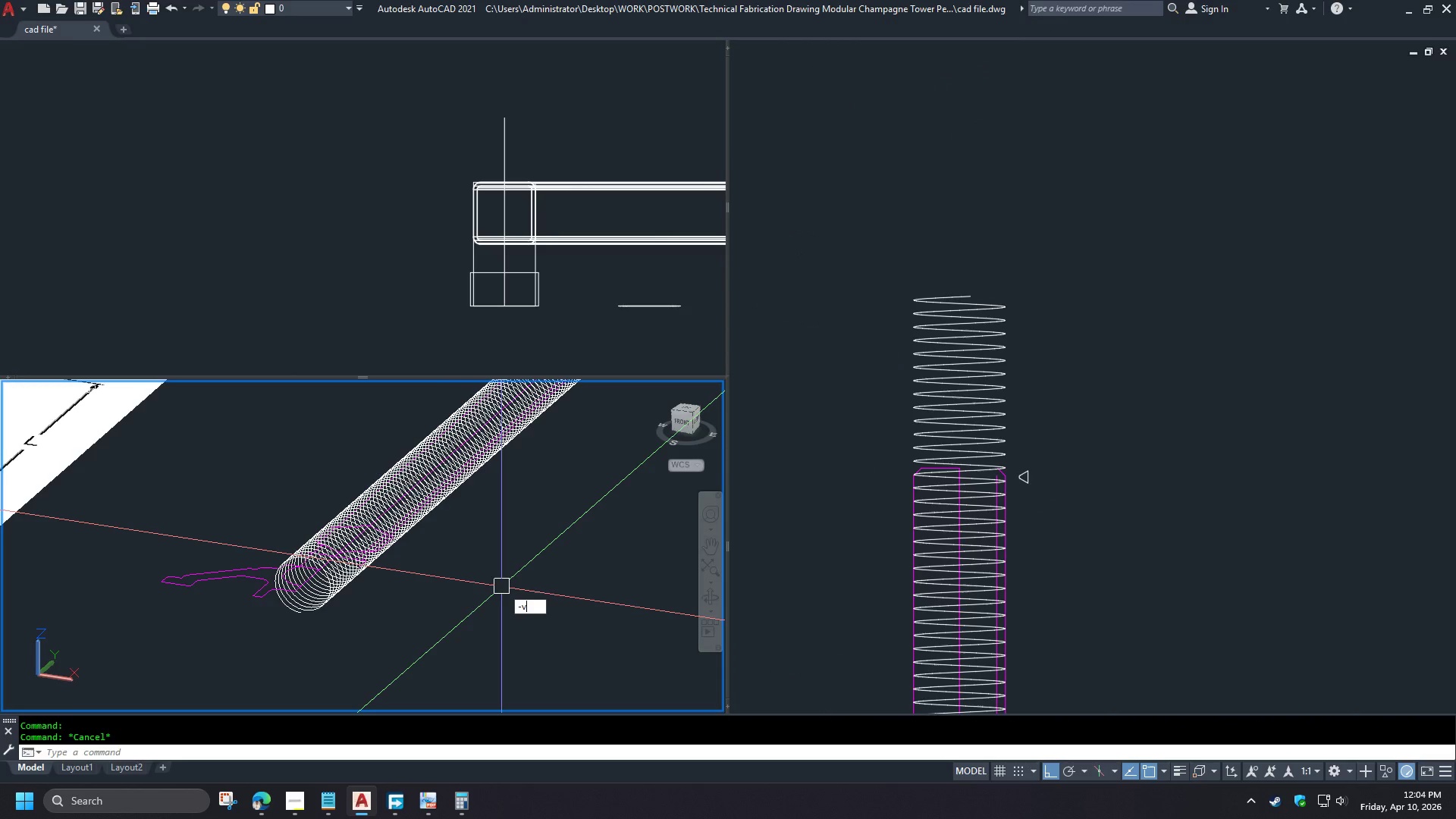 
key(V)
 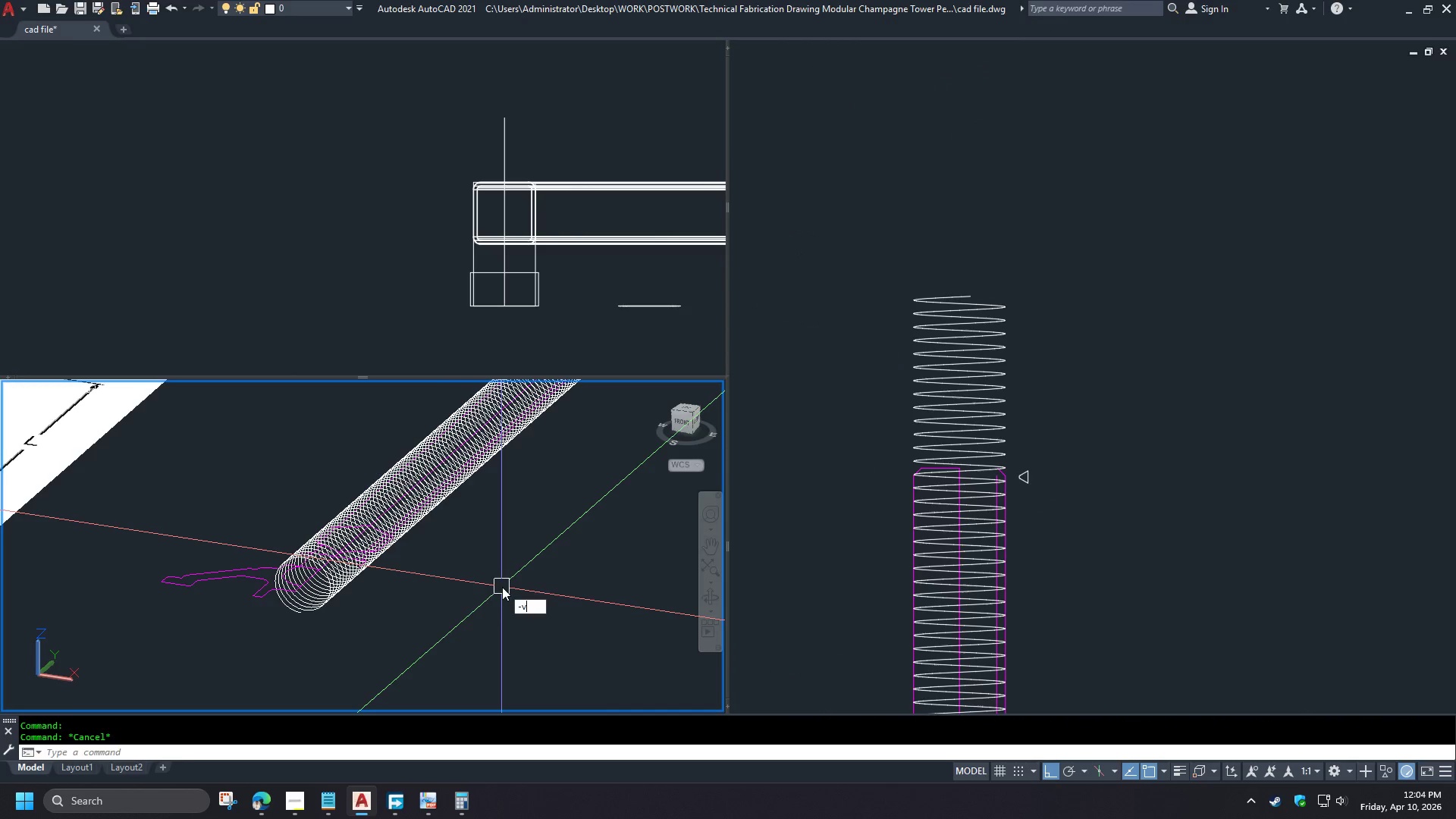 
key(Space)
 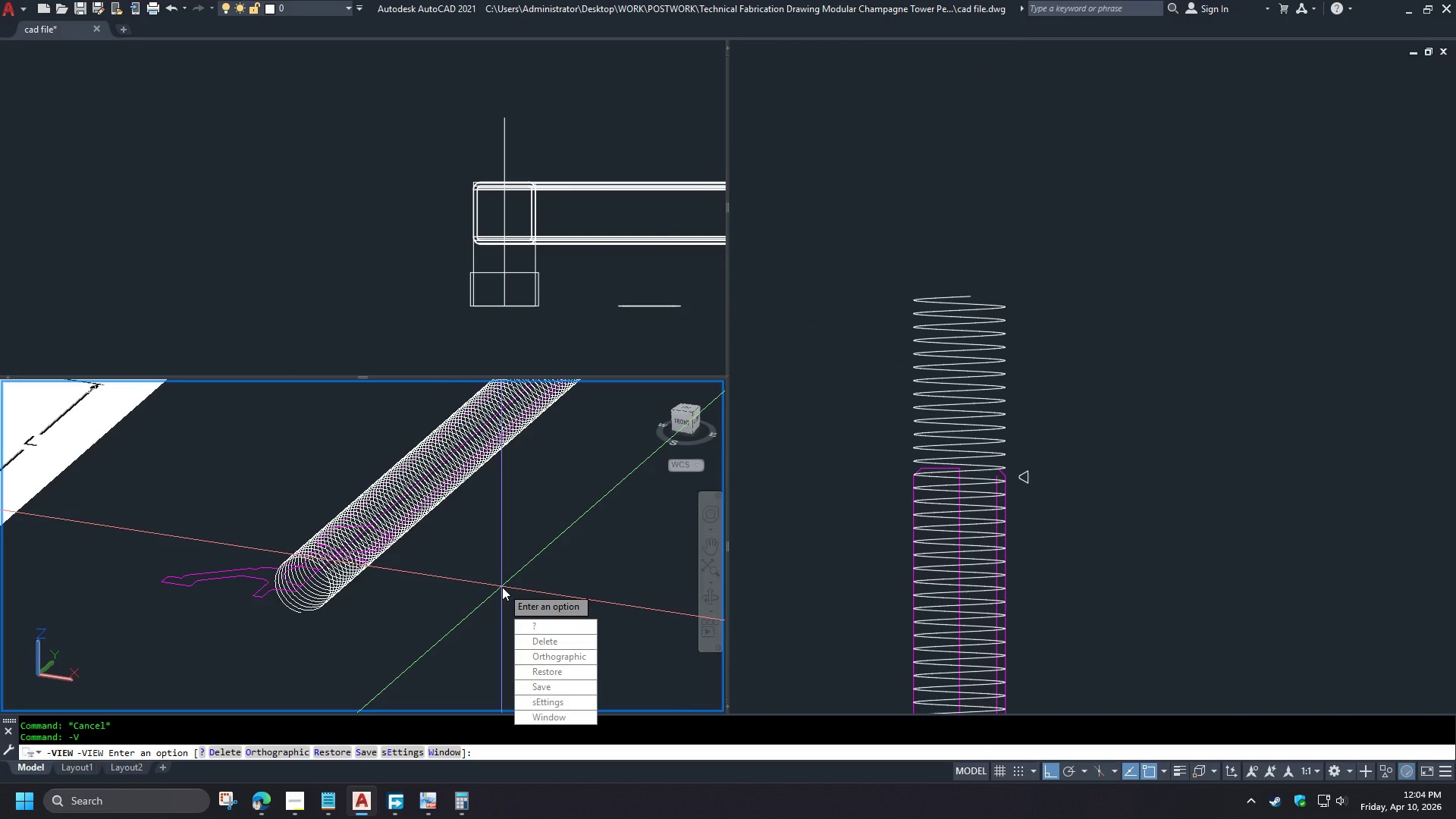 
key(Escape)
 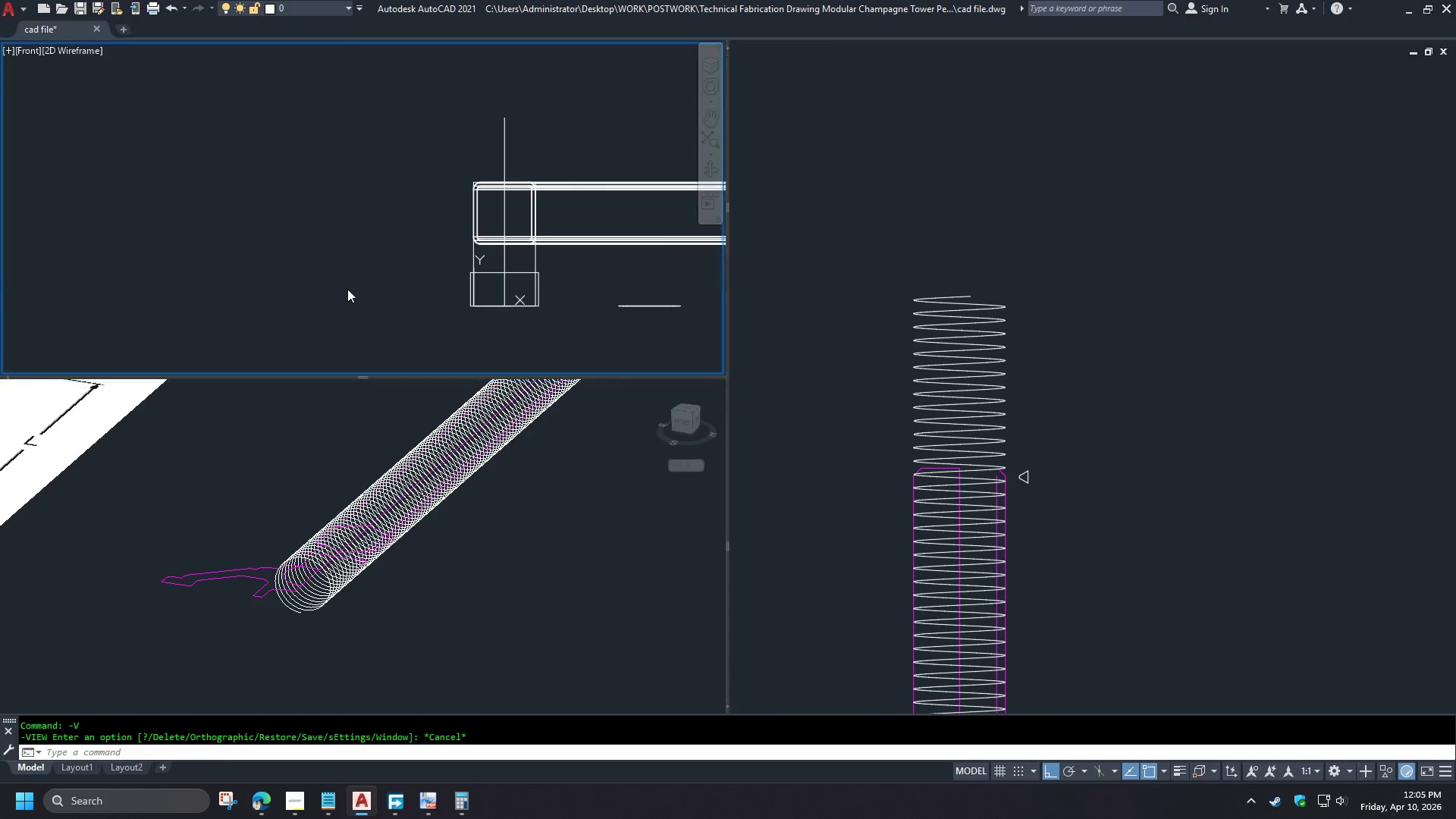 
left_click([347, 289])
 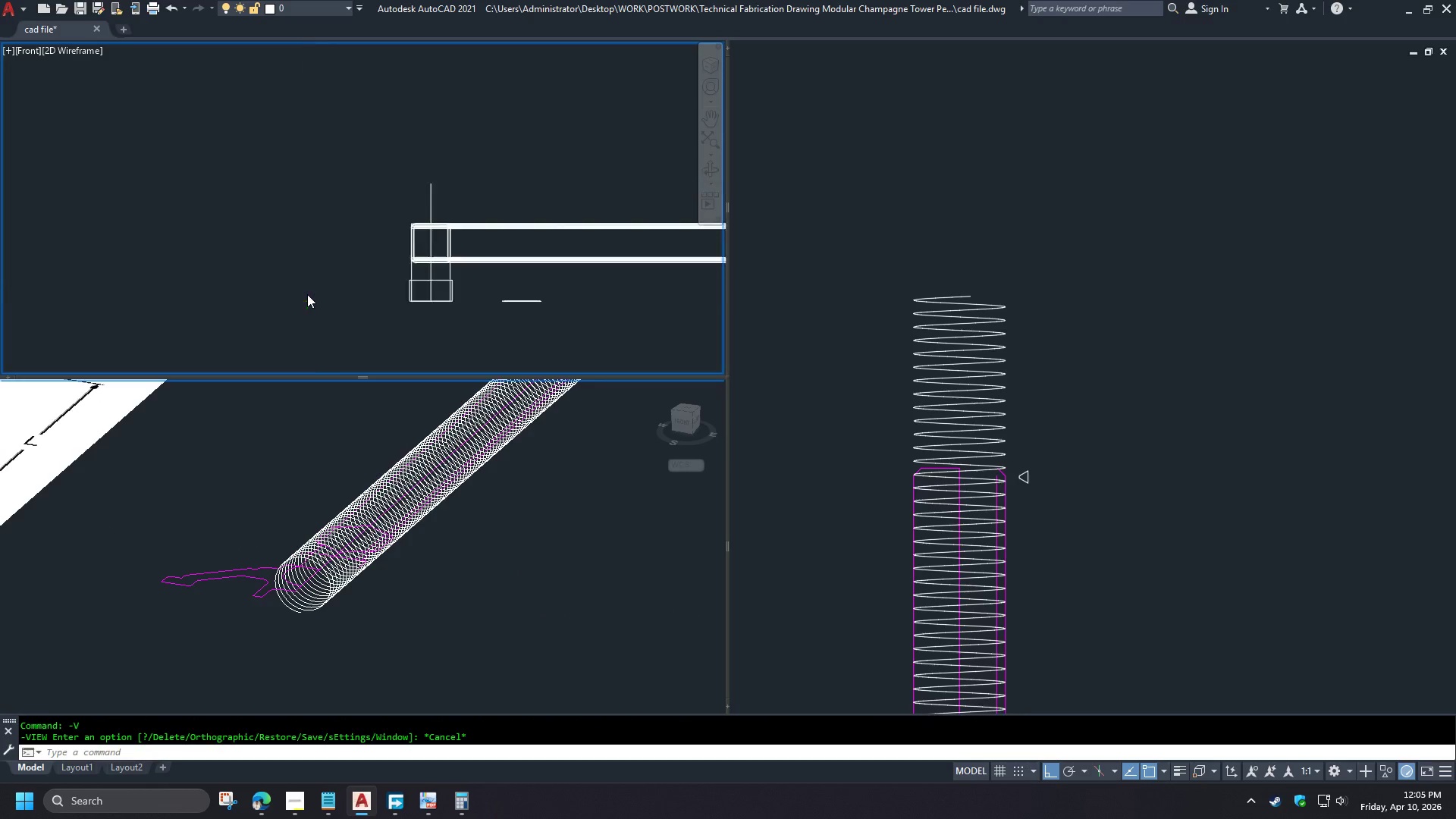 
key(Escape)
 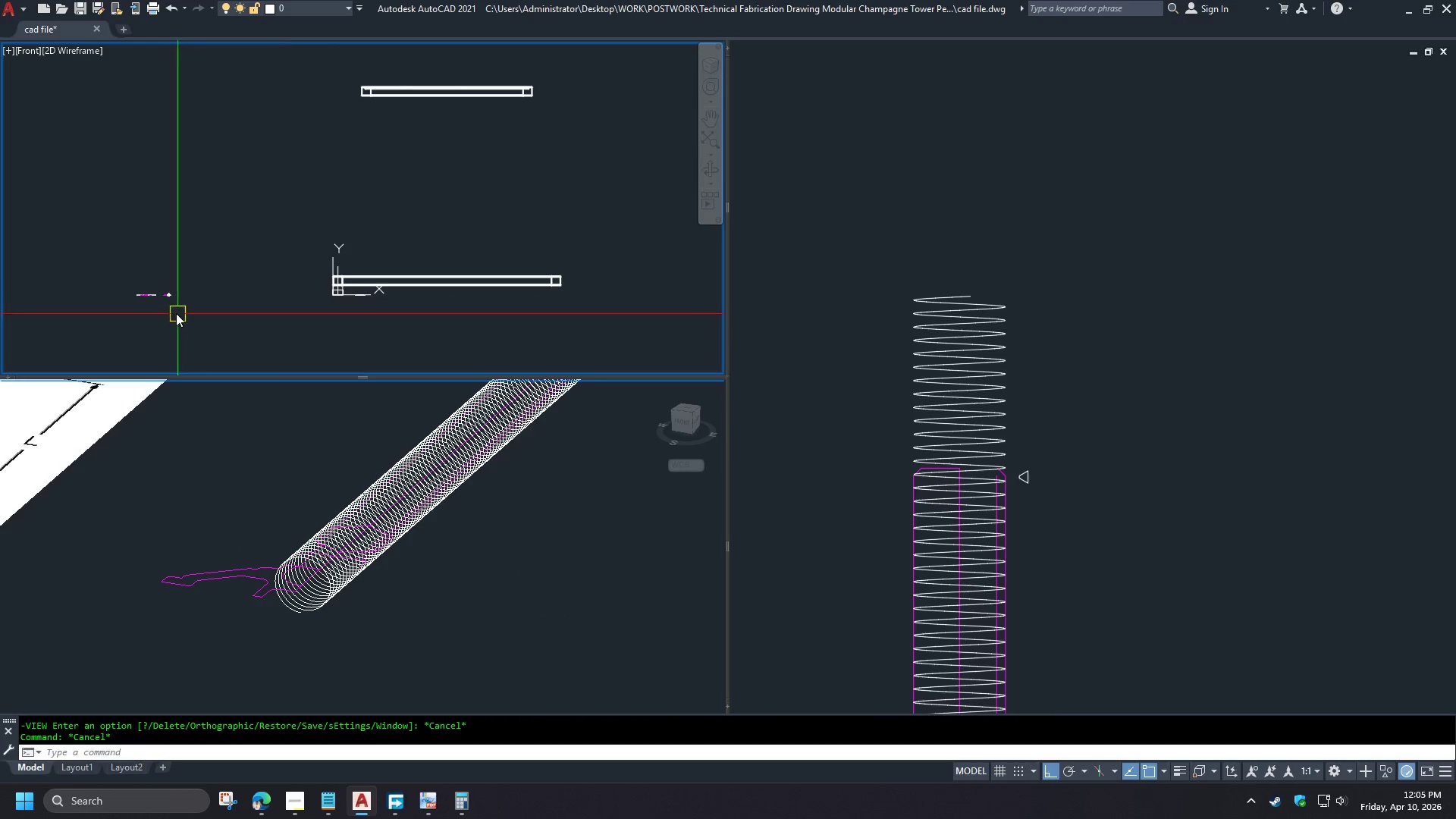 
scroll: coordinate [307, 294], scroll_direction: down, amount: 4.0
 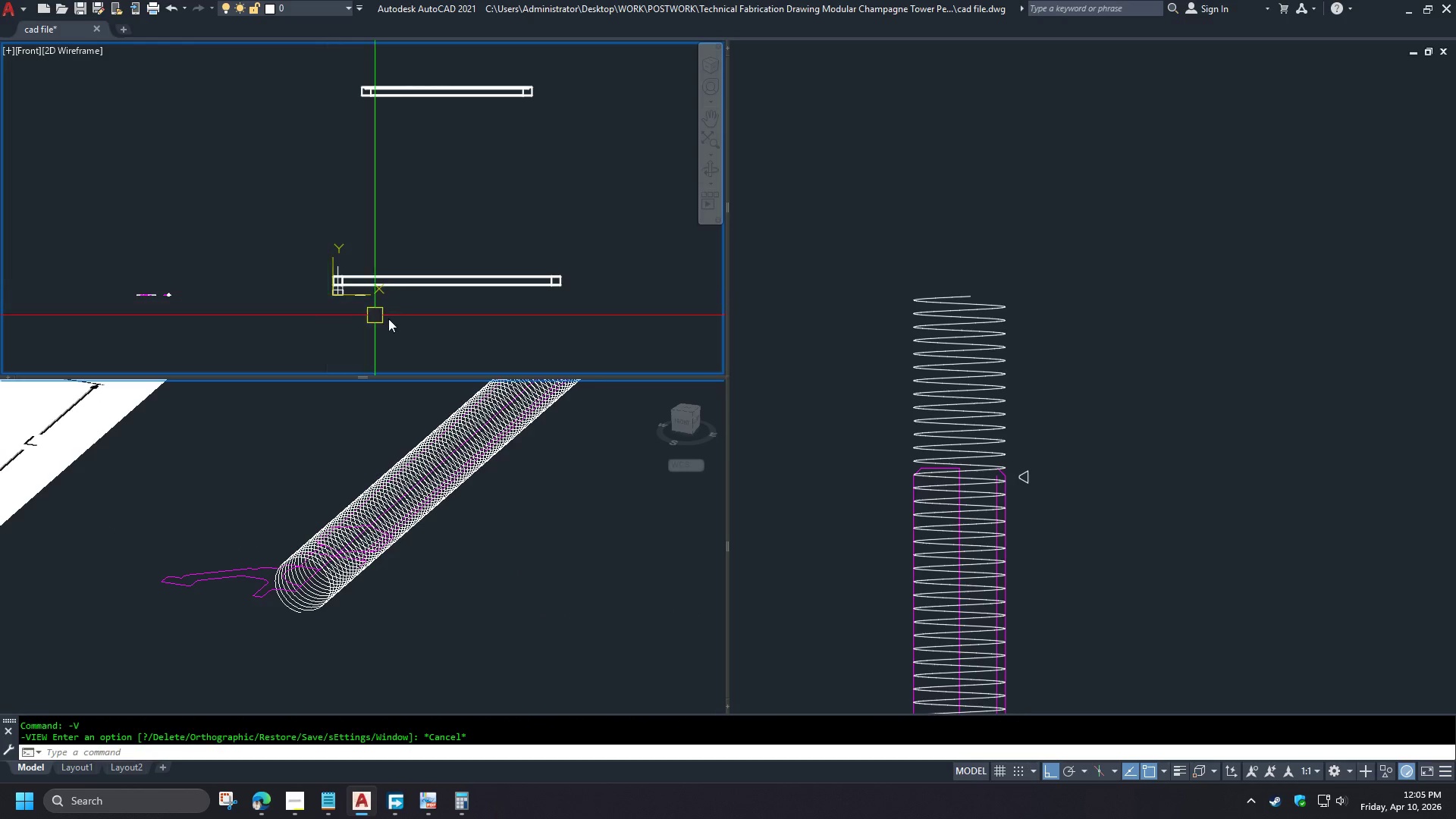 
scroll: coordinate [465, 310], scroll_direction: up, amount: 10.0
 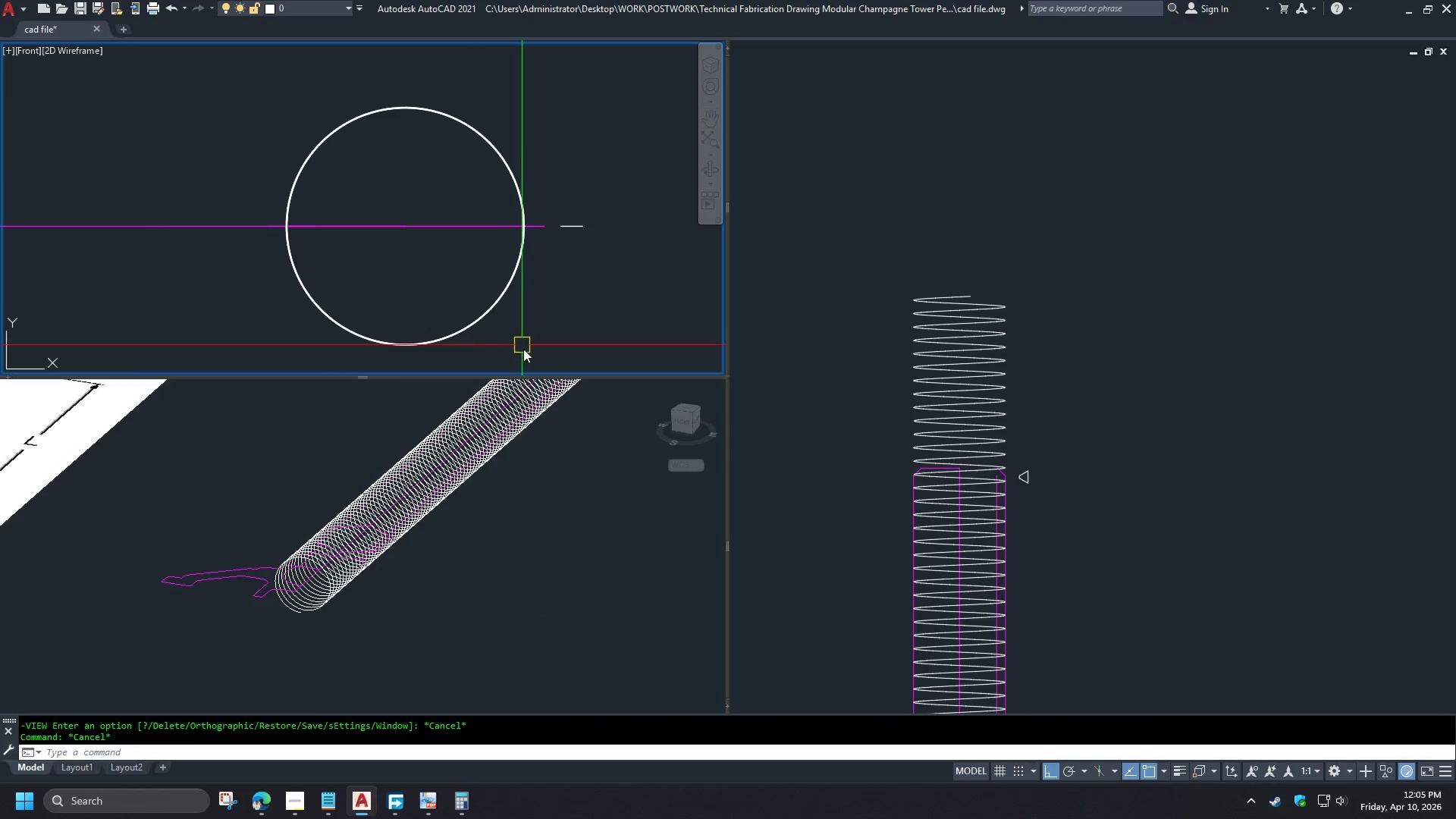 
type(pl)
 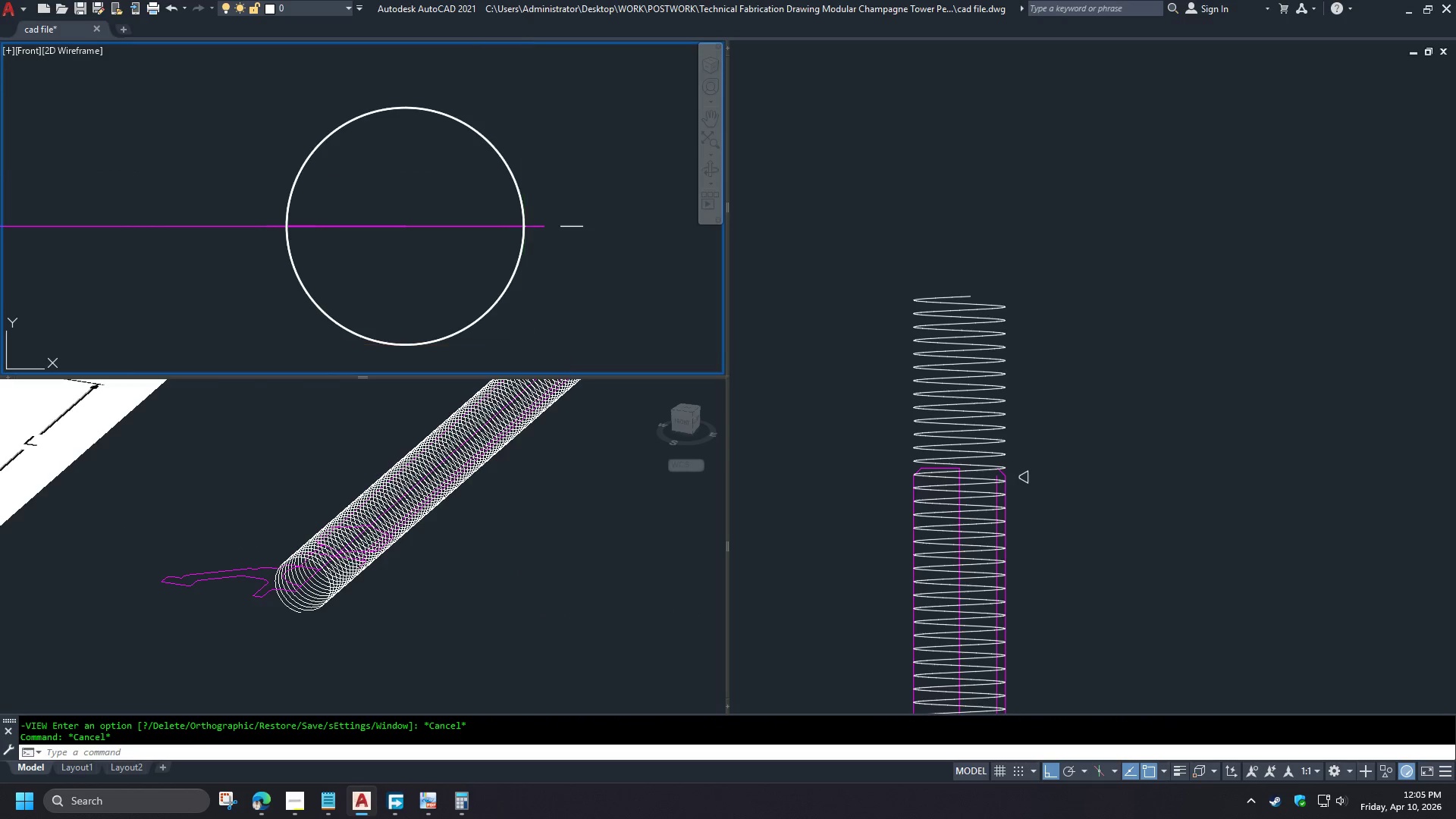 
type( cen )
 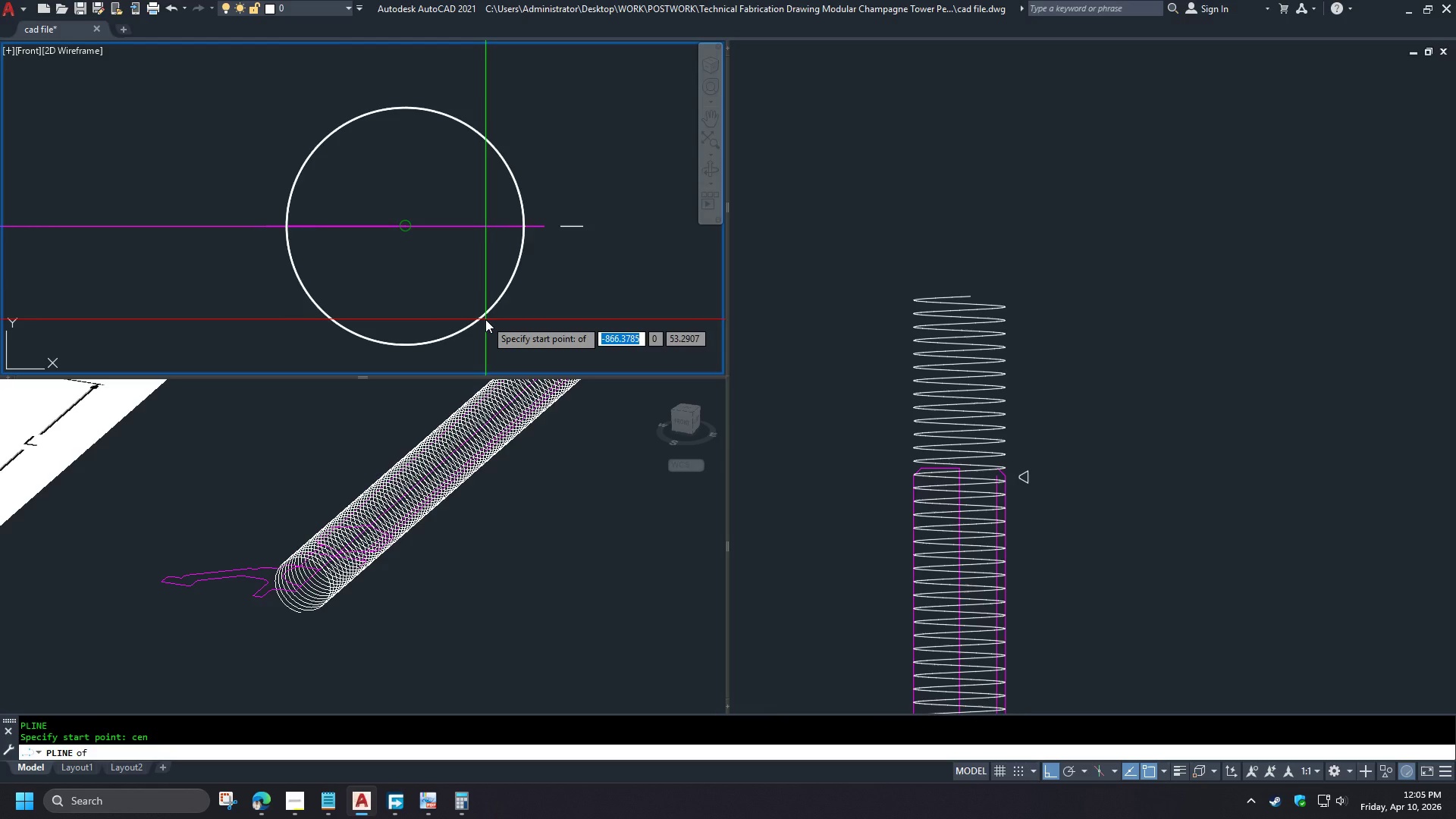 
left_click([485, 319])
 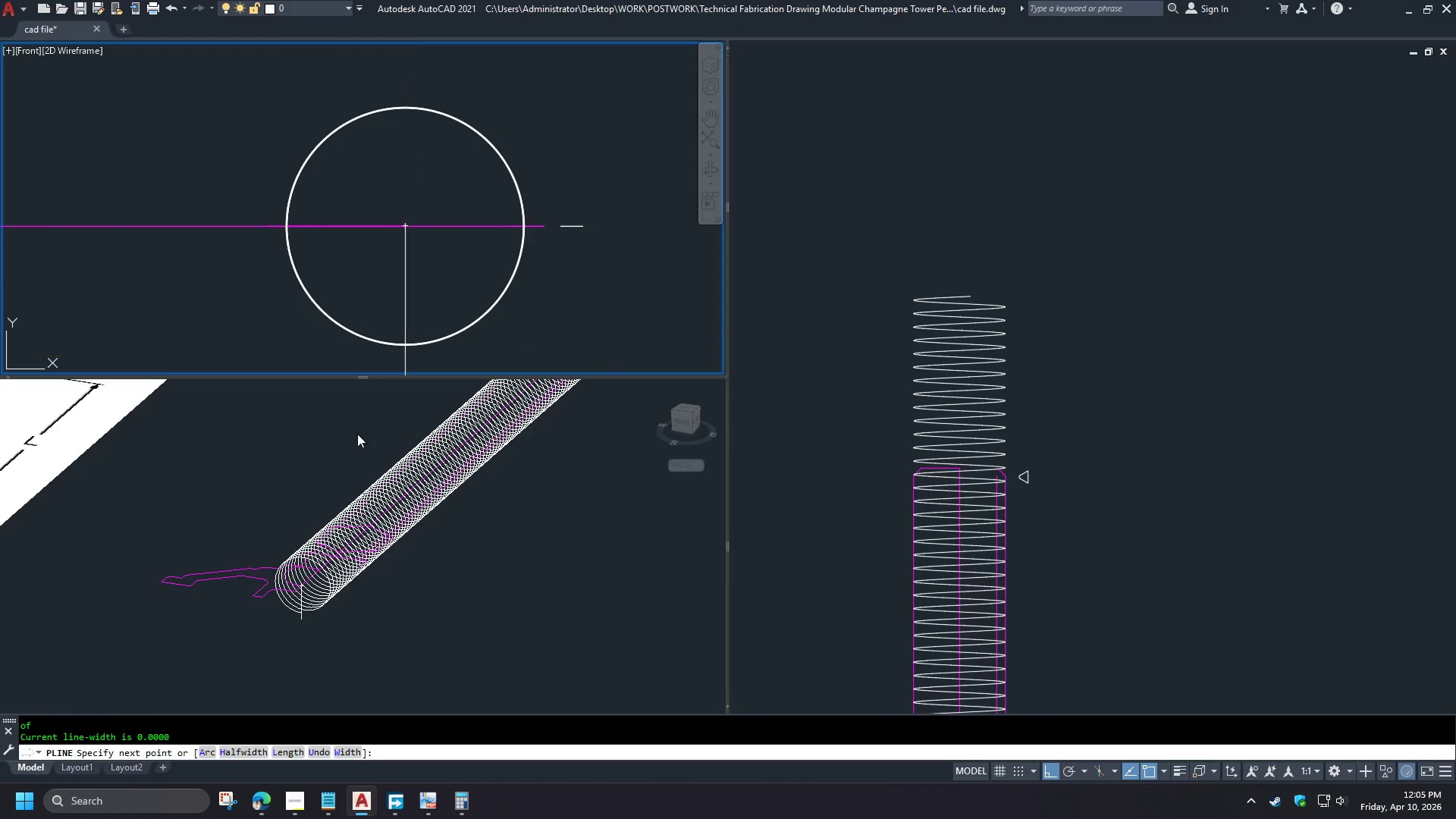 
key(E)
 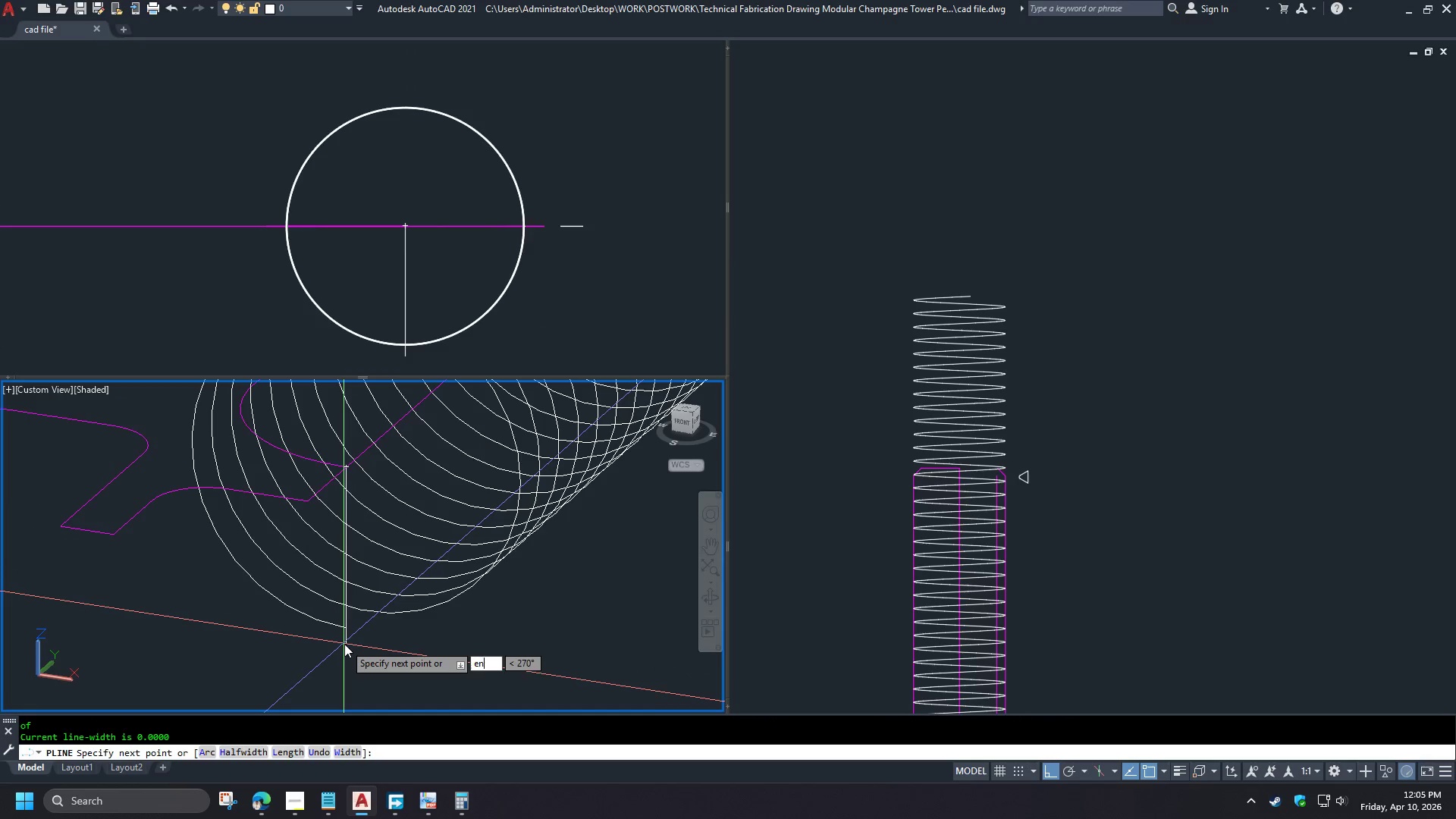 
scroll: coordinate [291, 613], scroll_direction: up, amount: 5.0
 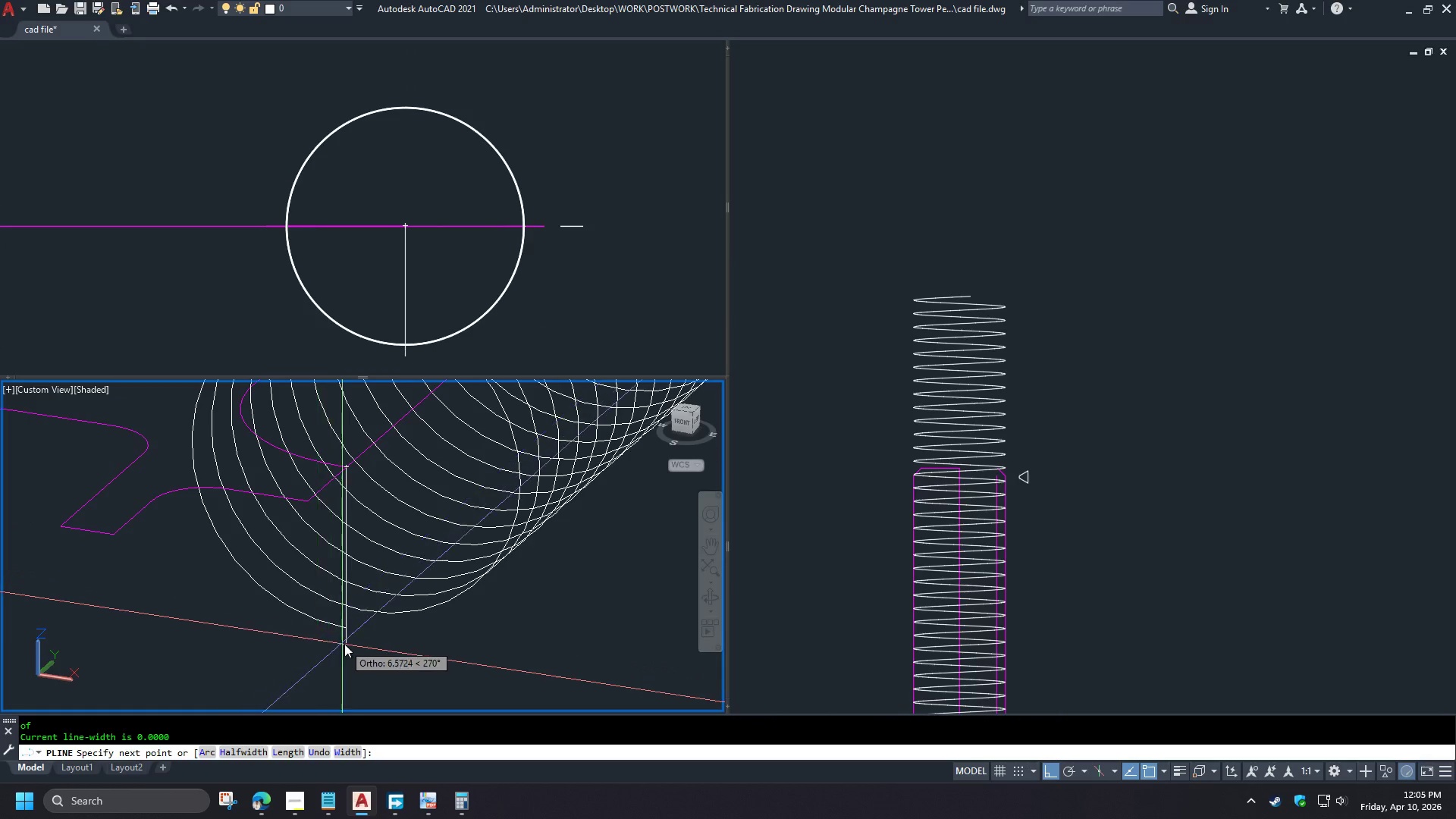 
type(nd )
 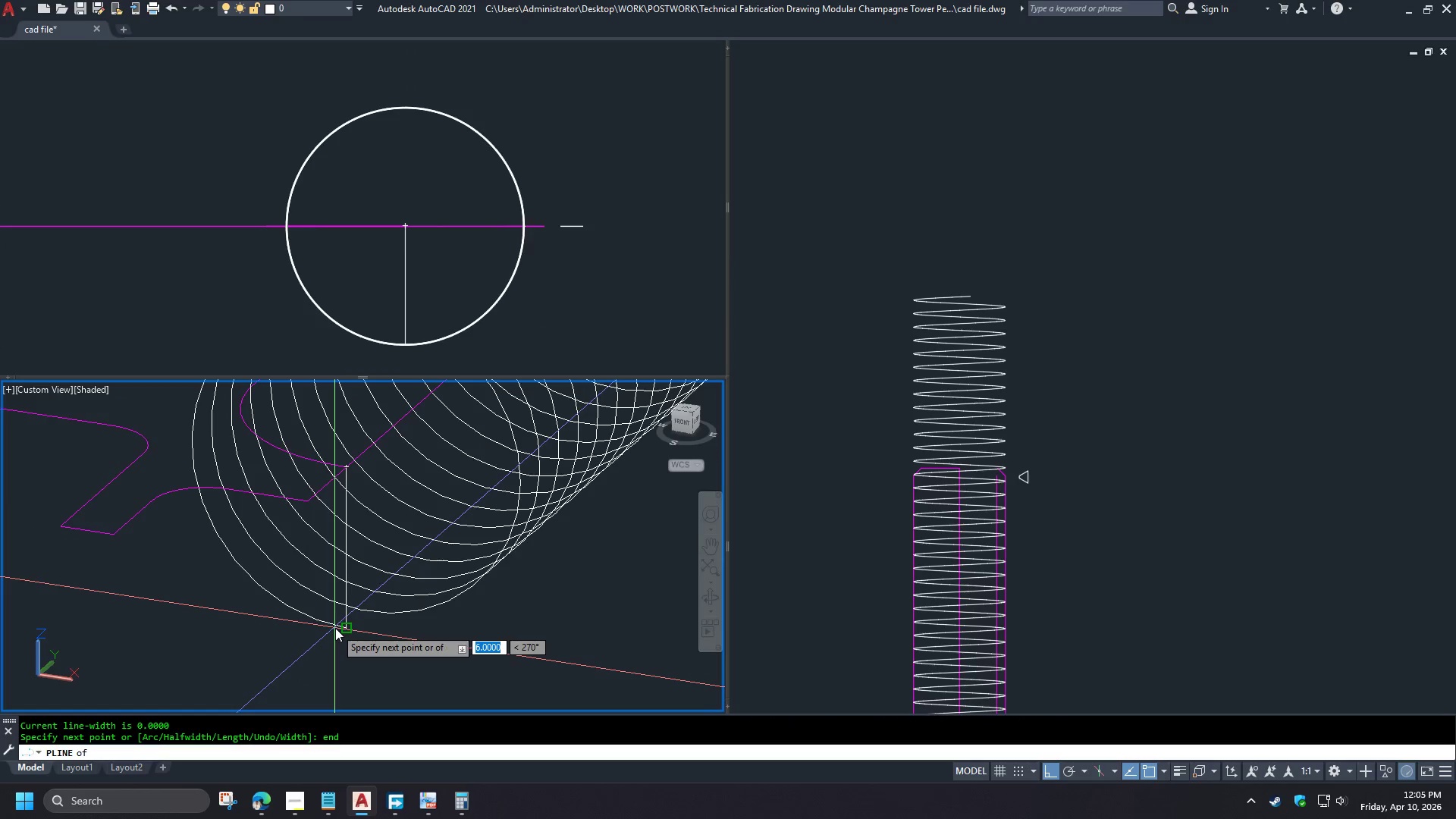 
left_click([335, 628])
 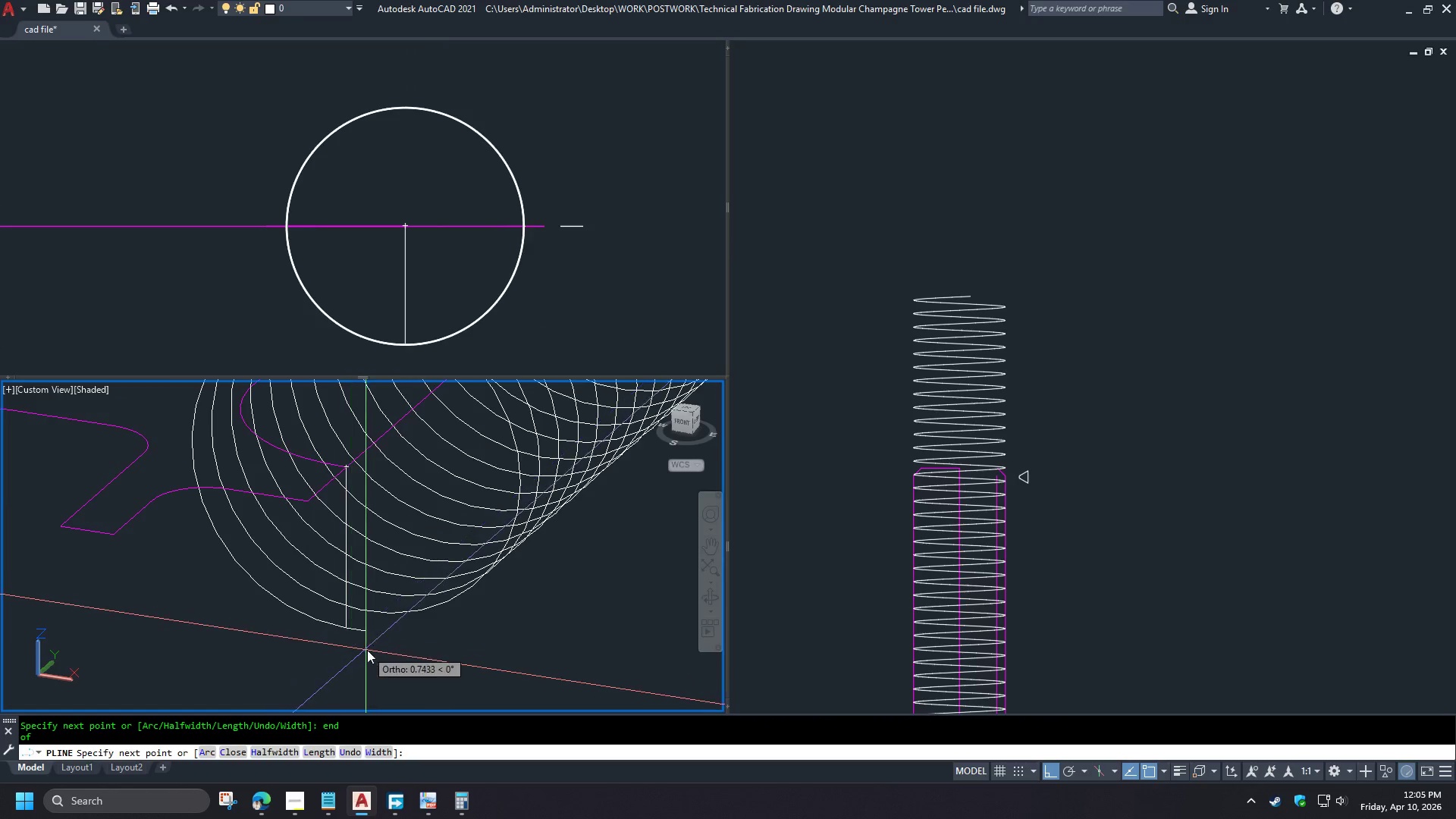 
key(Space)
 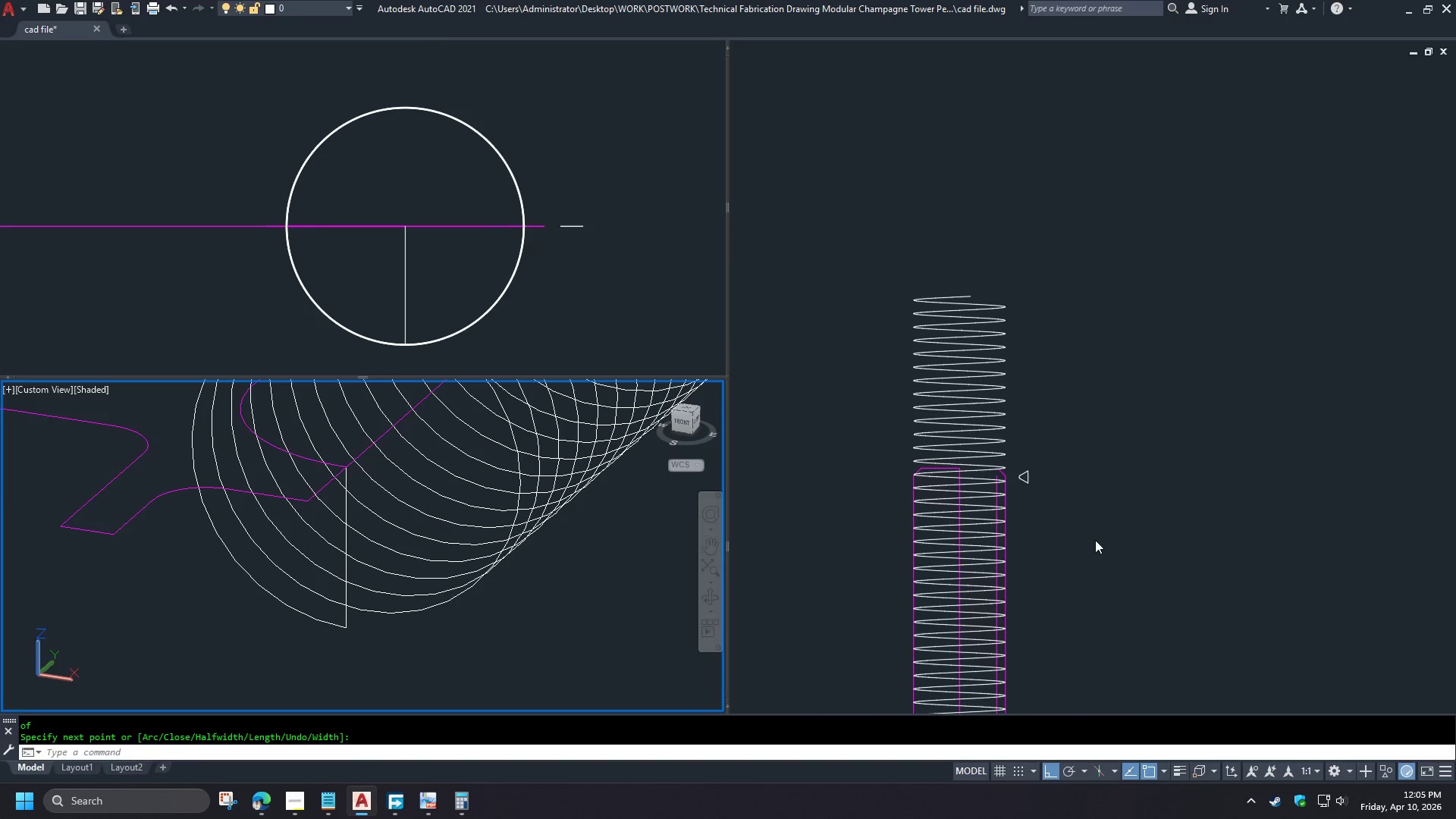 
left_click([1058, 507])
 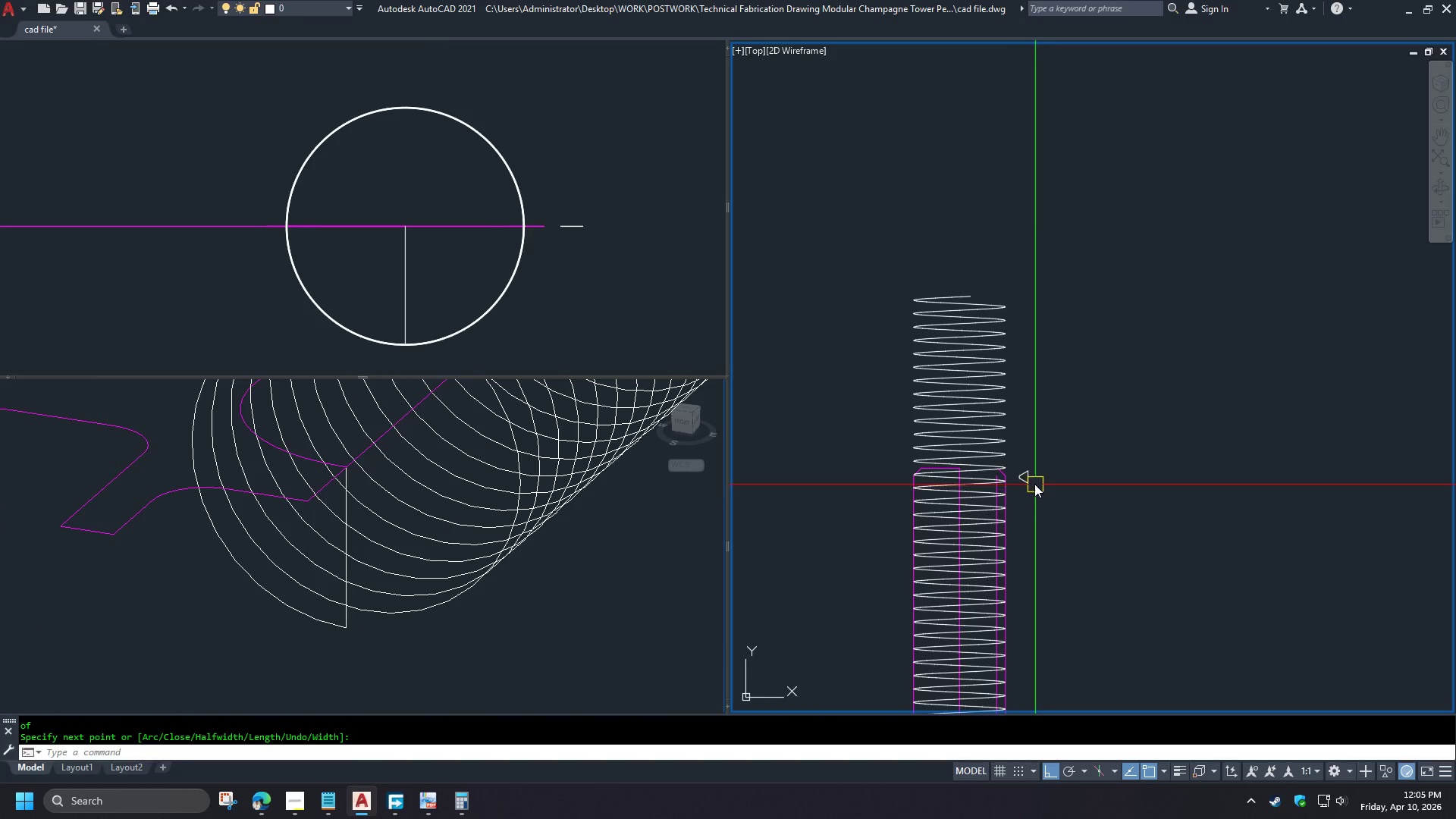 
left_click([1030, 482])
 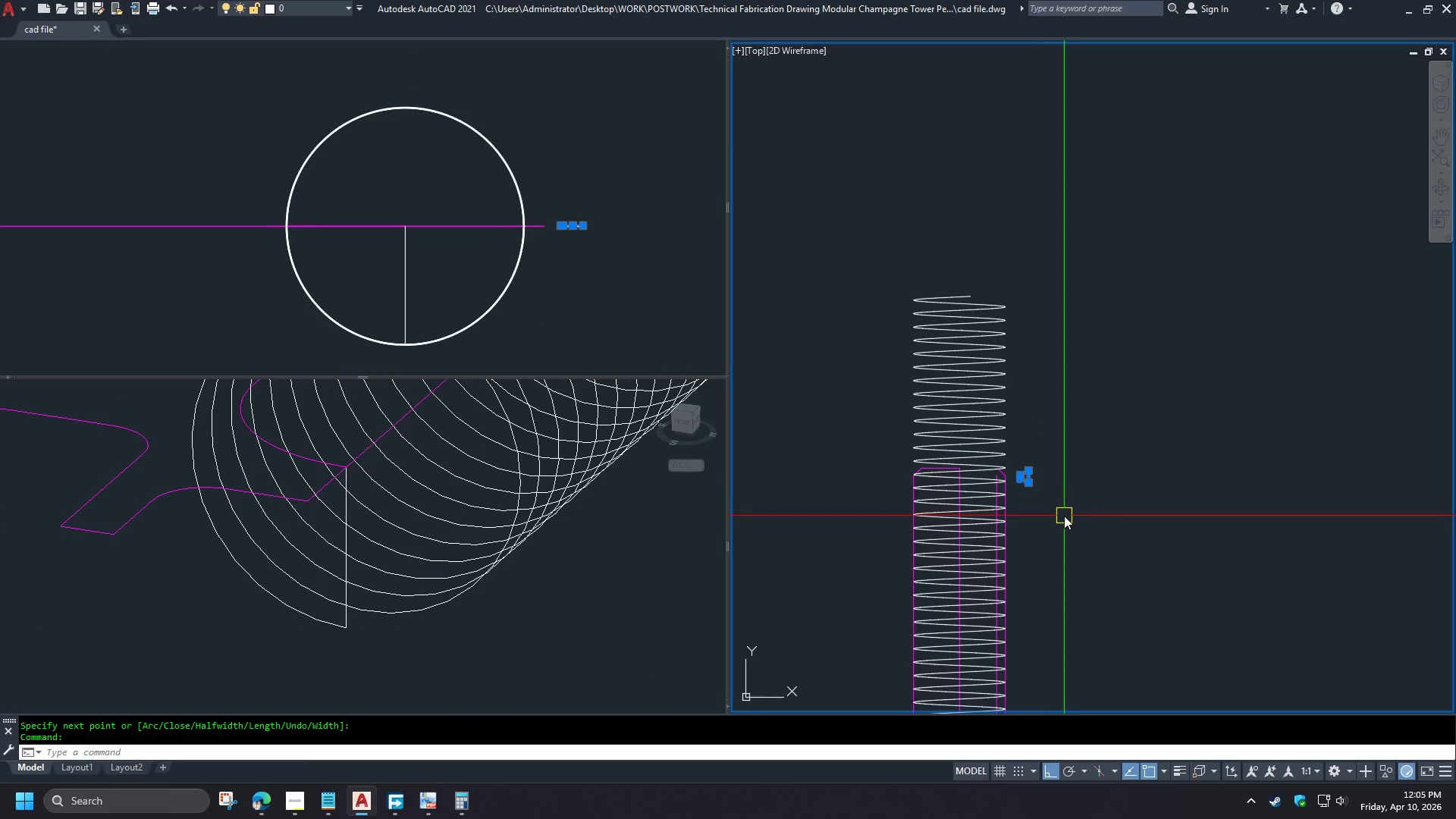 
key(Control+X)
 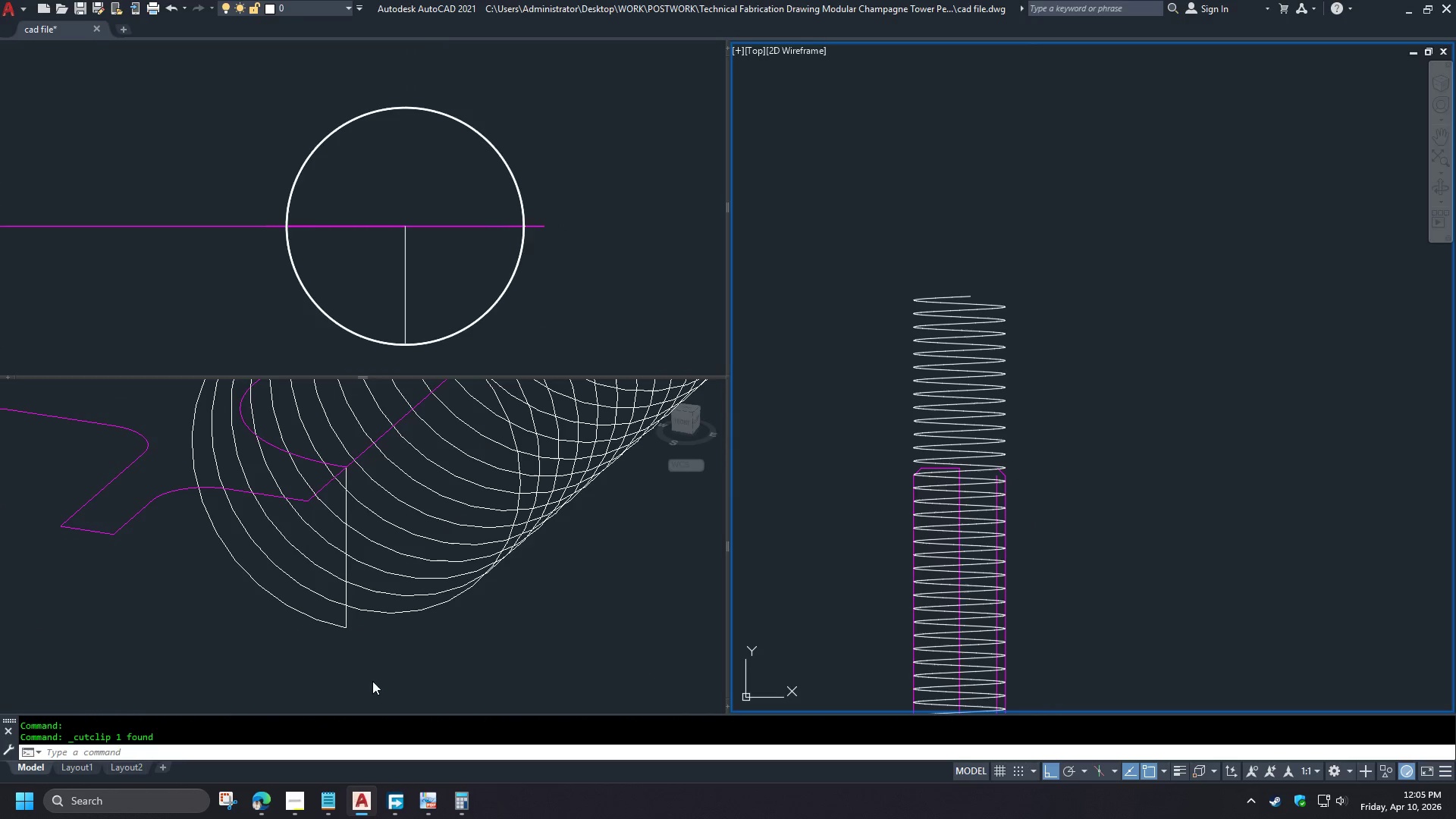 
left_click([353, 660])
 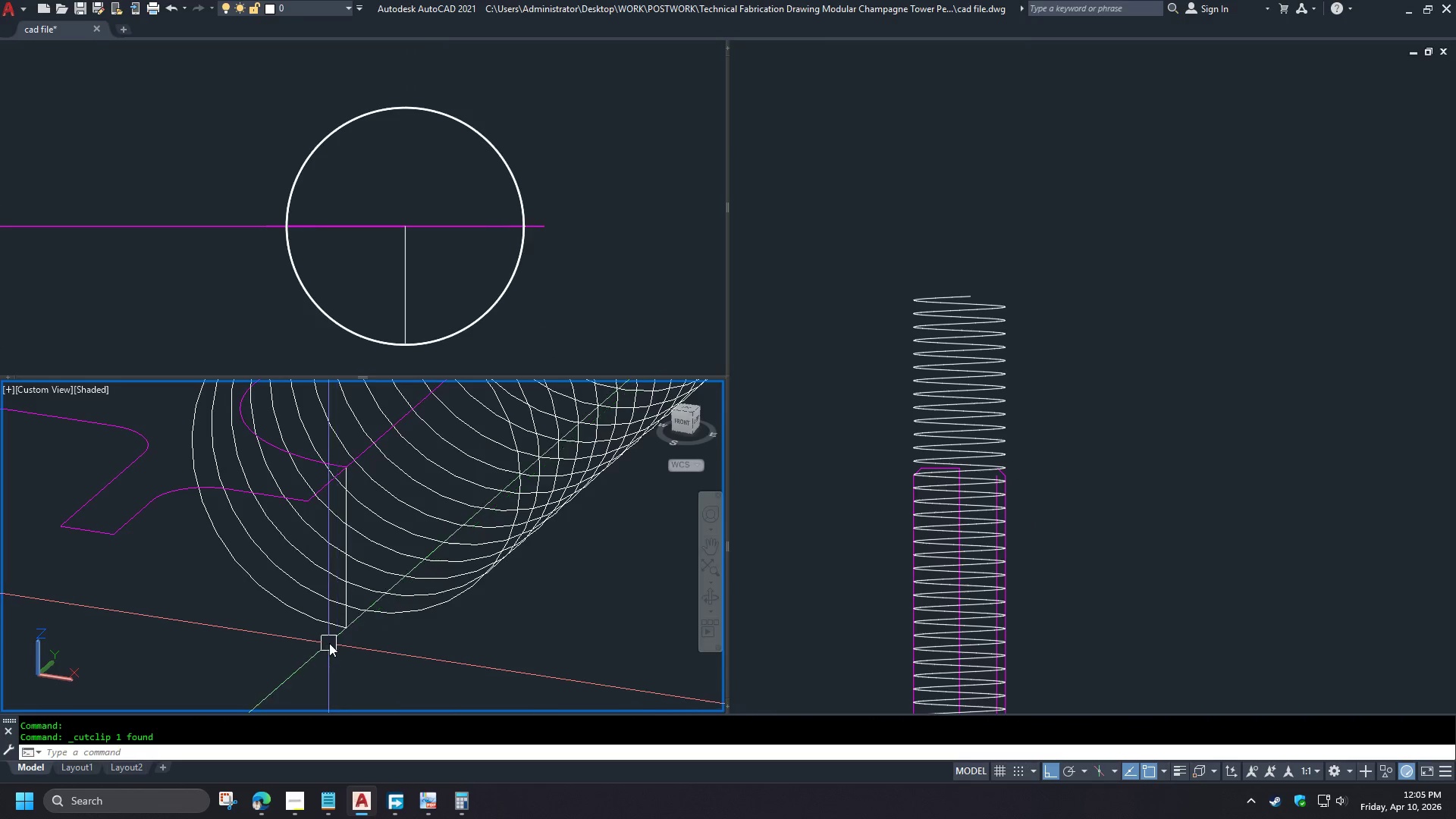 
key(Control+V)
 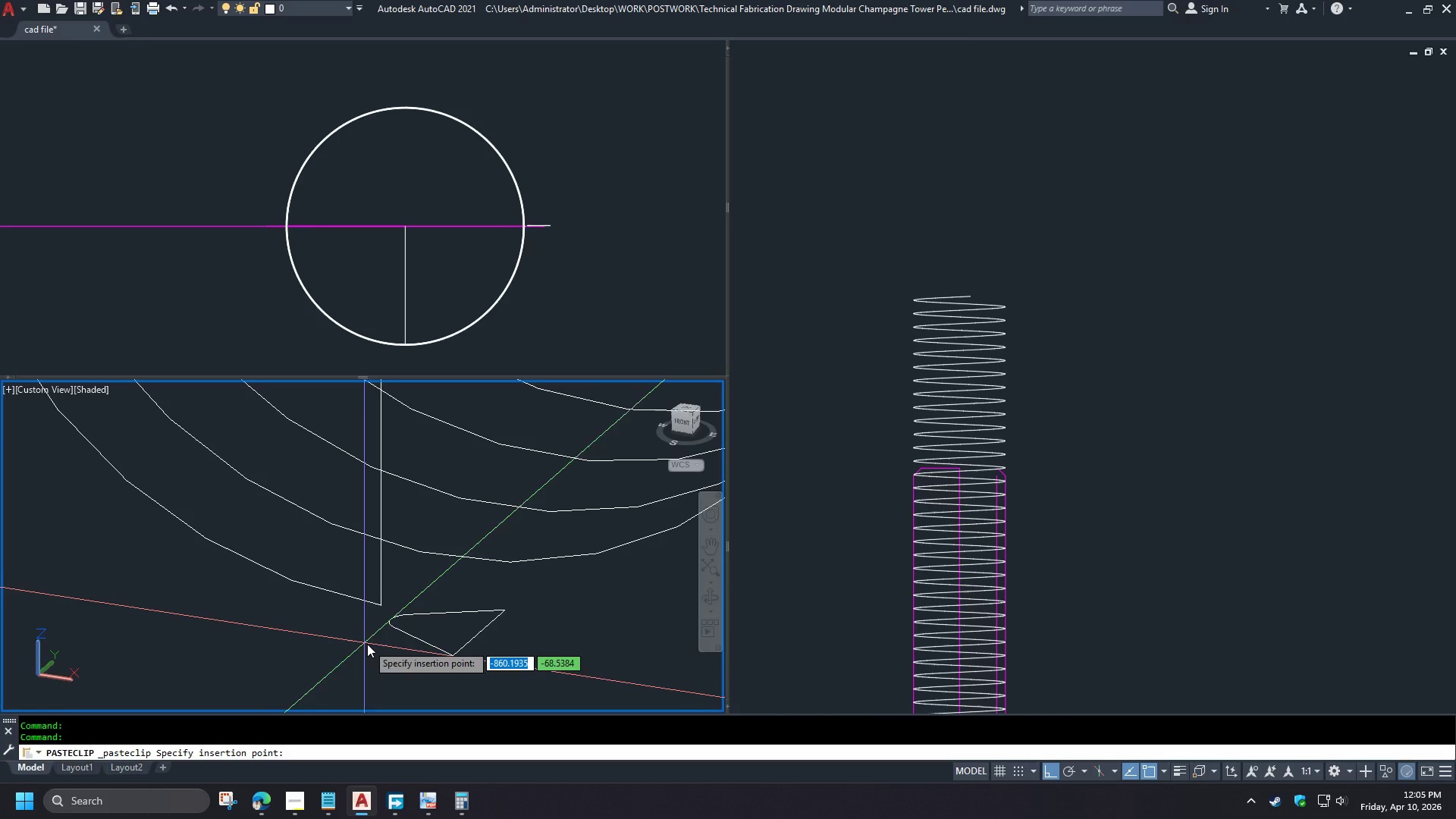 
scroll: coordinate [328, 640], scroll_direction: up, amount: 3.0
 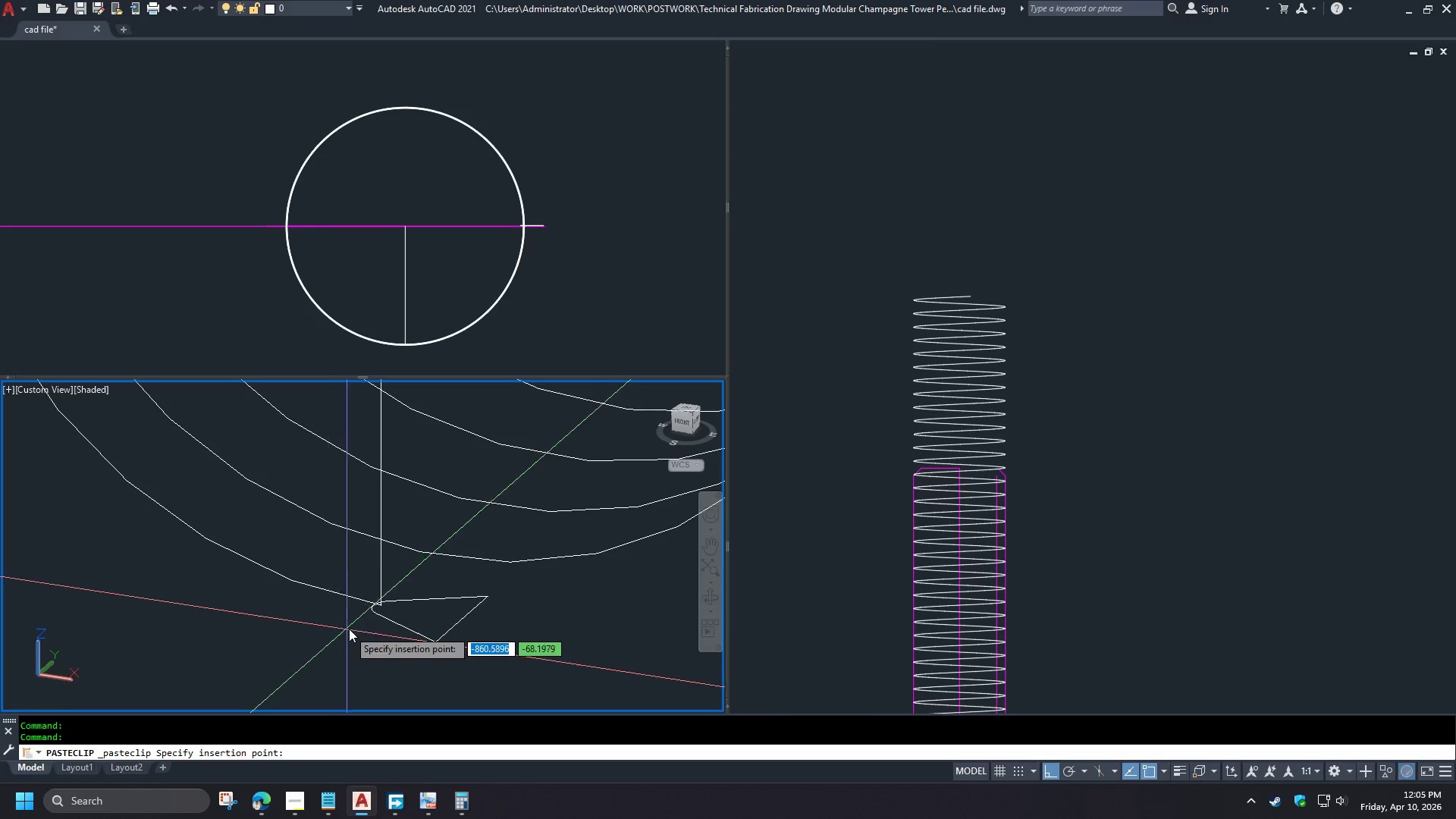 
left_click([376, 646])
 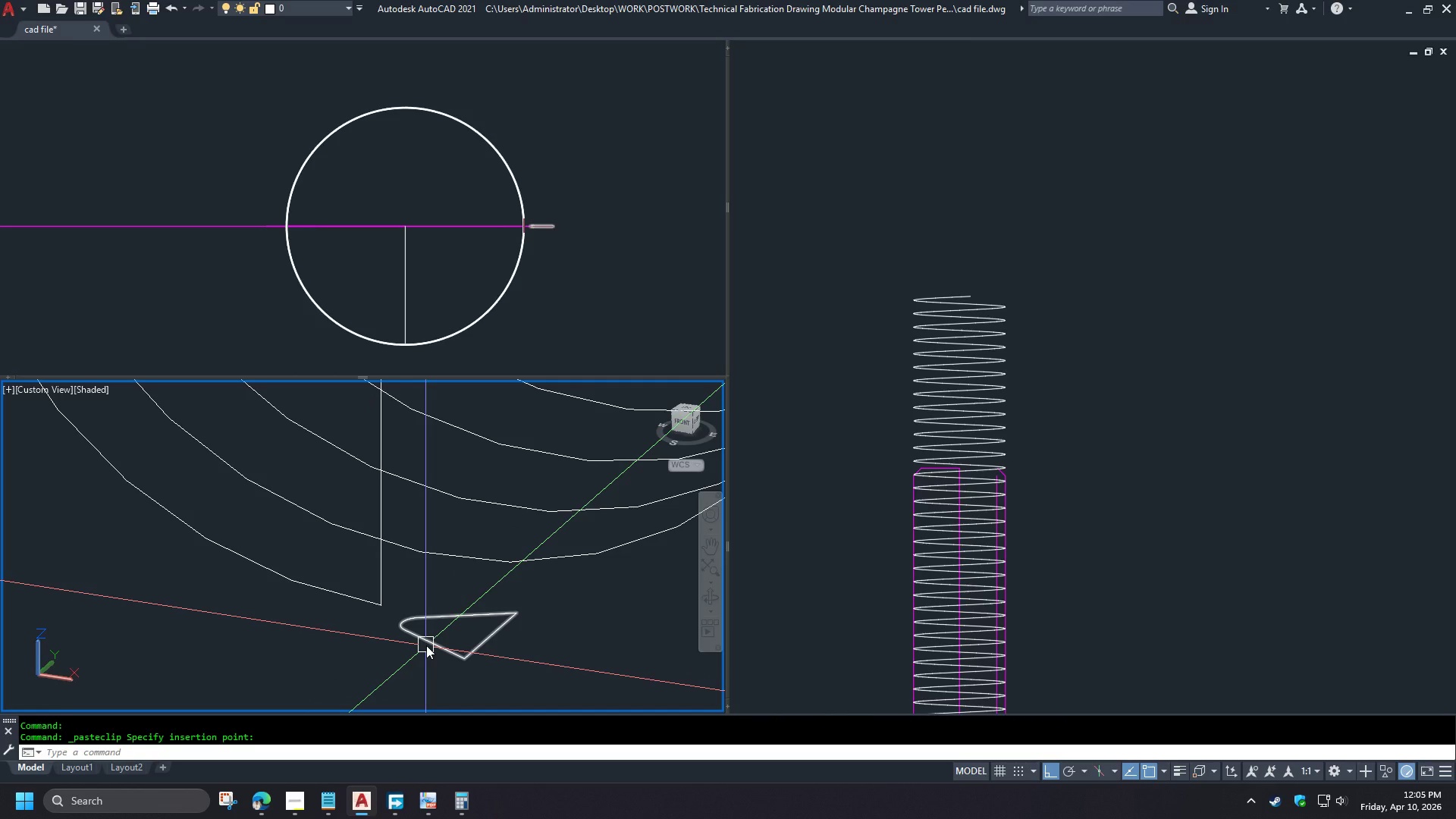 
left_click([426, 645])
 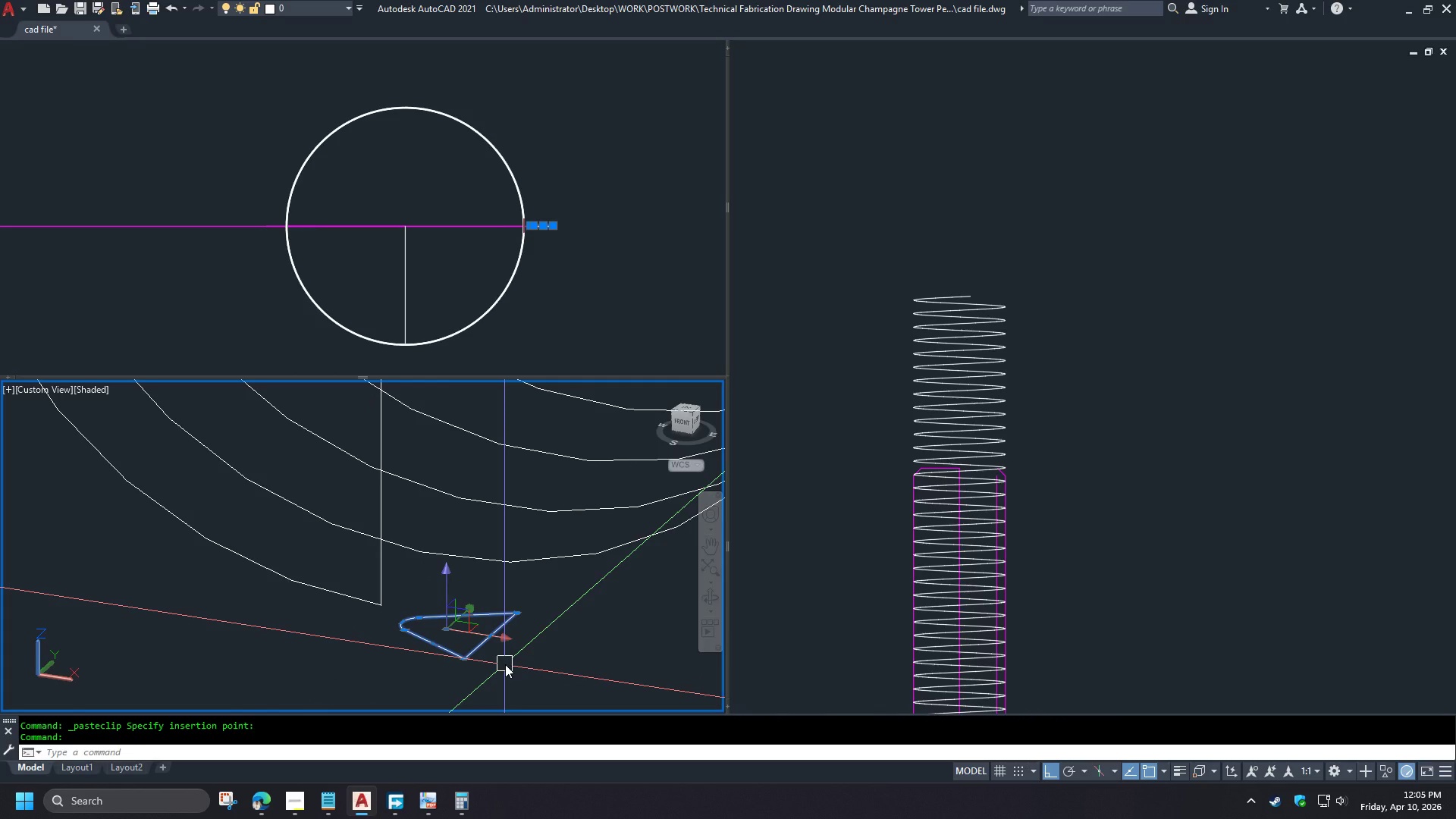 
wait(5.75)
 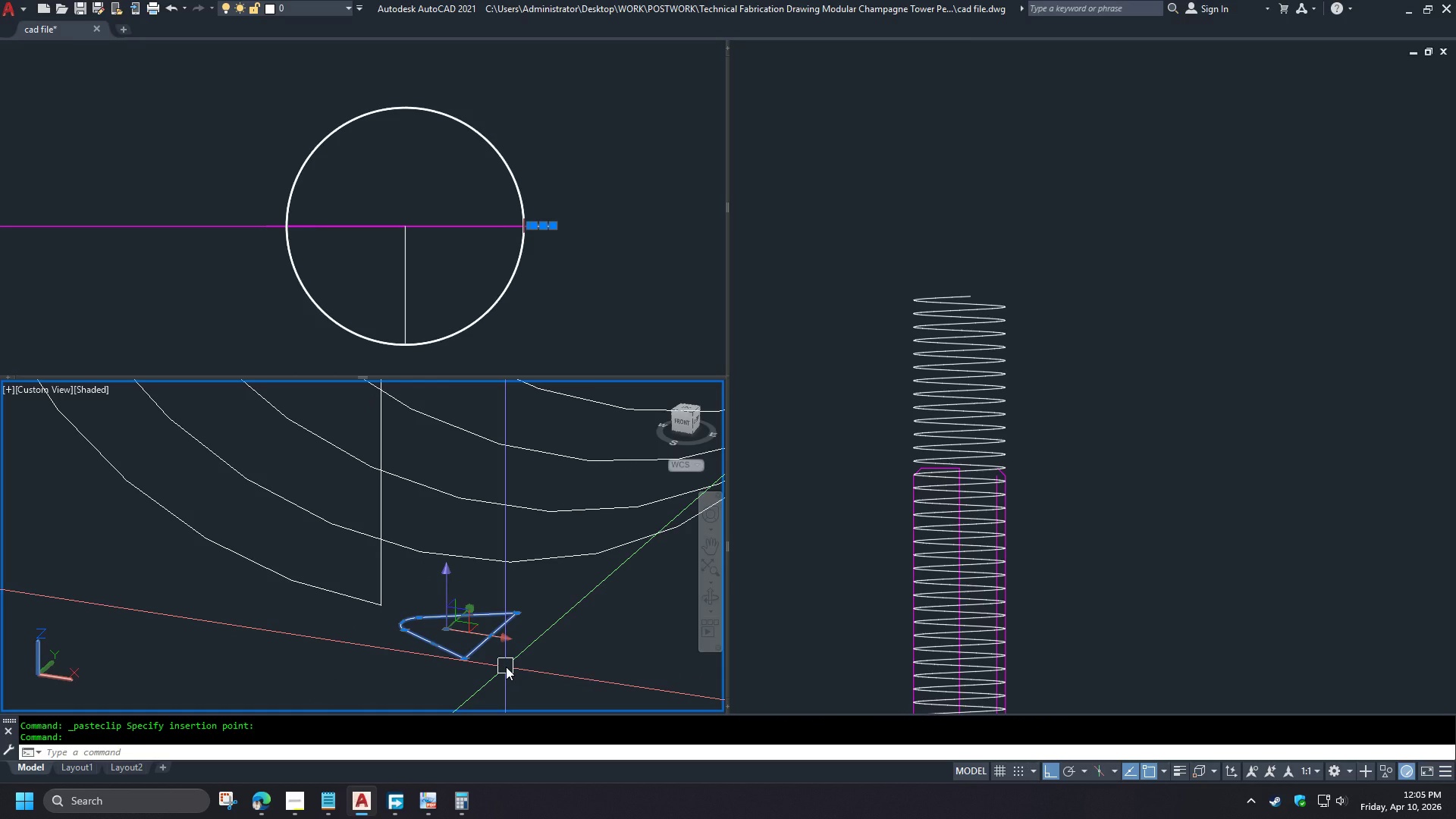 
type(al )
 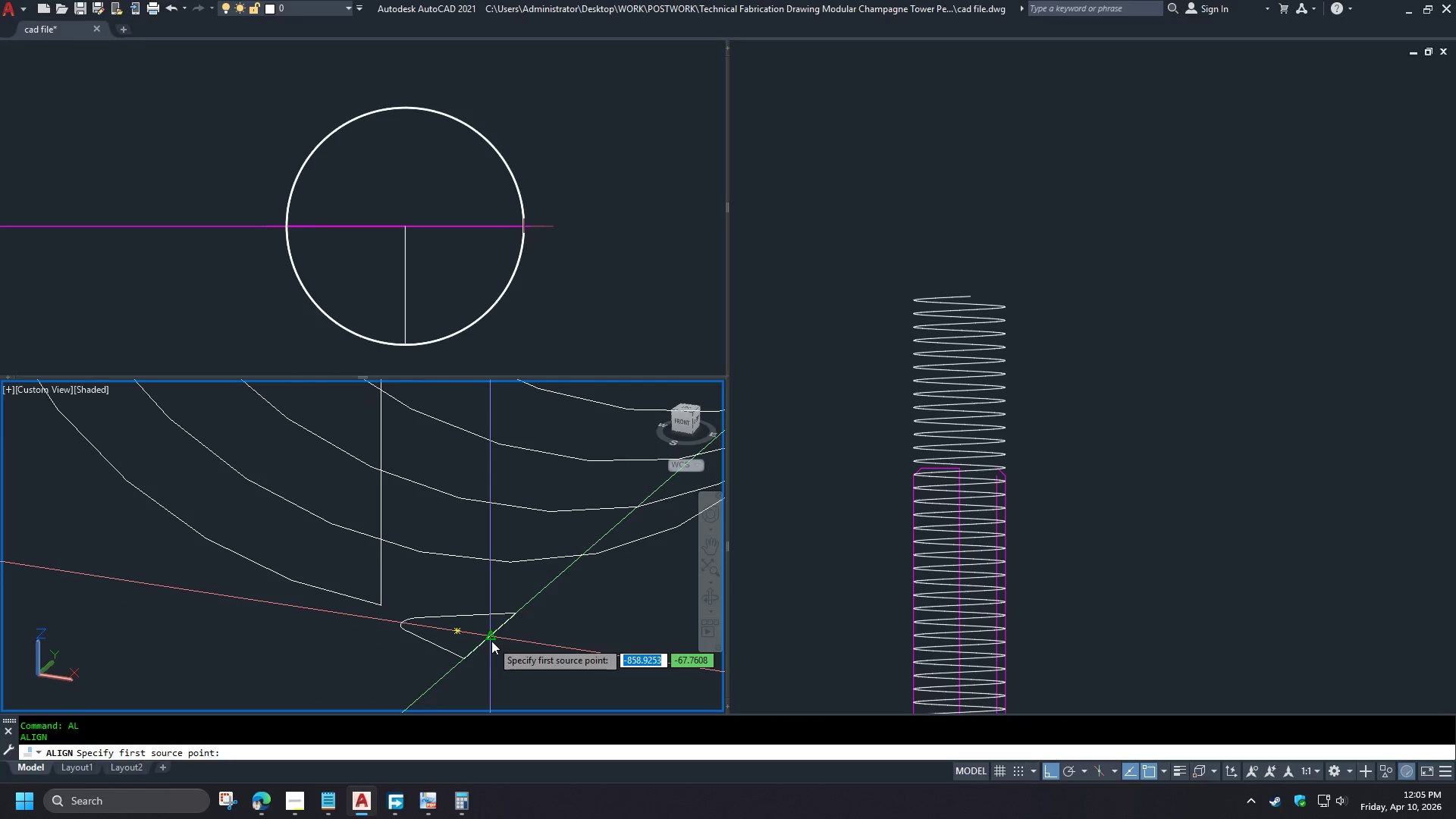 
left_click([491, 641])
 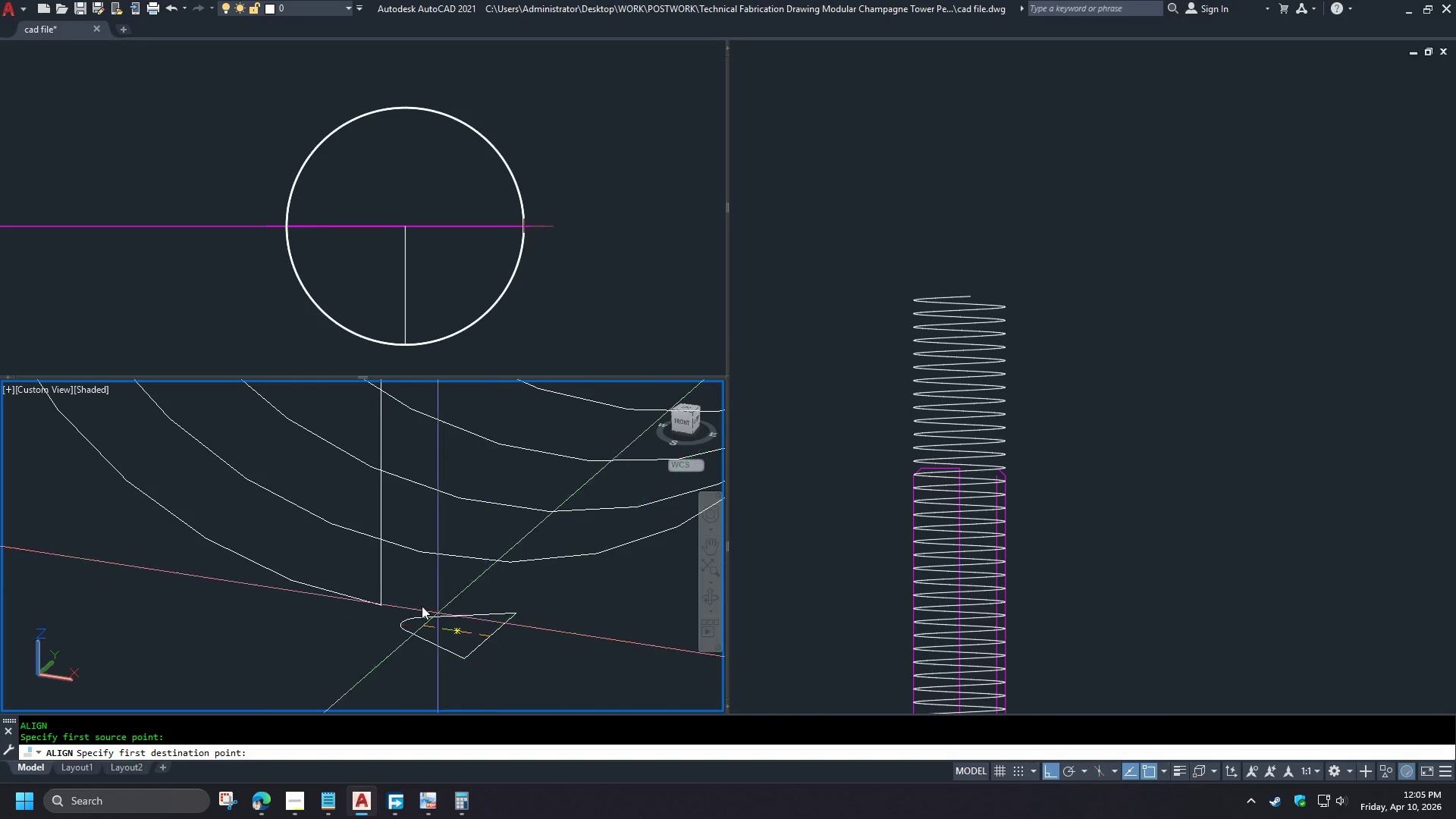 
type(end )
 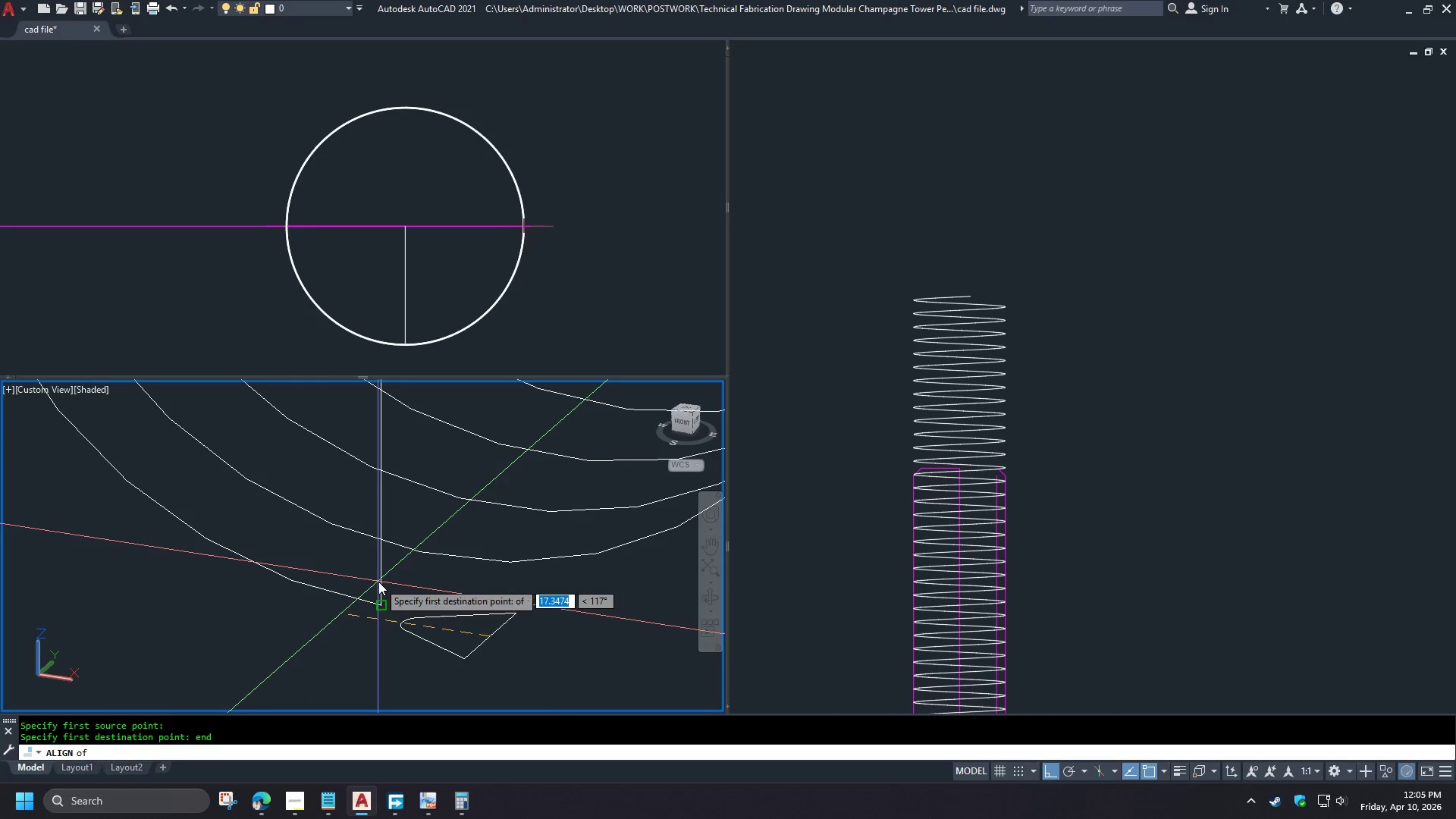 
left_click([378, 582])
 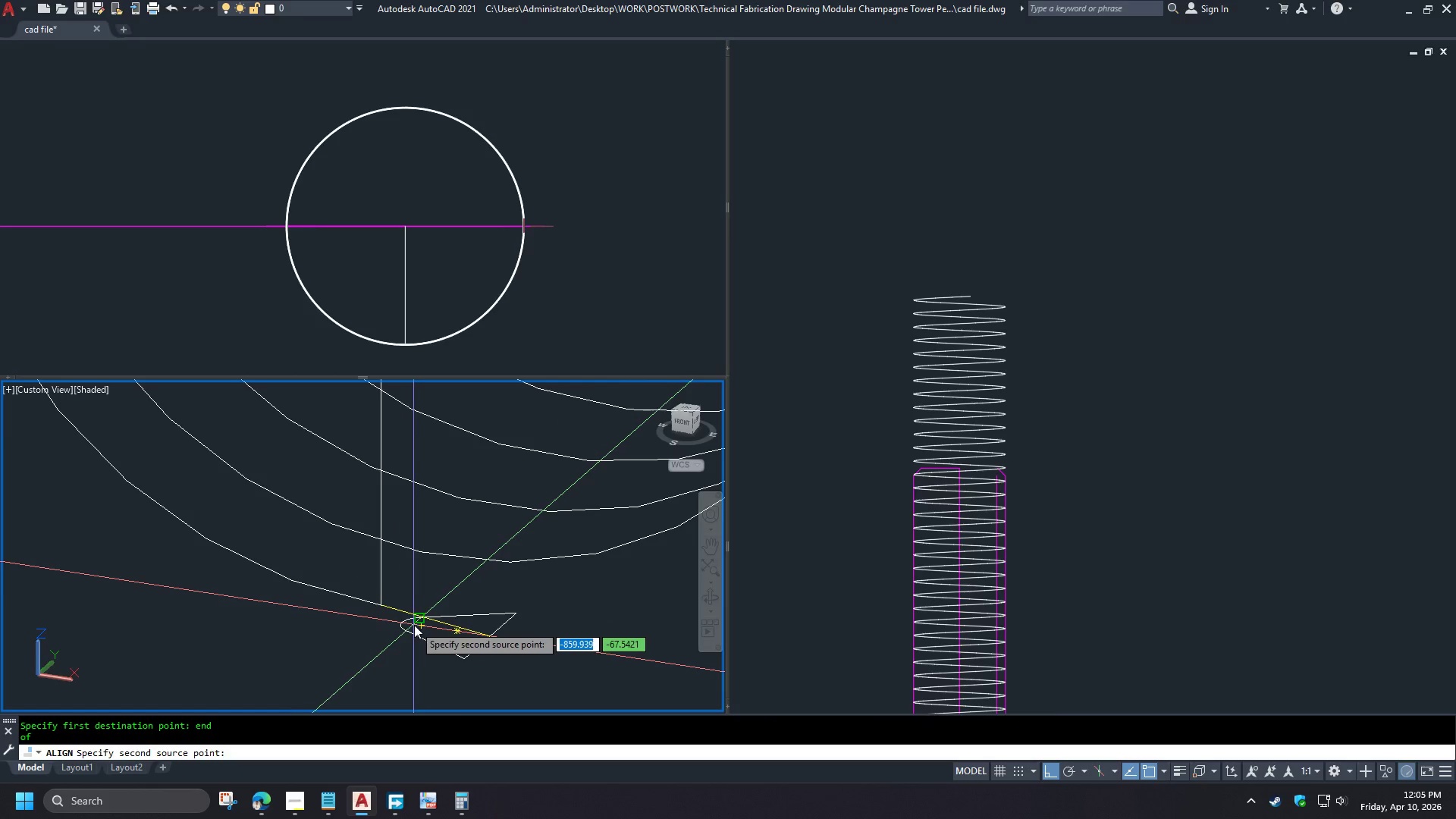 
left_click([415, 625])
 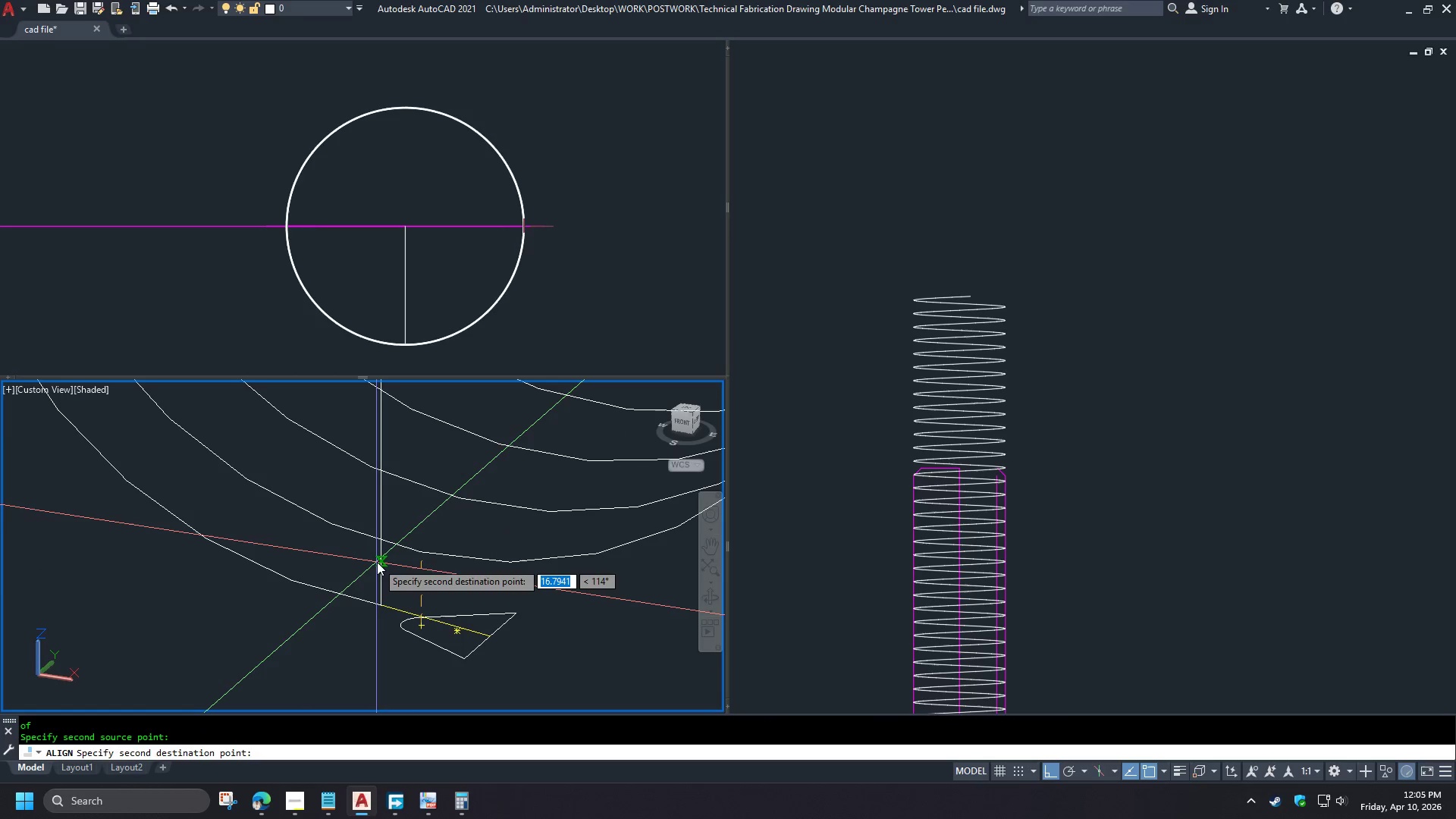 
left_click([377, 562])
 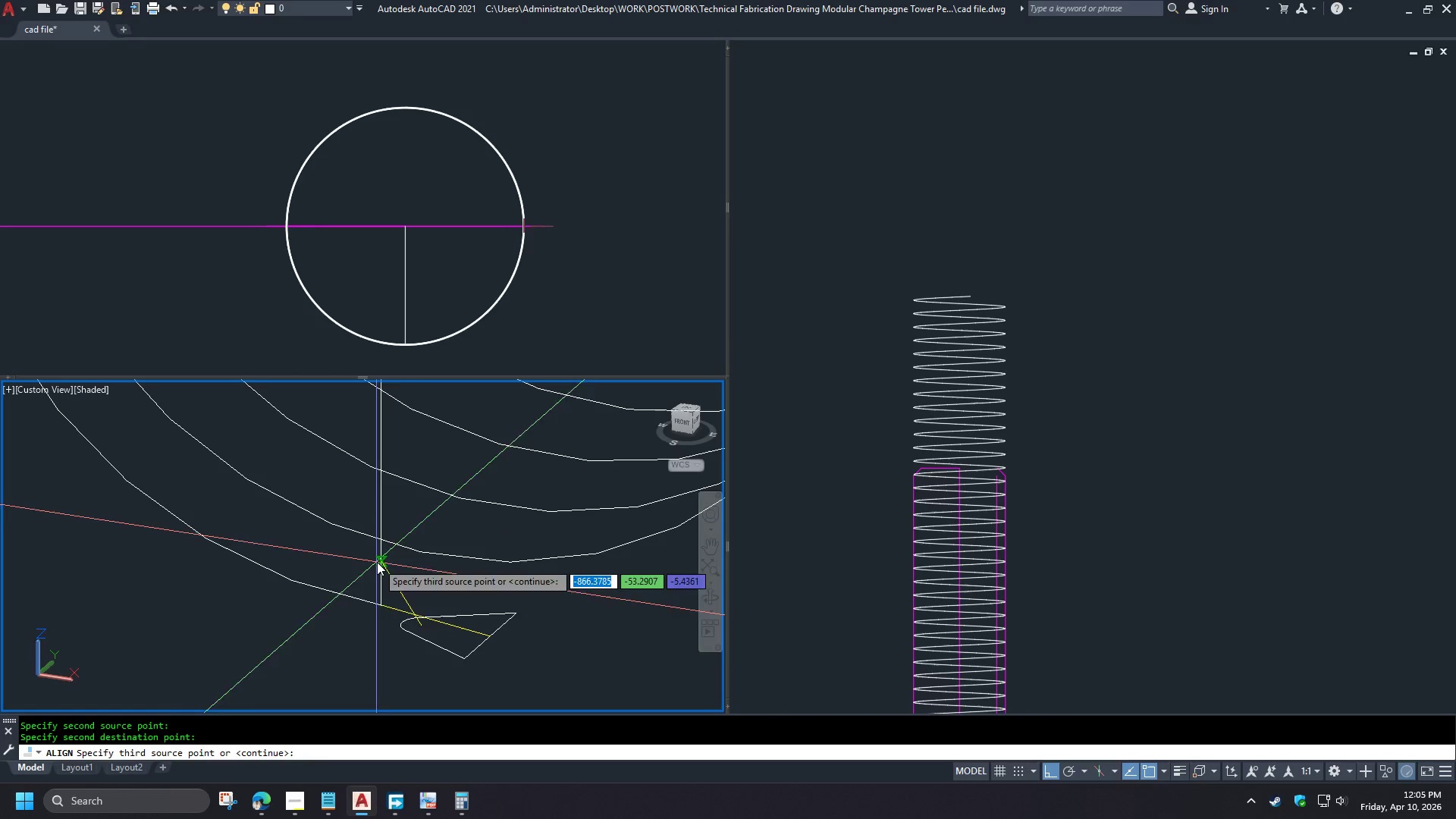 
key(Space)
 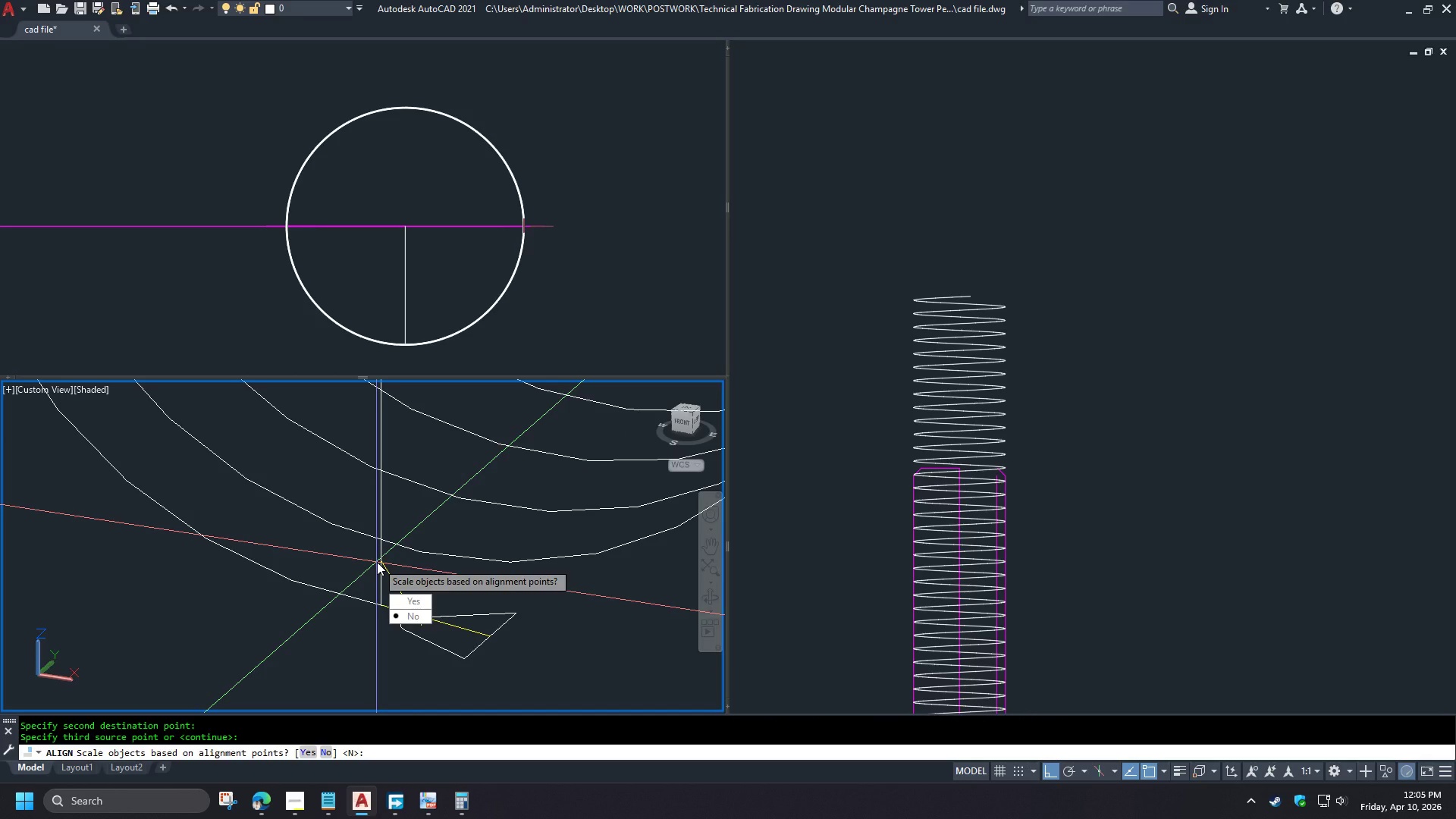 
key(Space)
 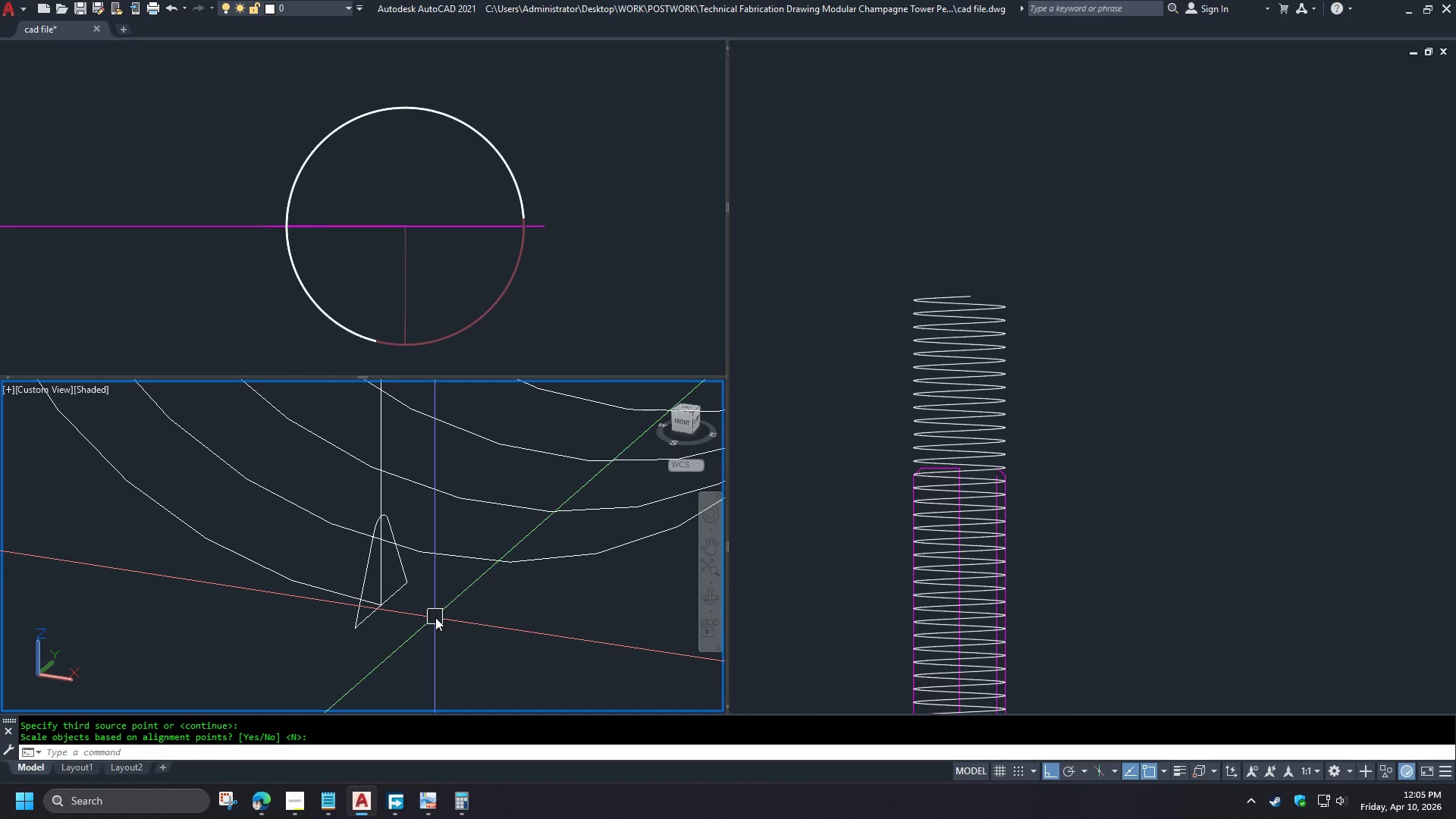 
type(swe )
 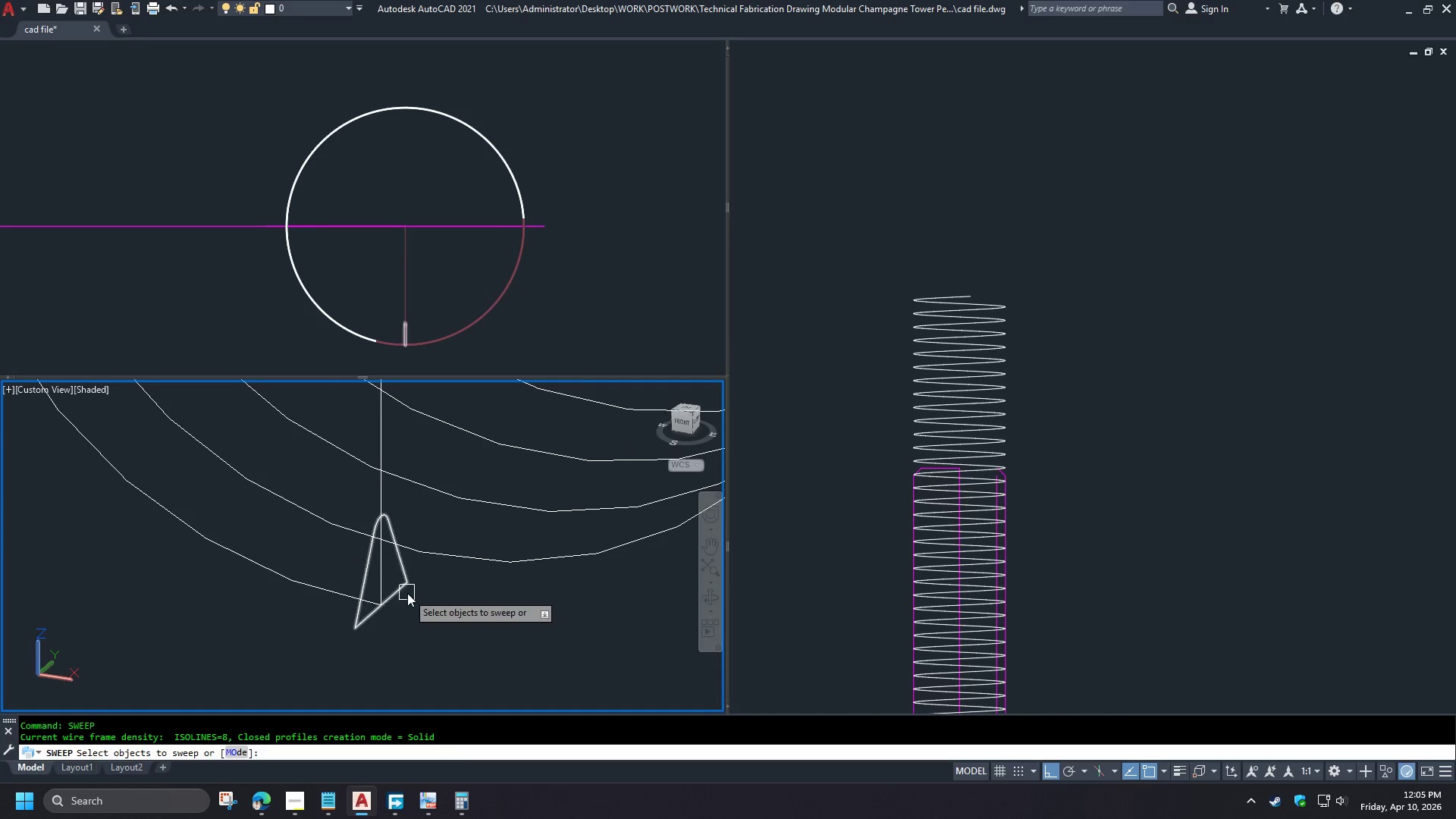 
left_click([406, 592])
 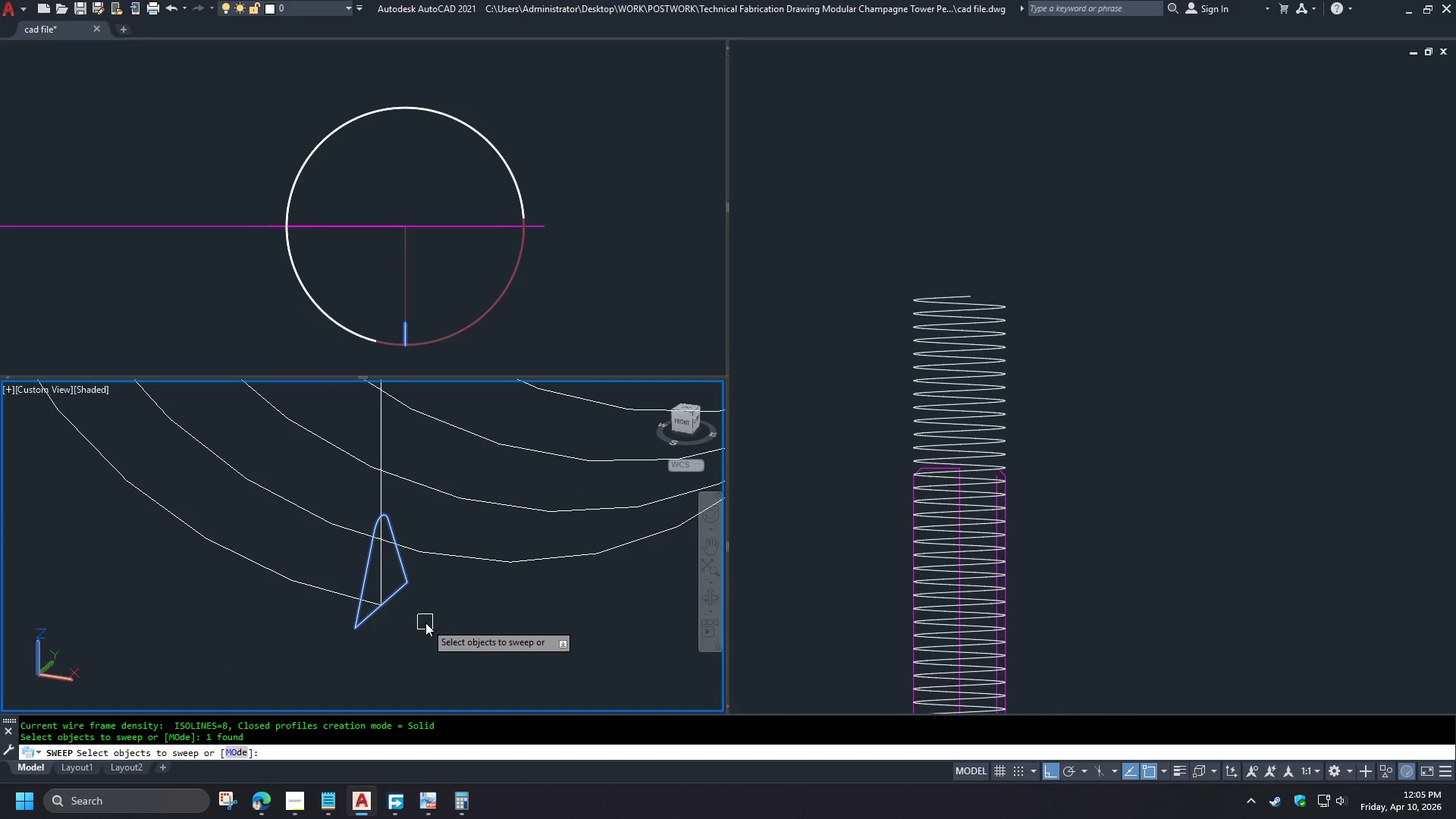 
key(Space)
 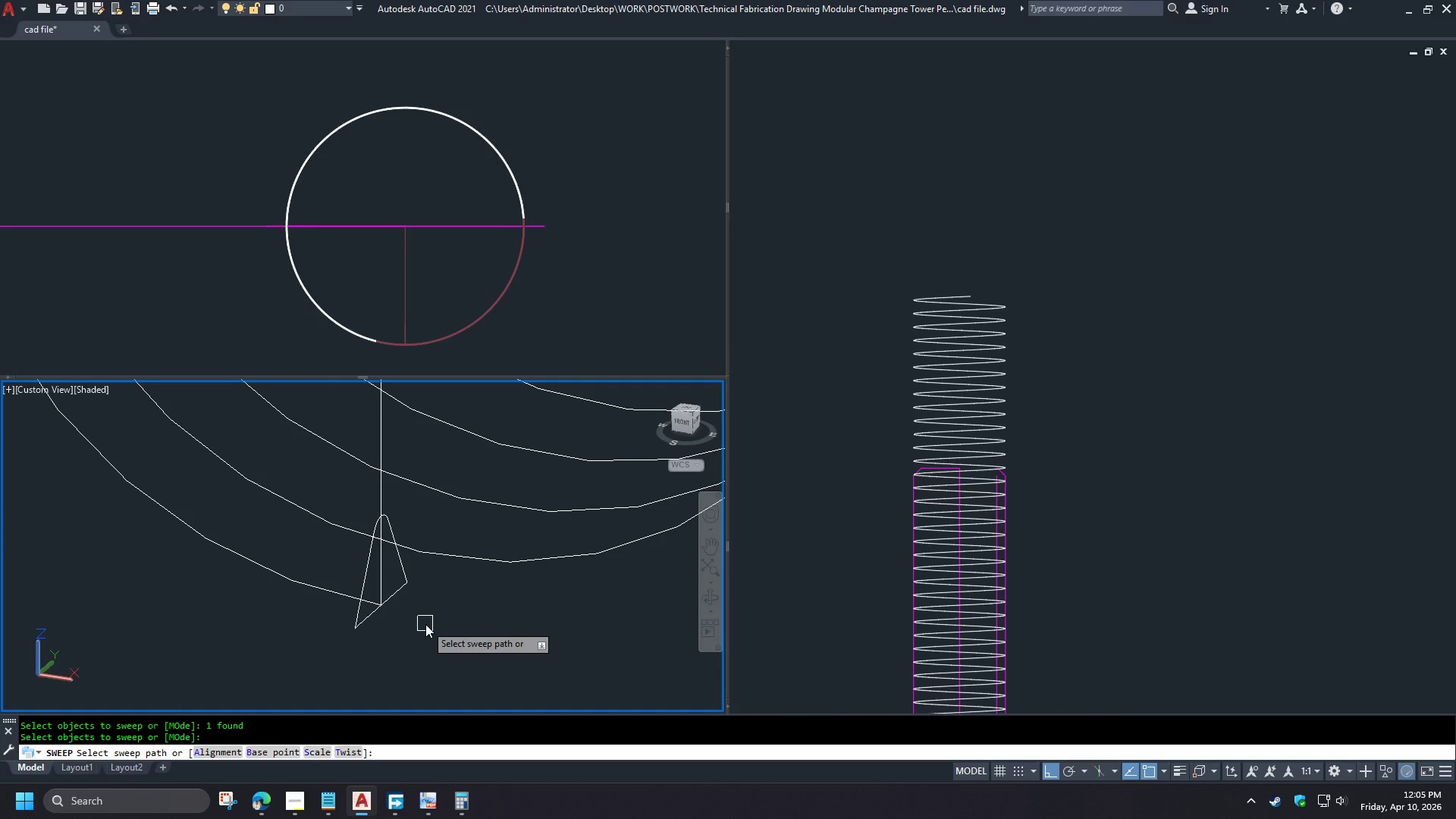 
key(A)
 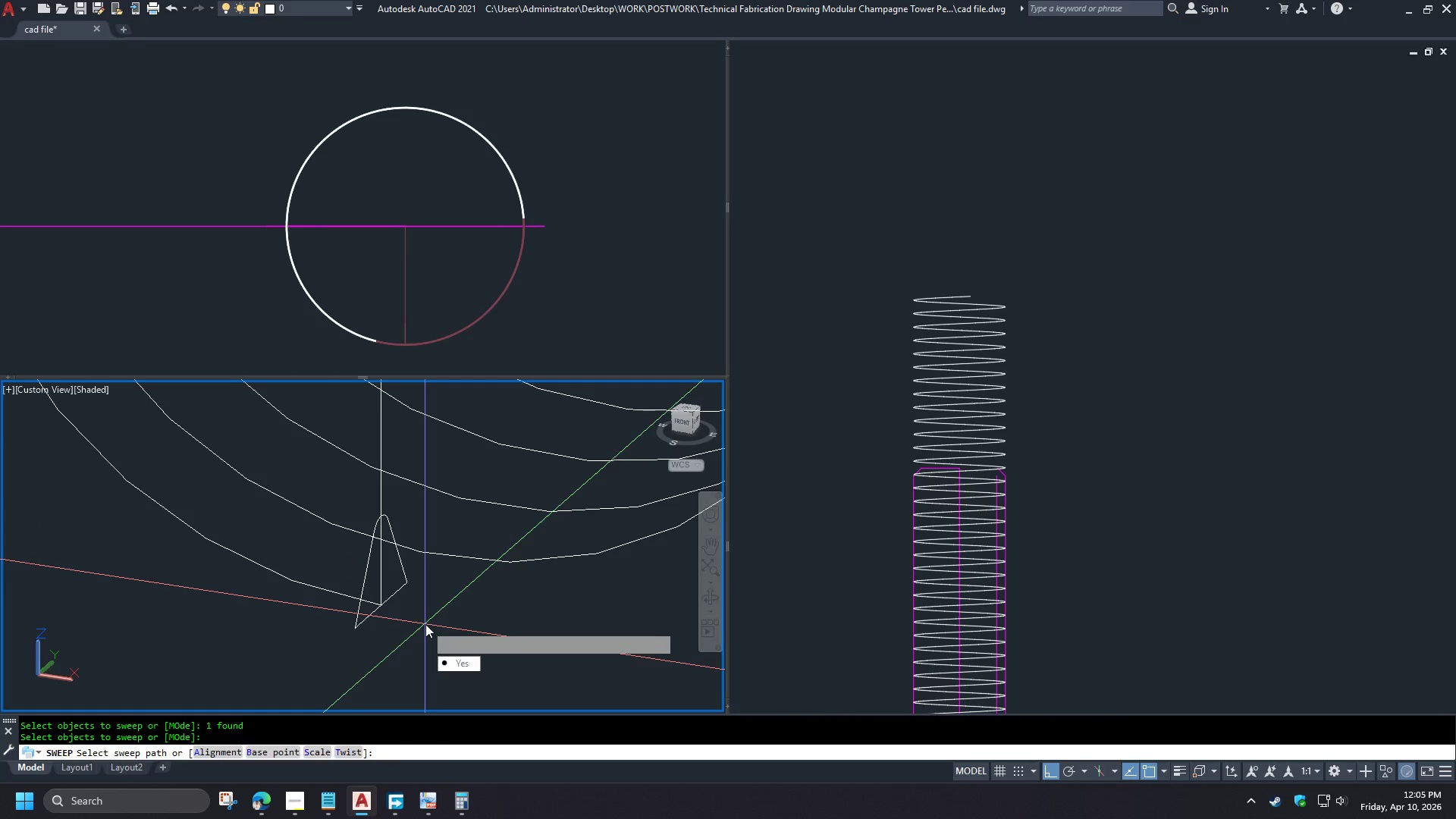 
key(Space)
 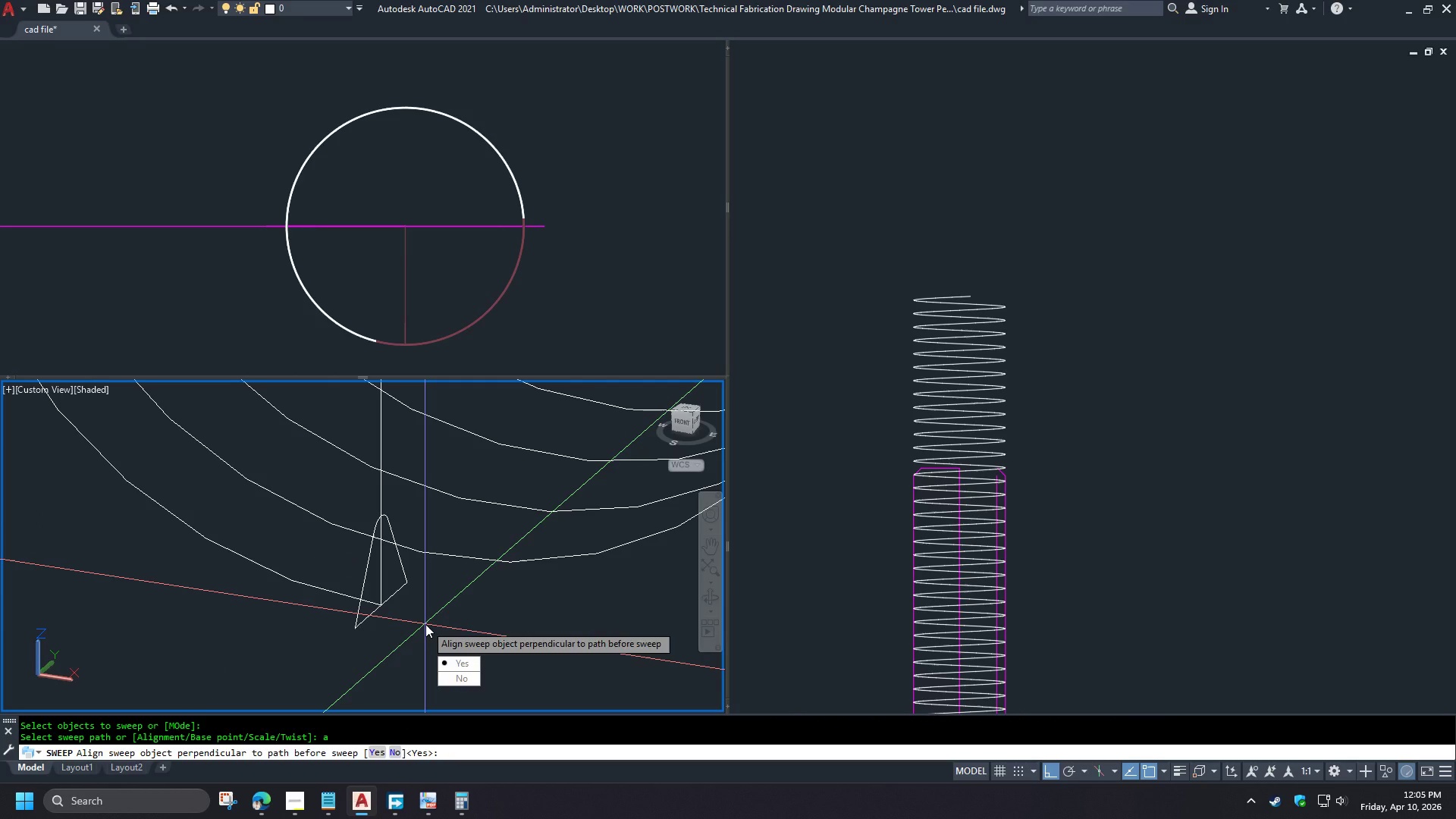 
key(N)
 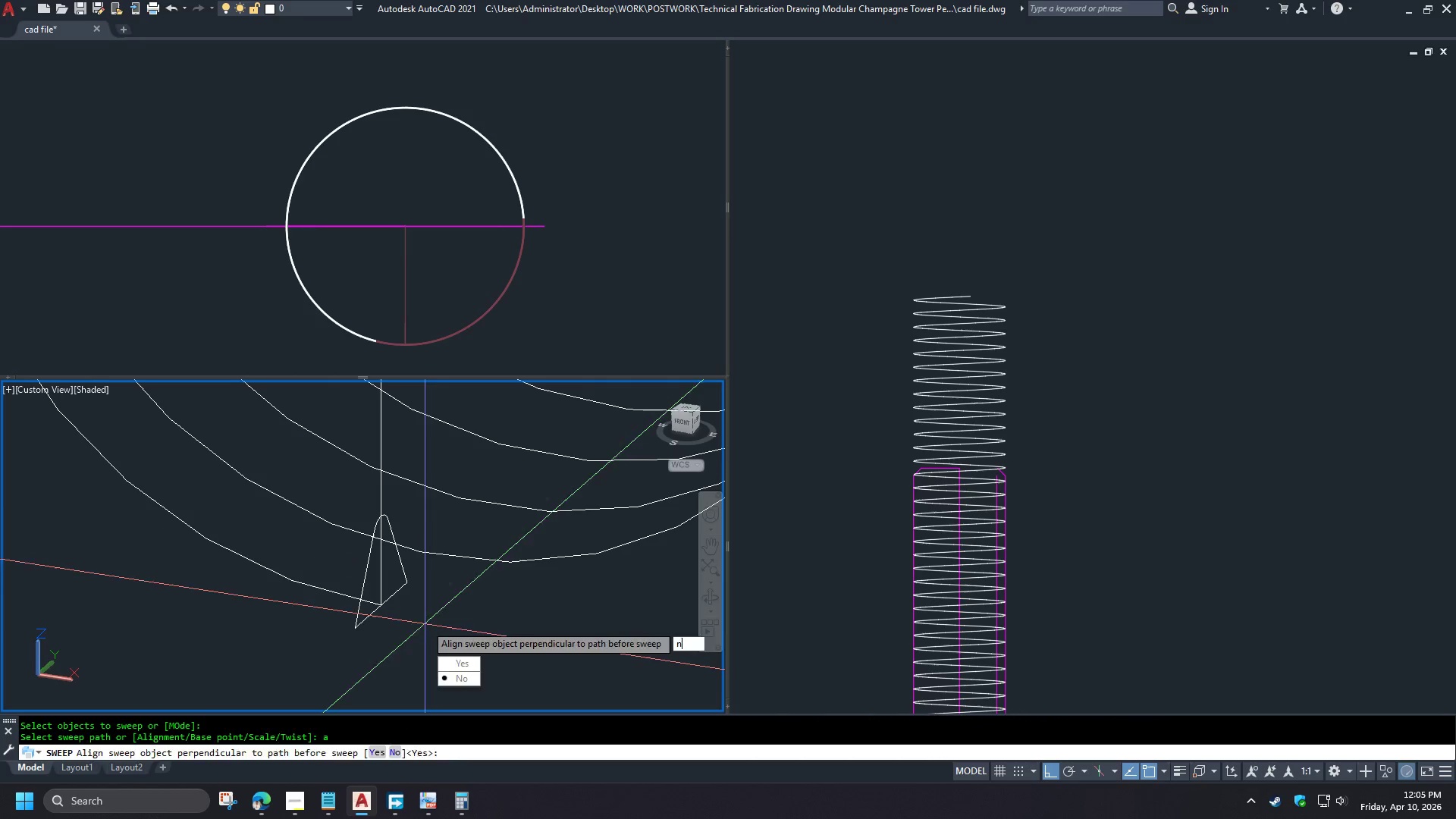 
key(Space)
 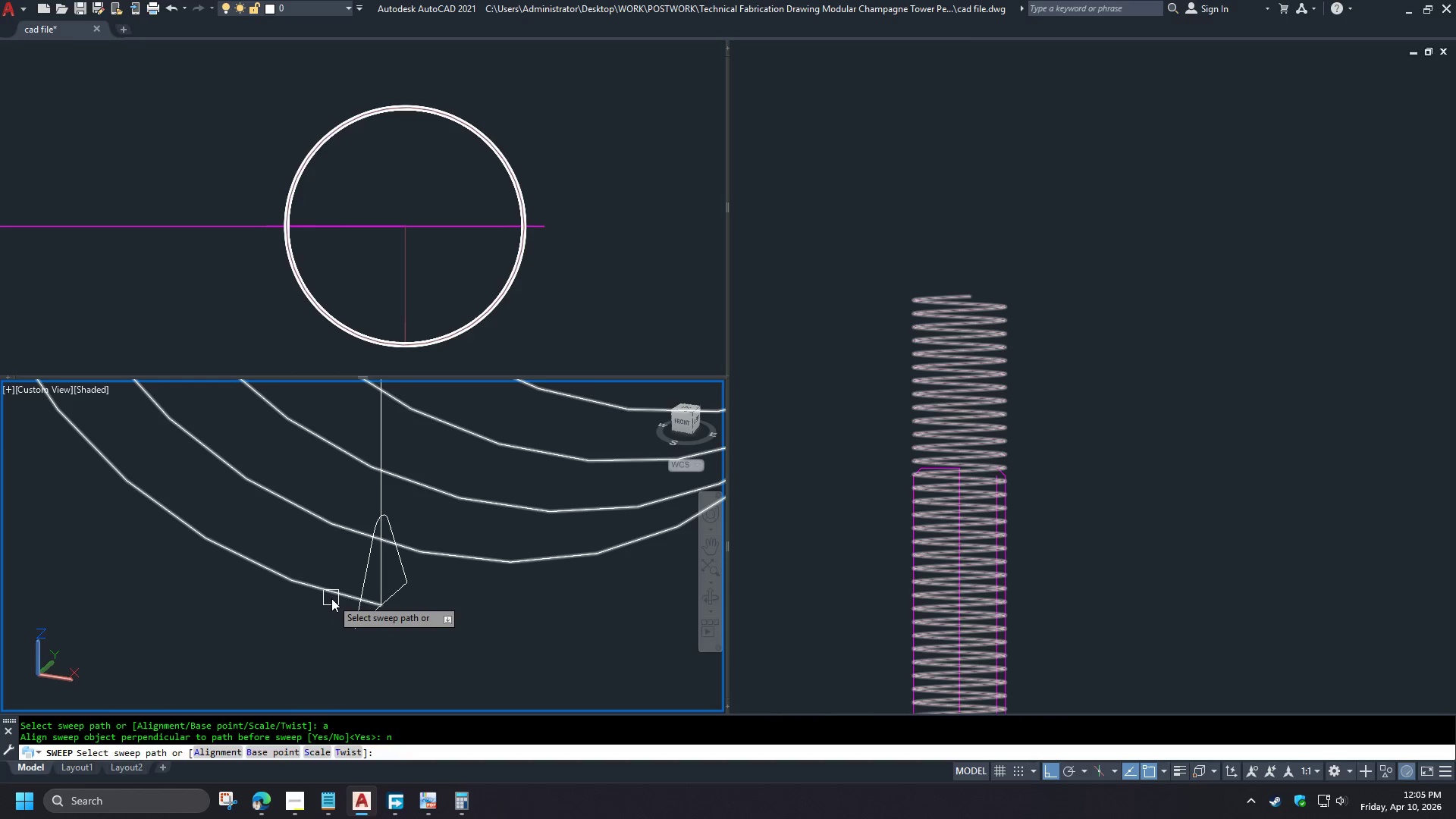 
left_click([331, 598])
 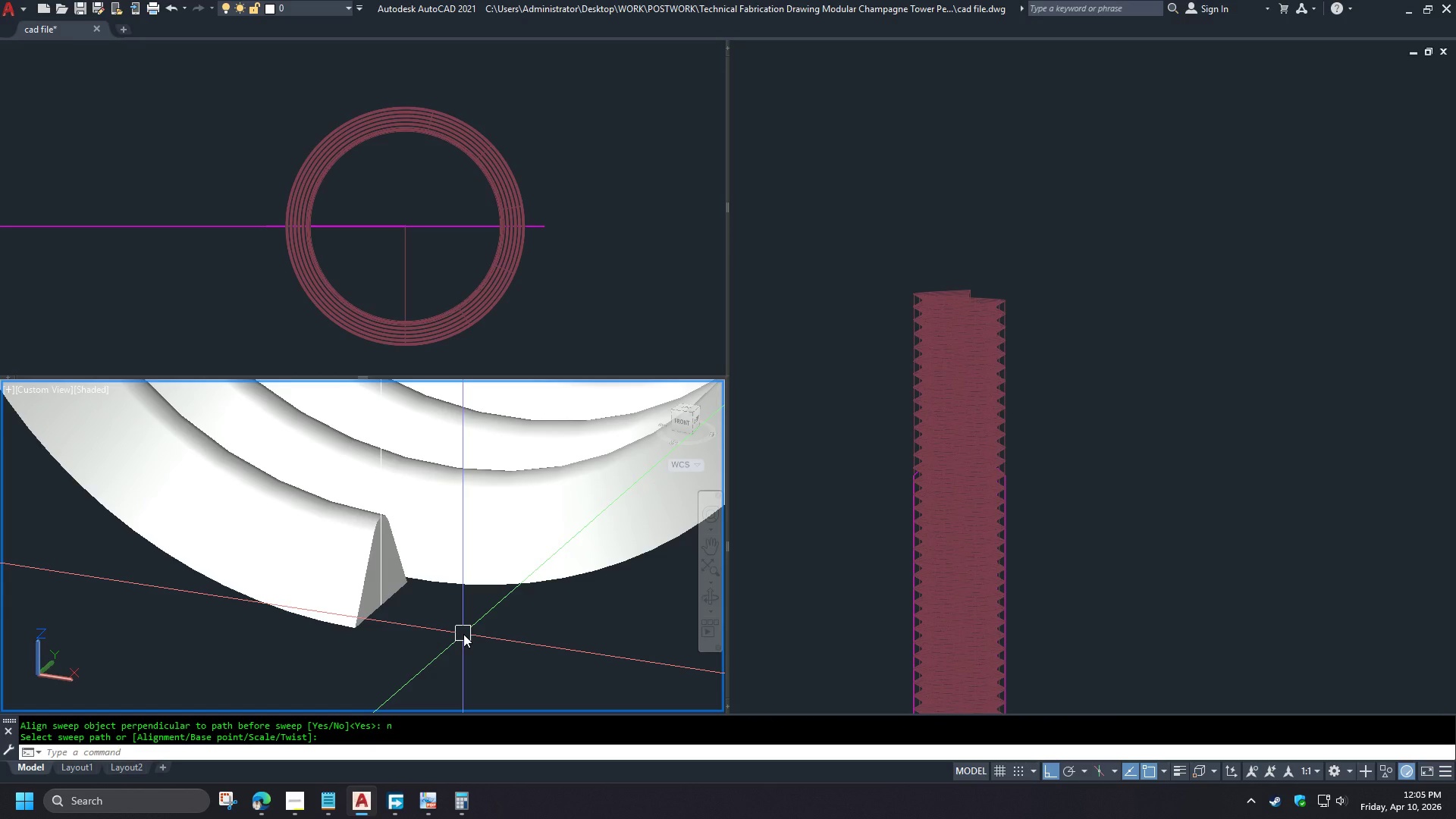 
hold_key(key=ShiftLeft, duration=1.51)
 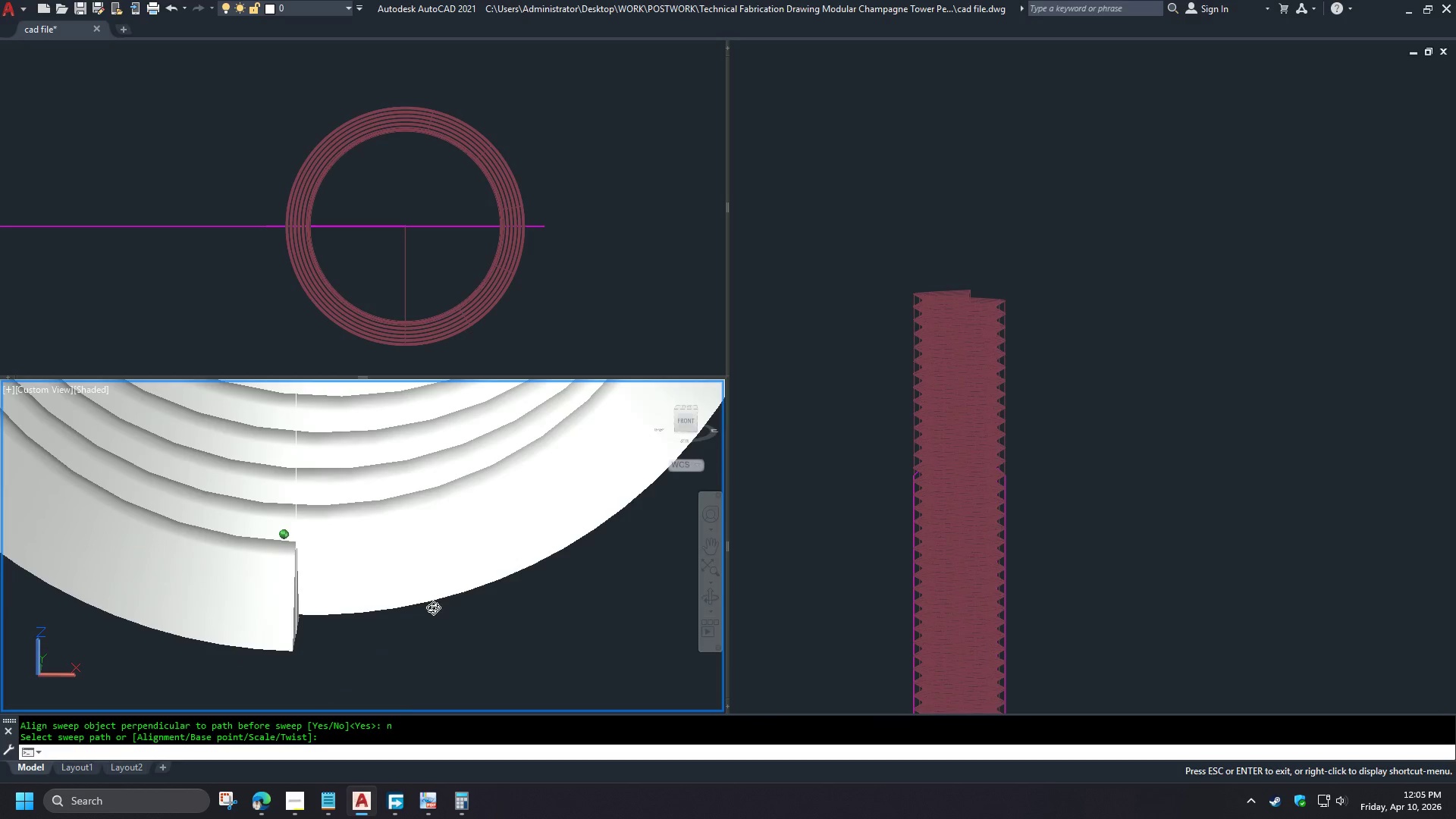 
hold_key(key=ShiftLeft, duration=0.62)
 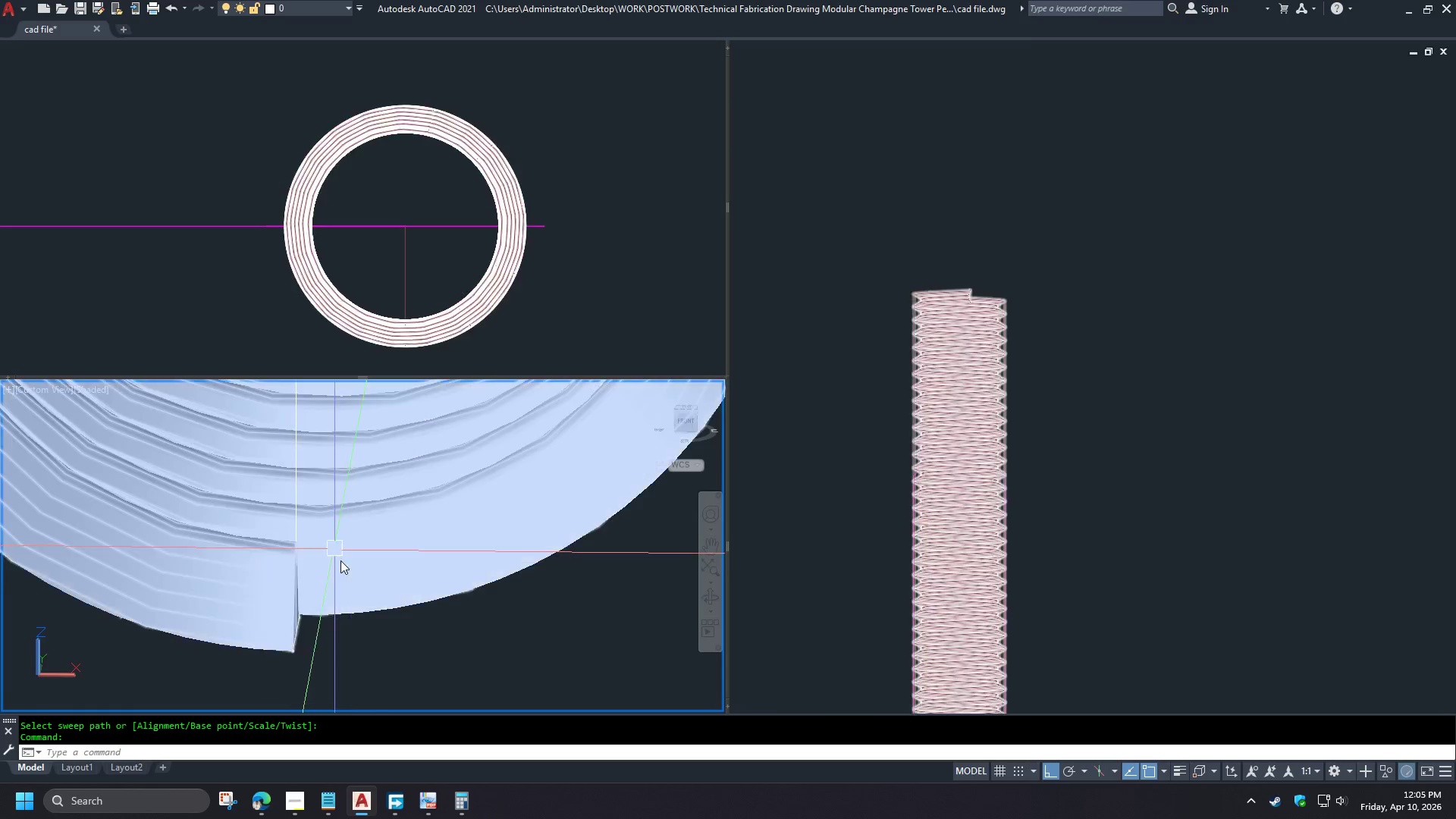 
hold_key(key=ShiftLeft, duration=1.47)
 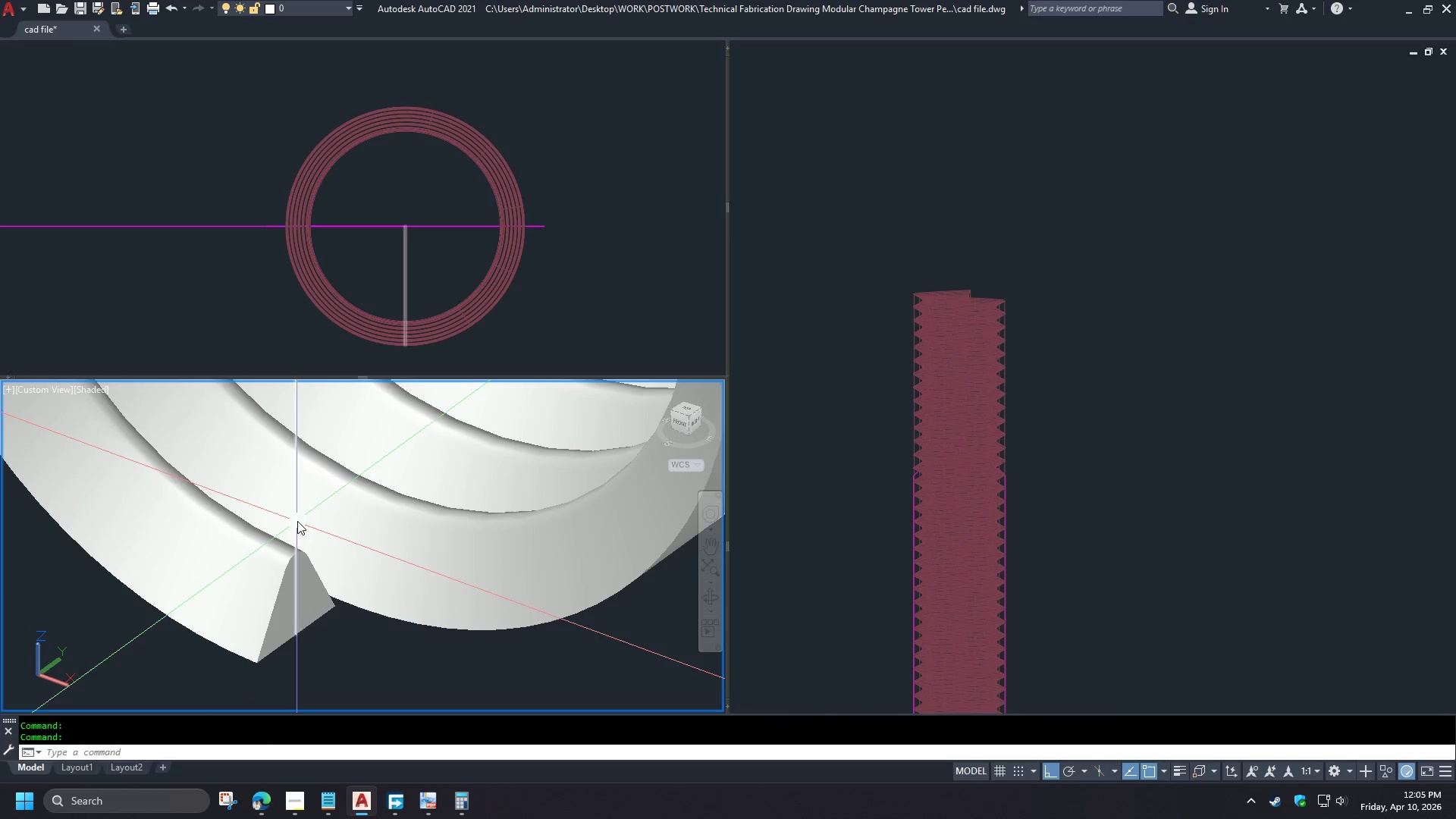 
left_click([297, 521])
 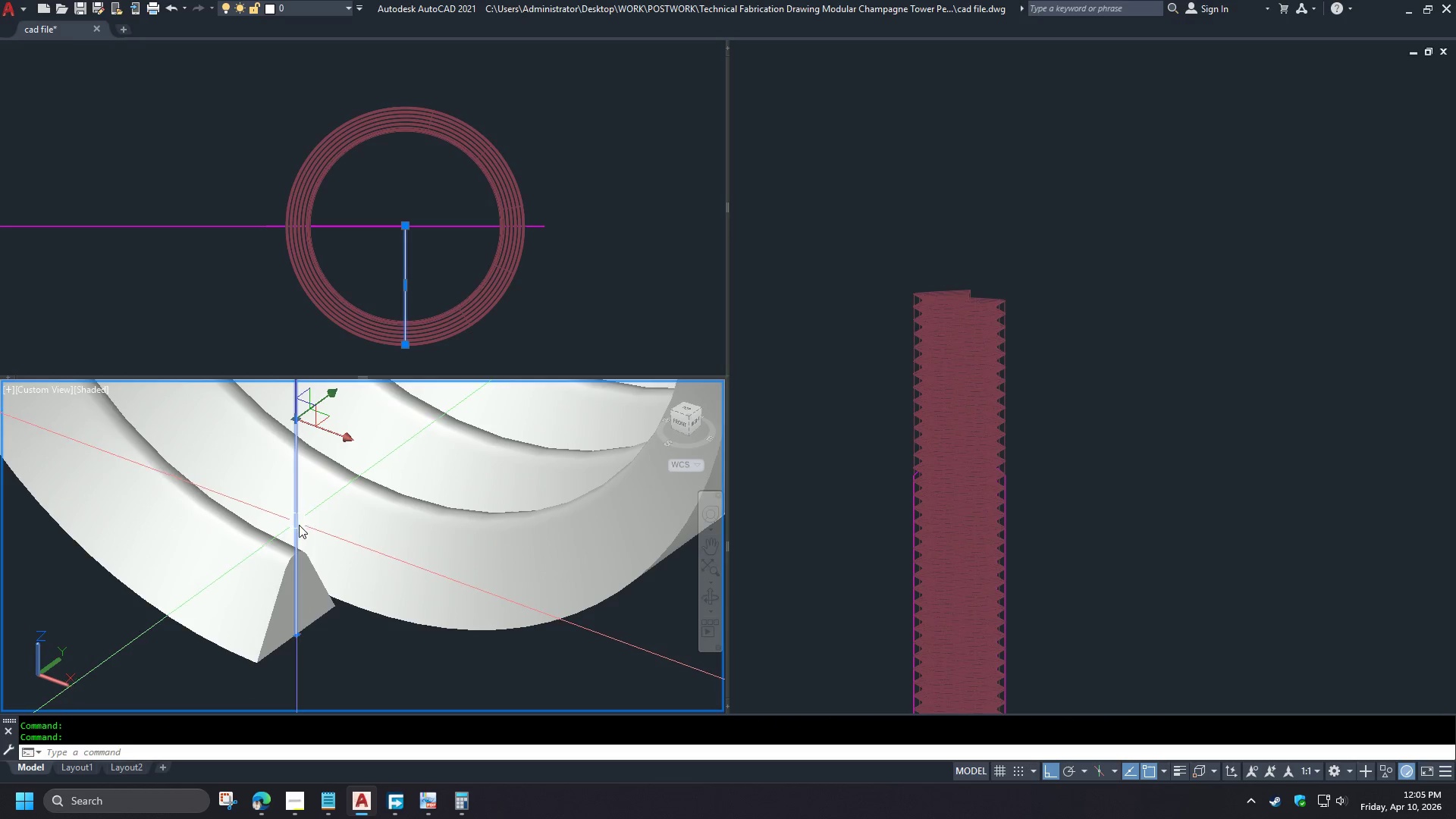 
key(E)
 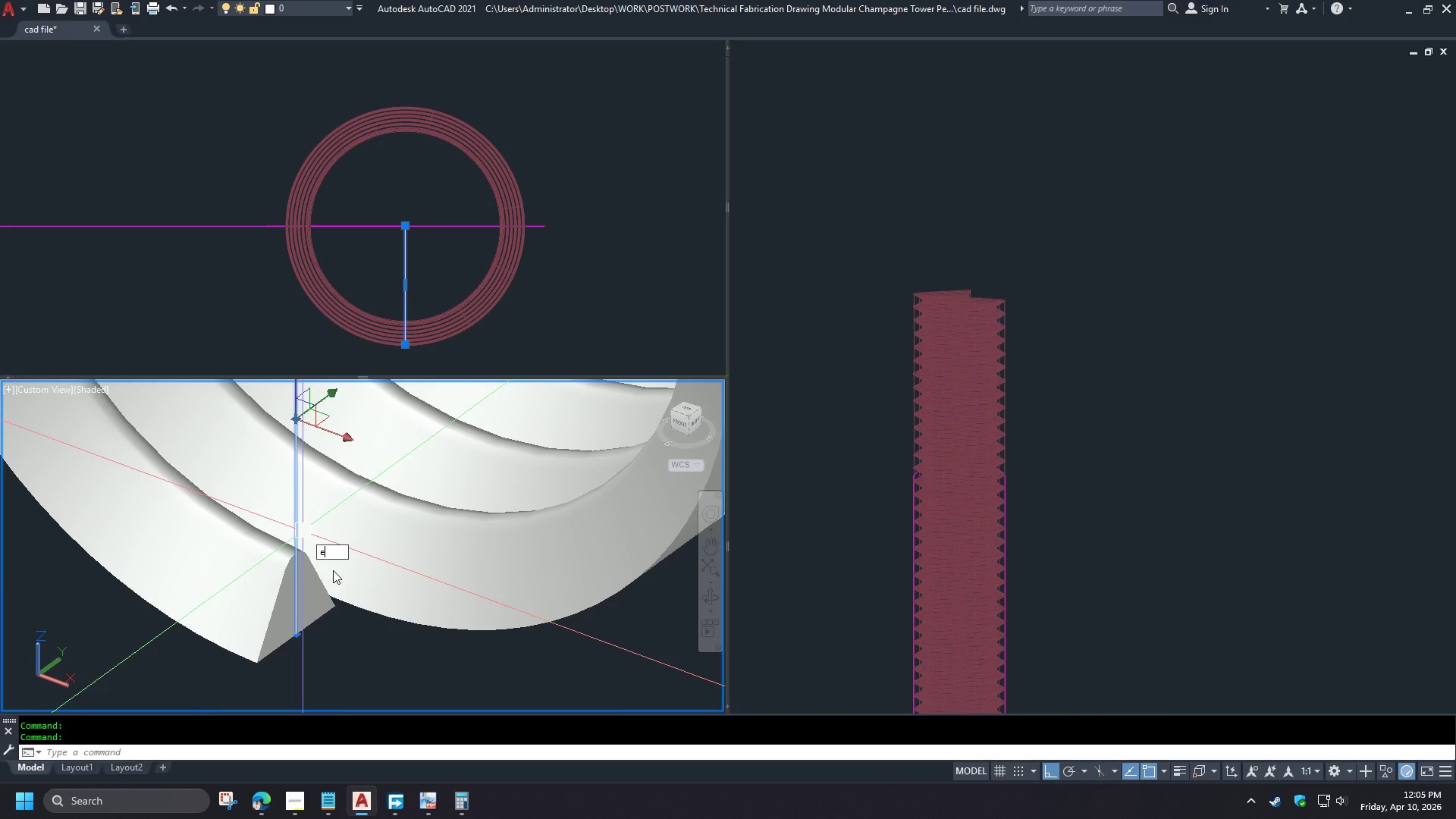 
key(Space)
 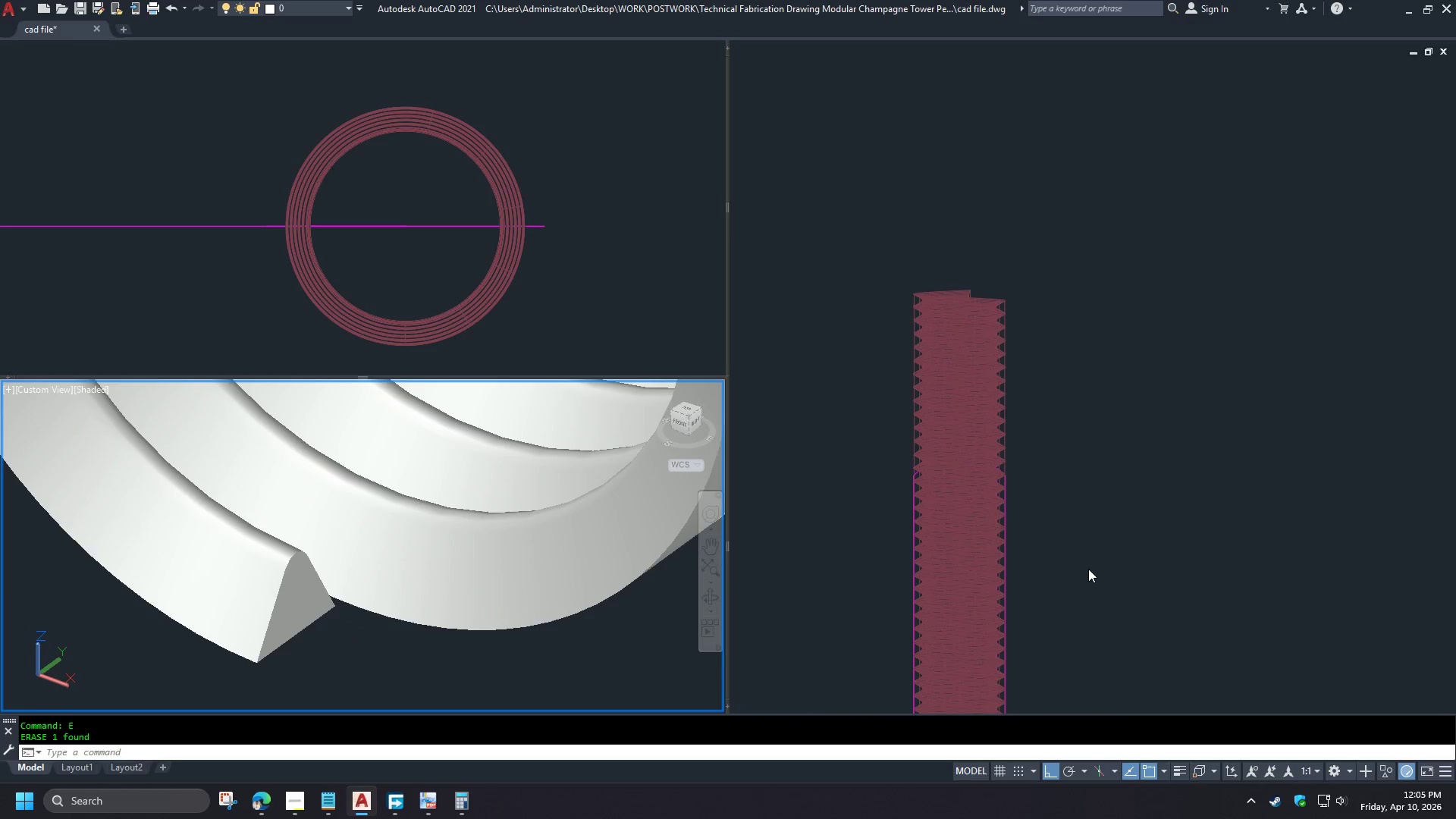 
left_click([1087, 569])
 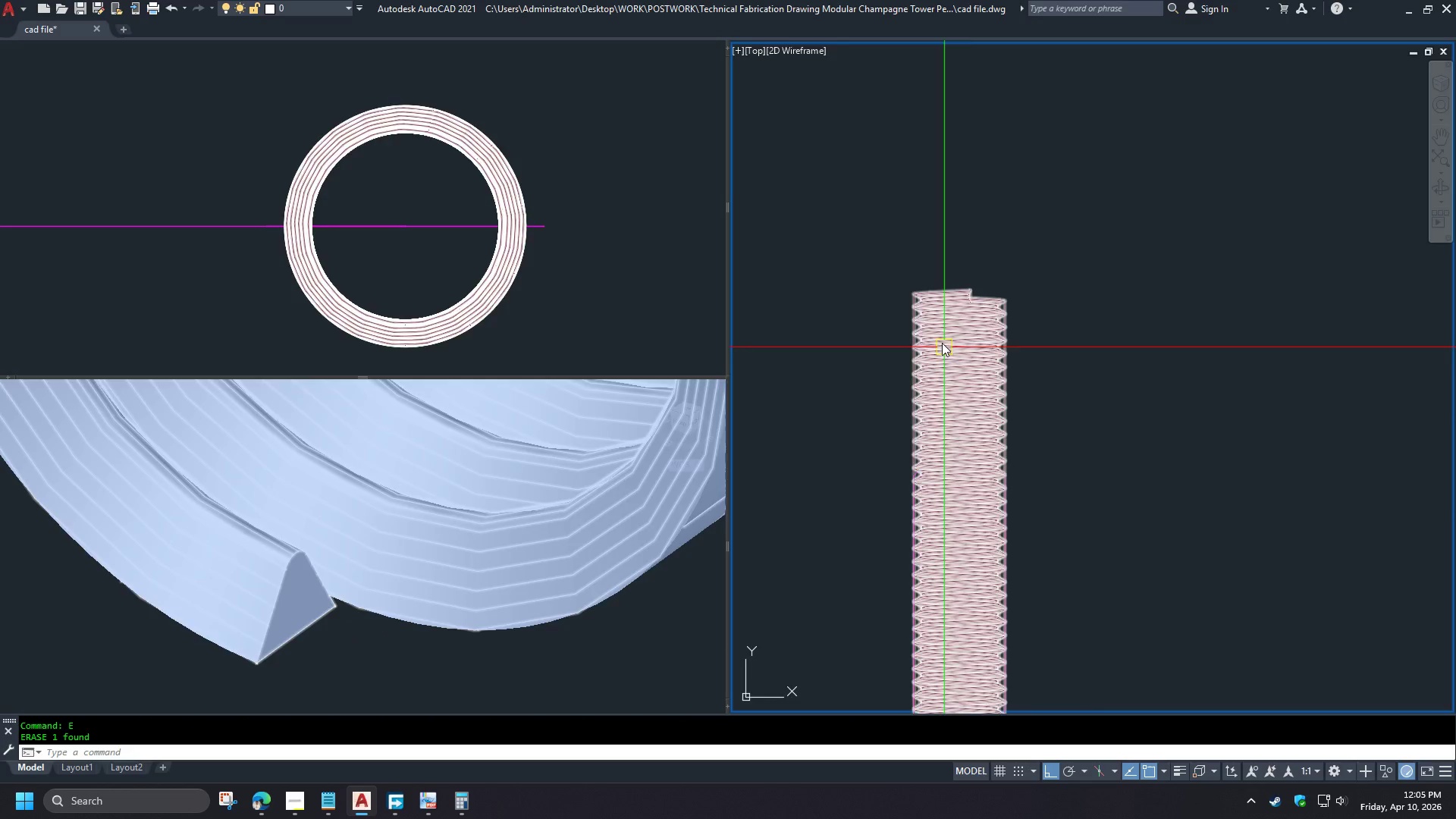 
scroll: coordinate [954, 336], scroll_direction: down, amount: 2.0
 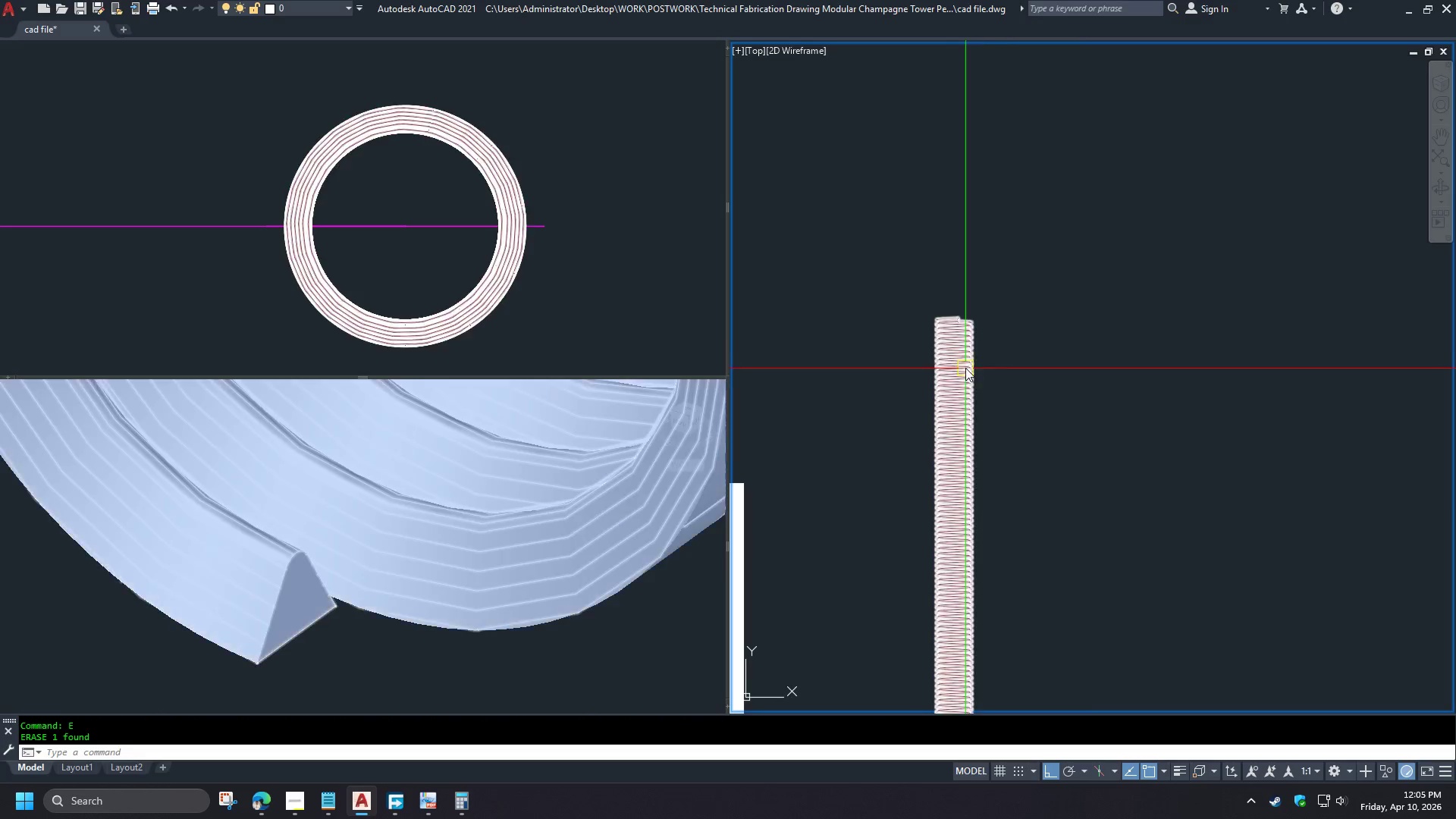 
left_click([965, 362])
 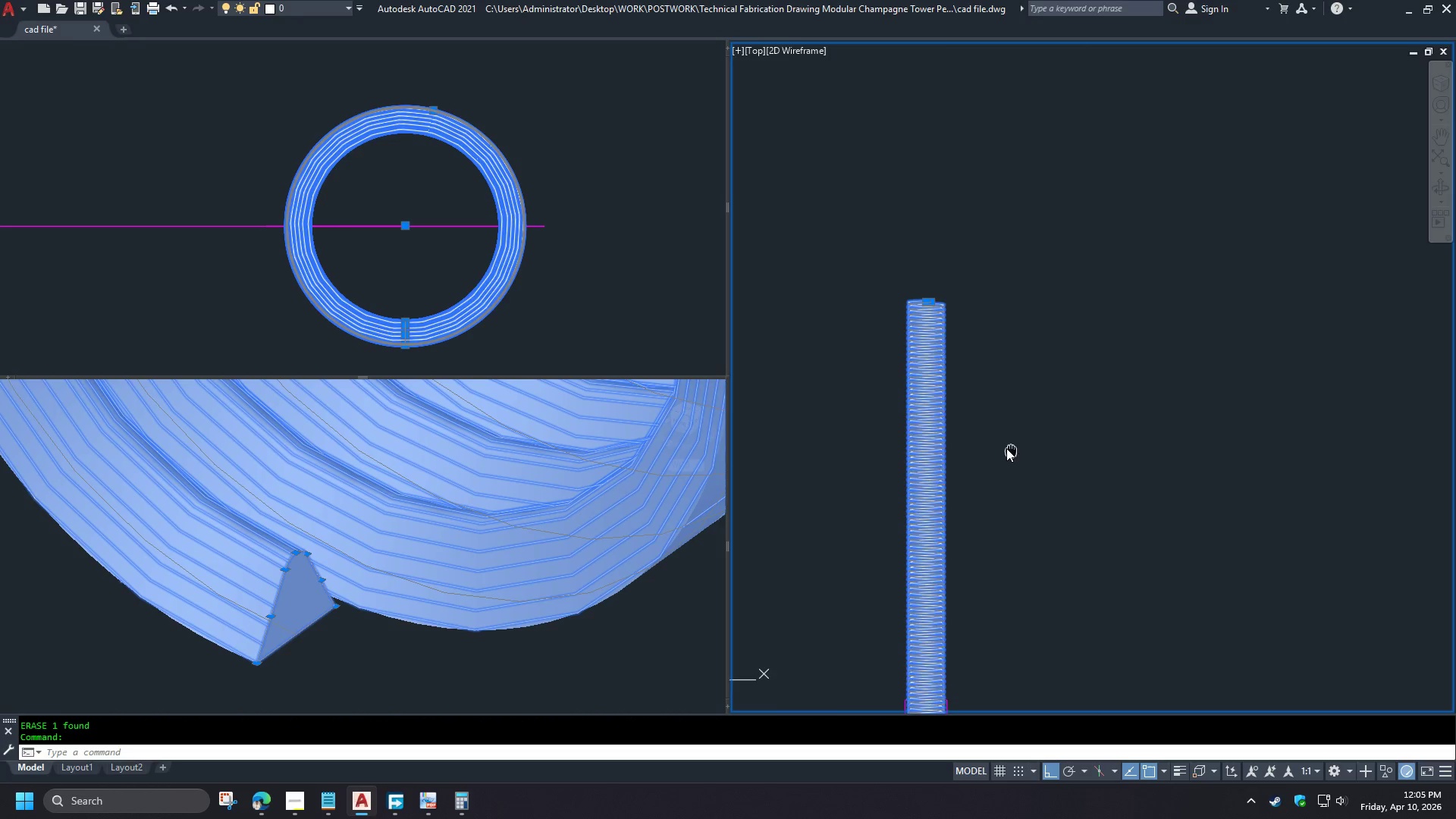 
scroll: coordinate [955, 424], scroll_direction: down, amount: 1.0
 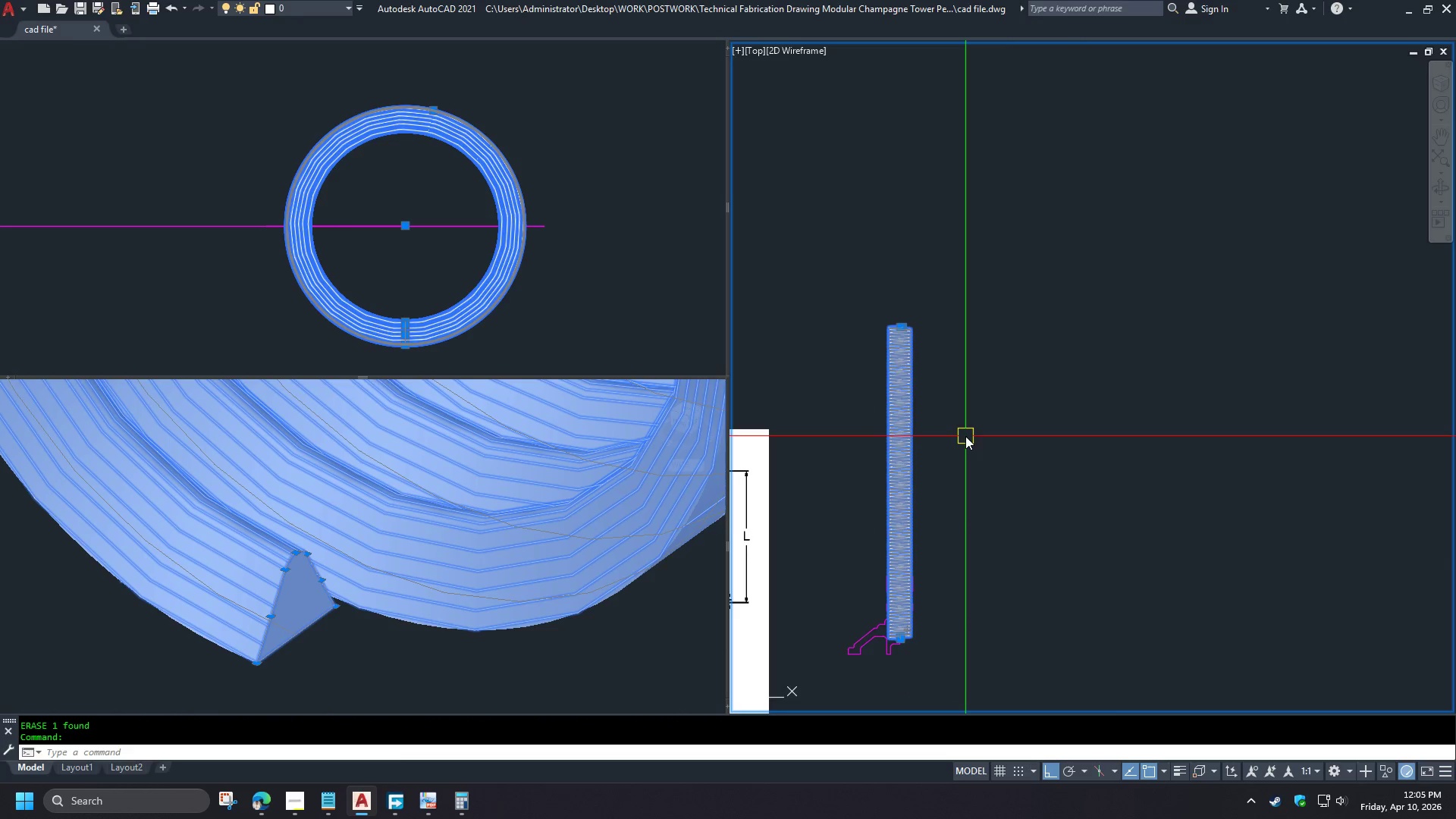 
key(M)
 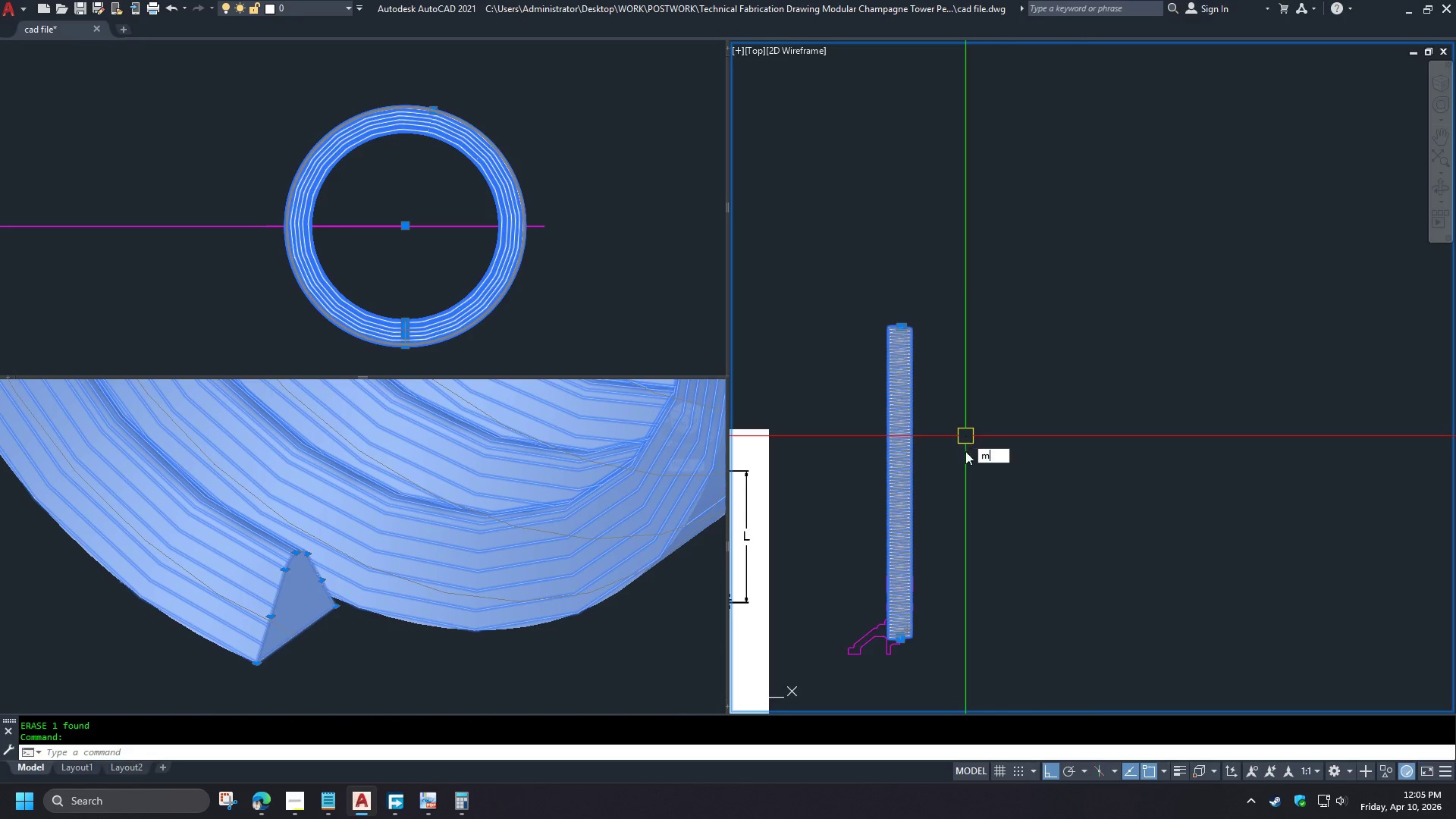 
key(Space)
 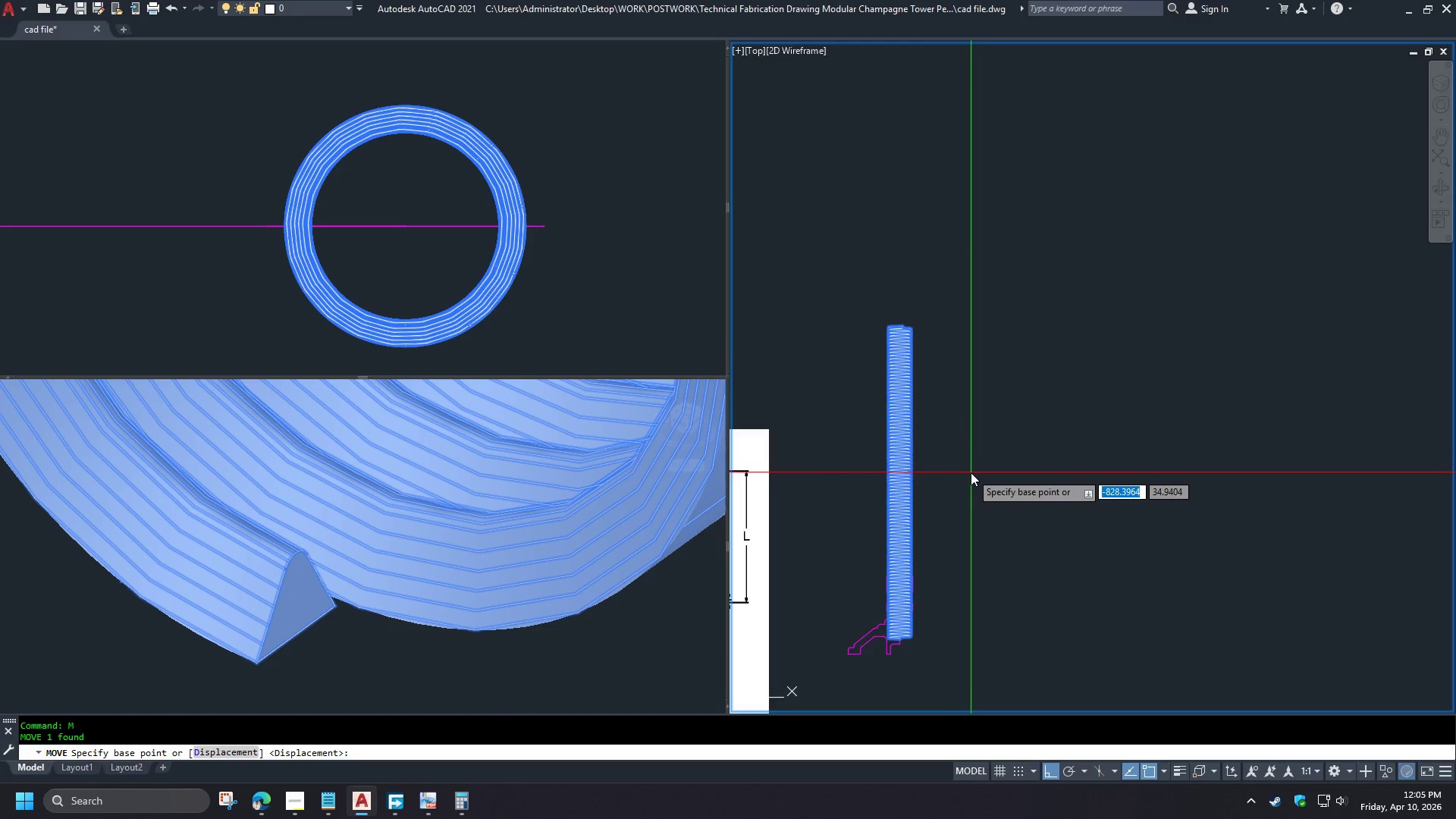 
left_click_drag(start_coordinate=[969, 472], to_coordinate=[974, 475])
 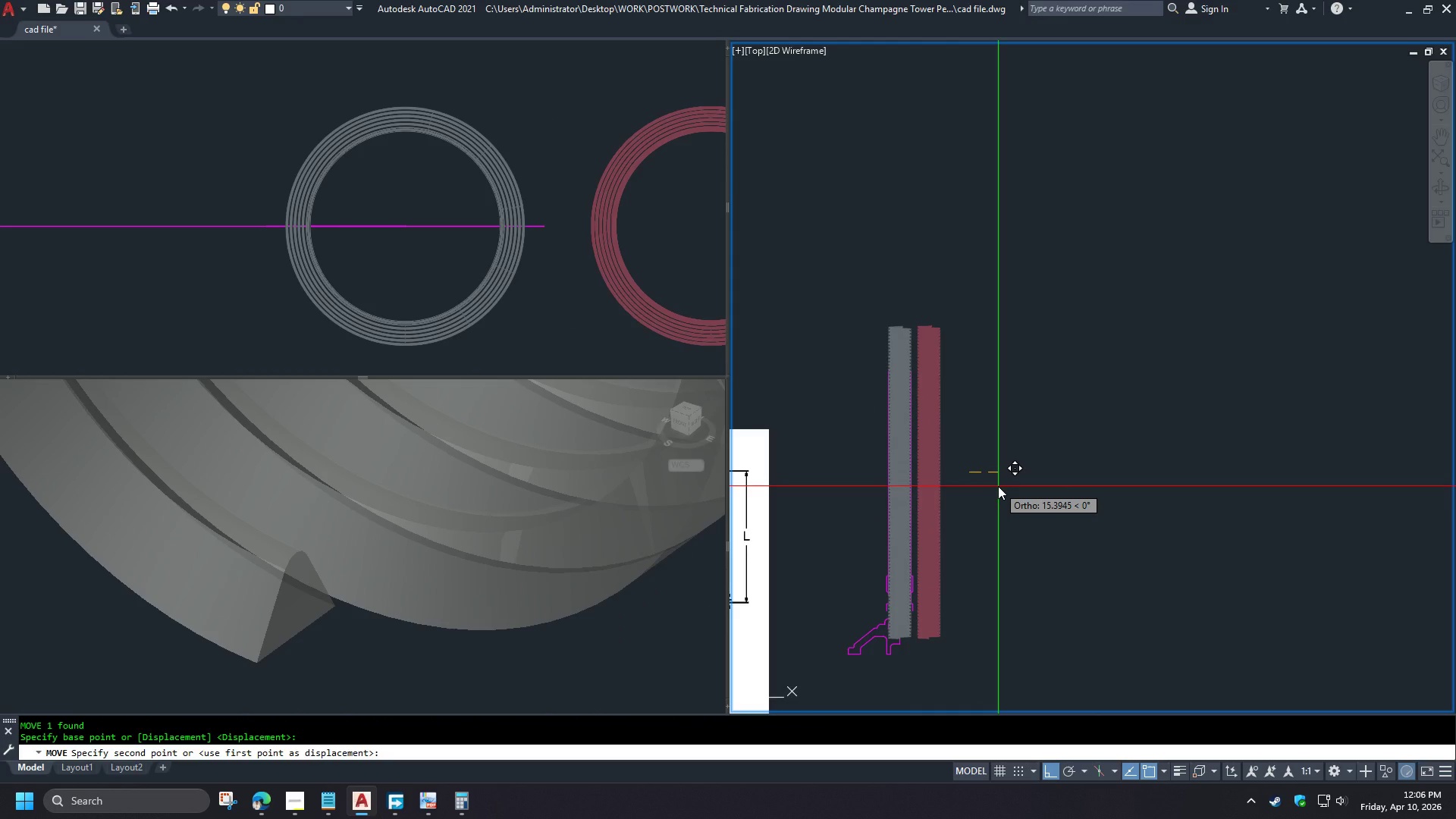 
key(Numpad1)
 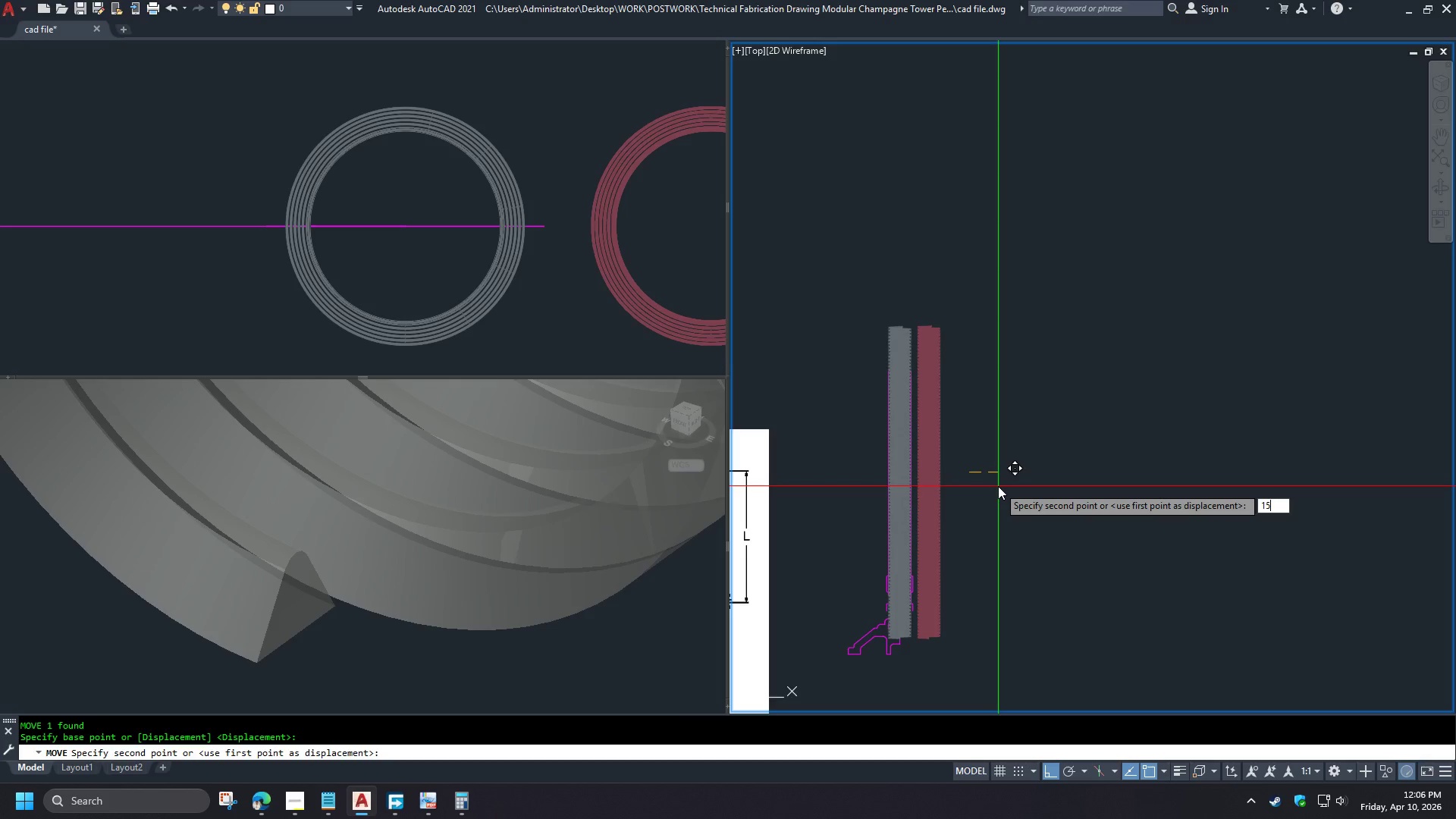 
key(Numpad5)
 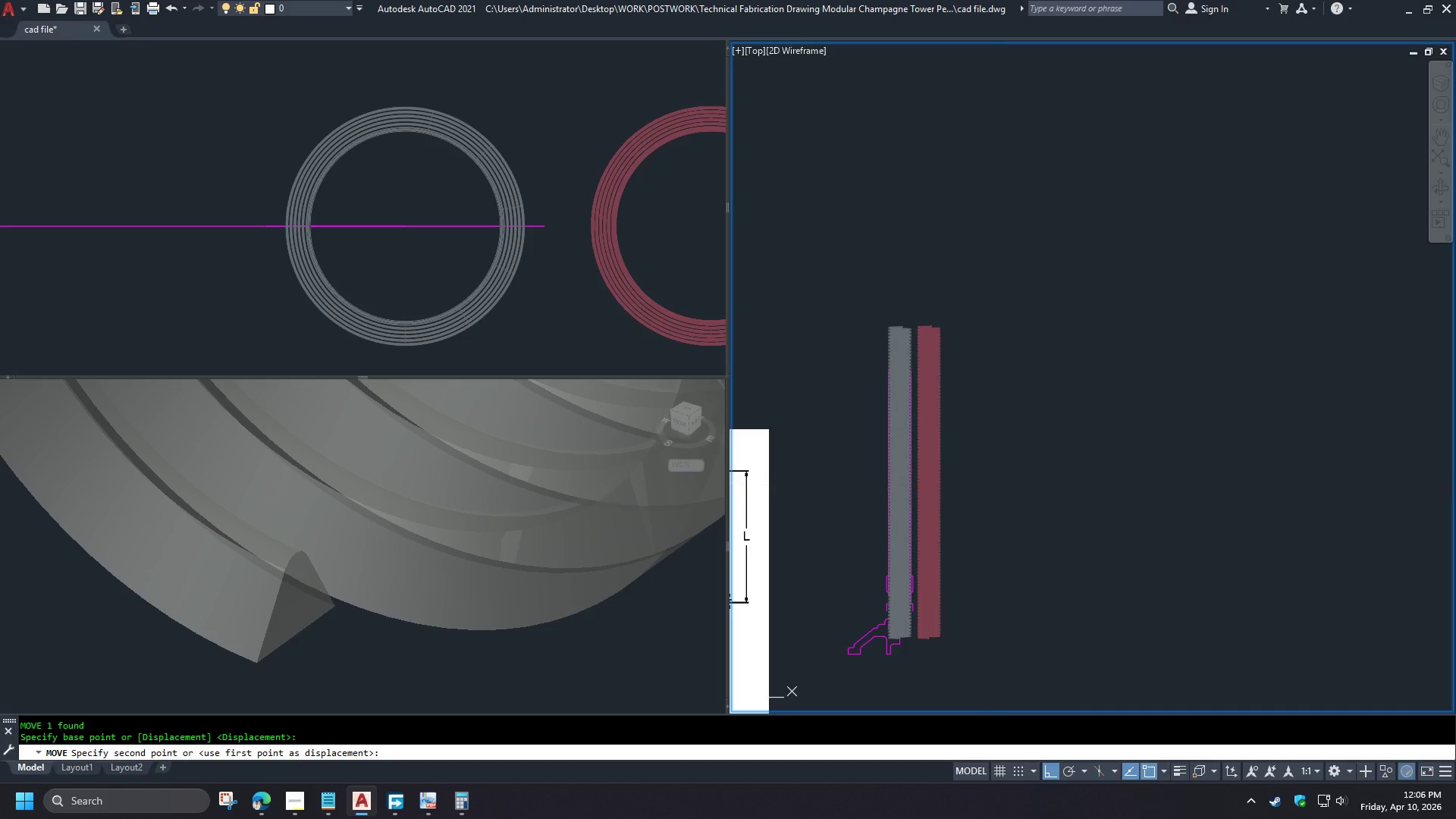 
key(NumpadEnter)
 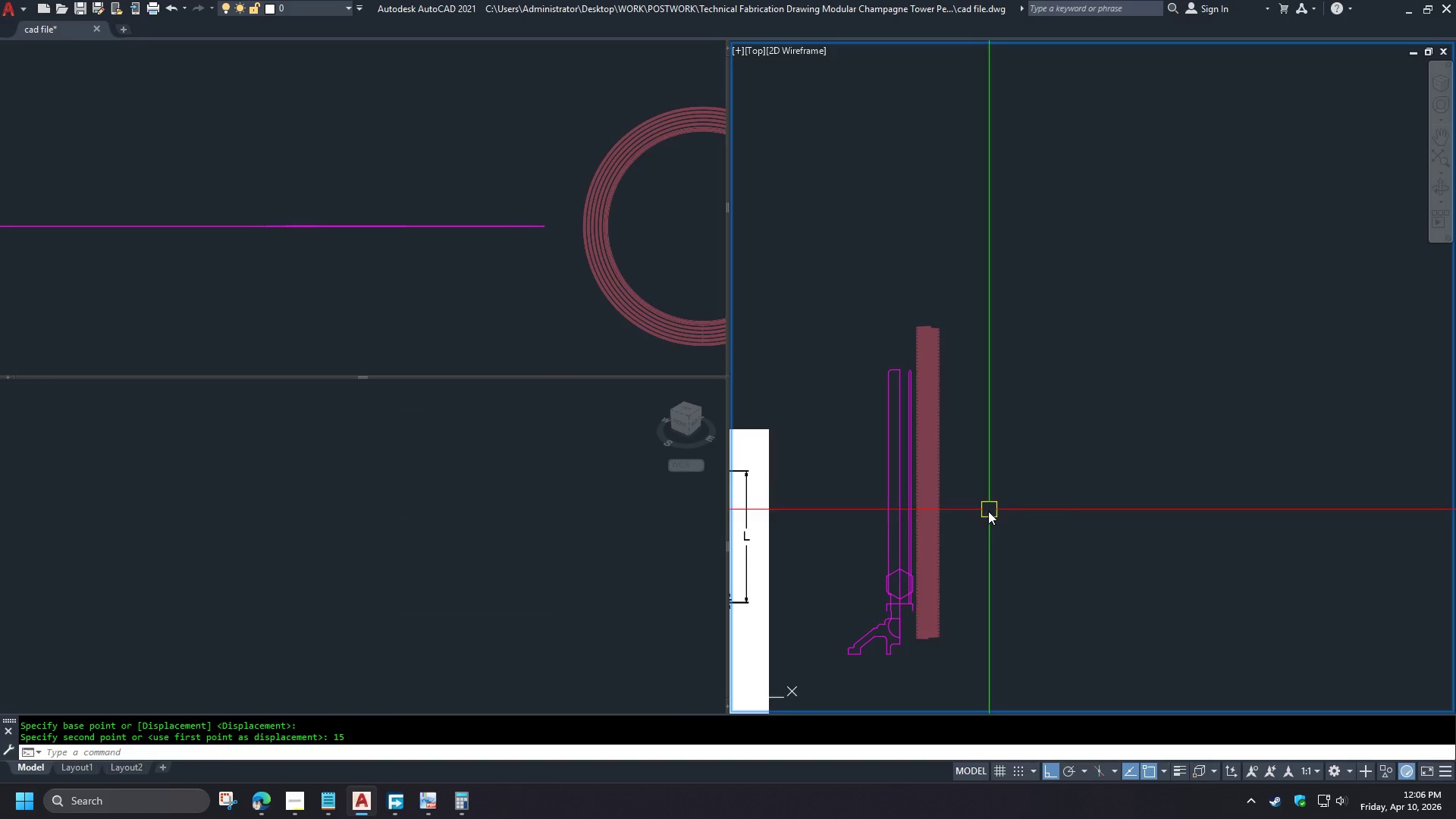 
scroll: coordinate [976, 526], scroll_direction: up, amount: 1.0
 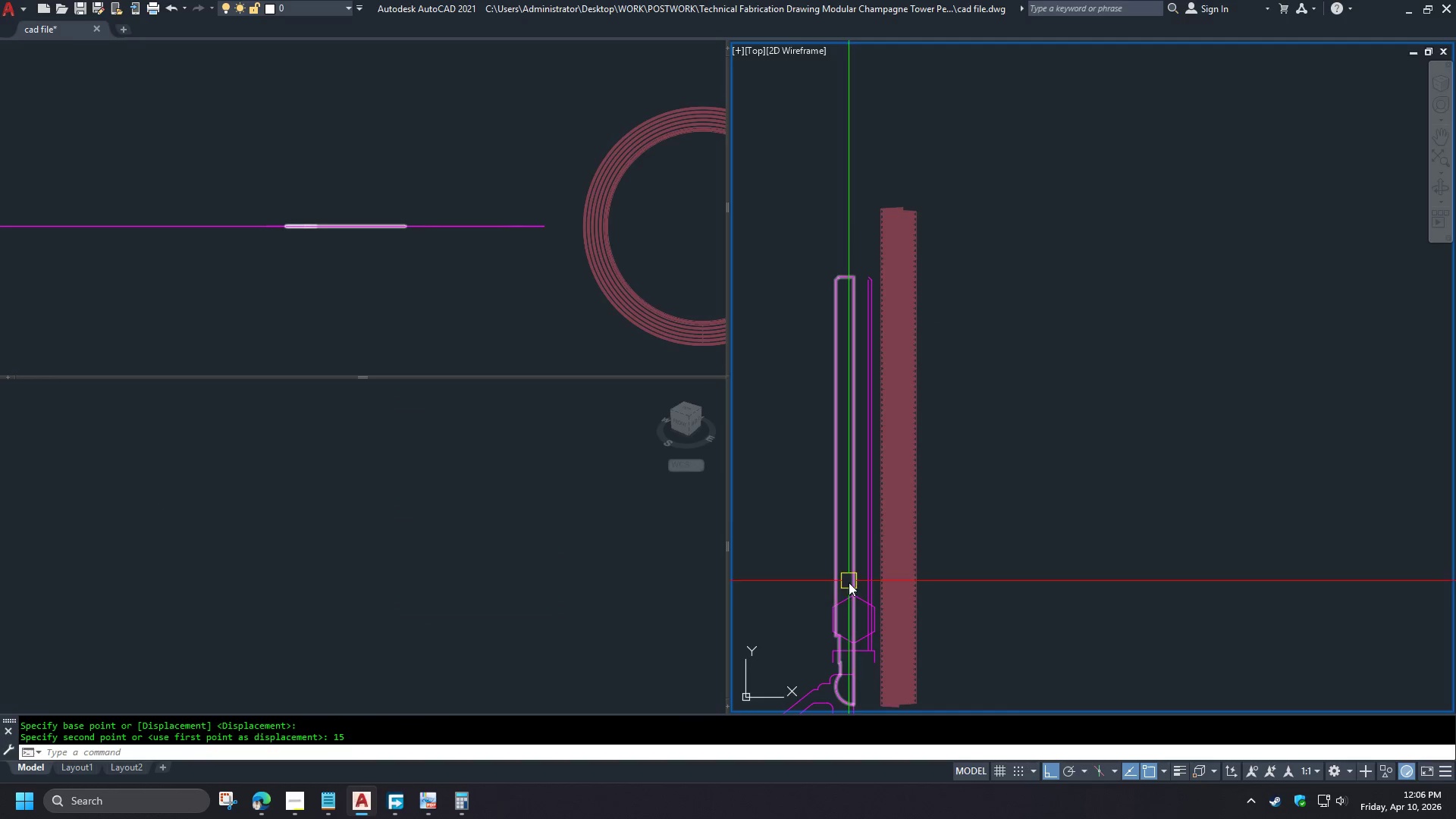 
left_click([851, 653])
 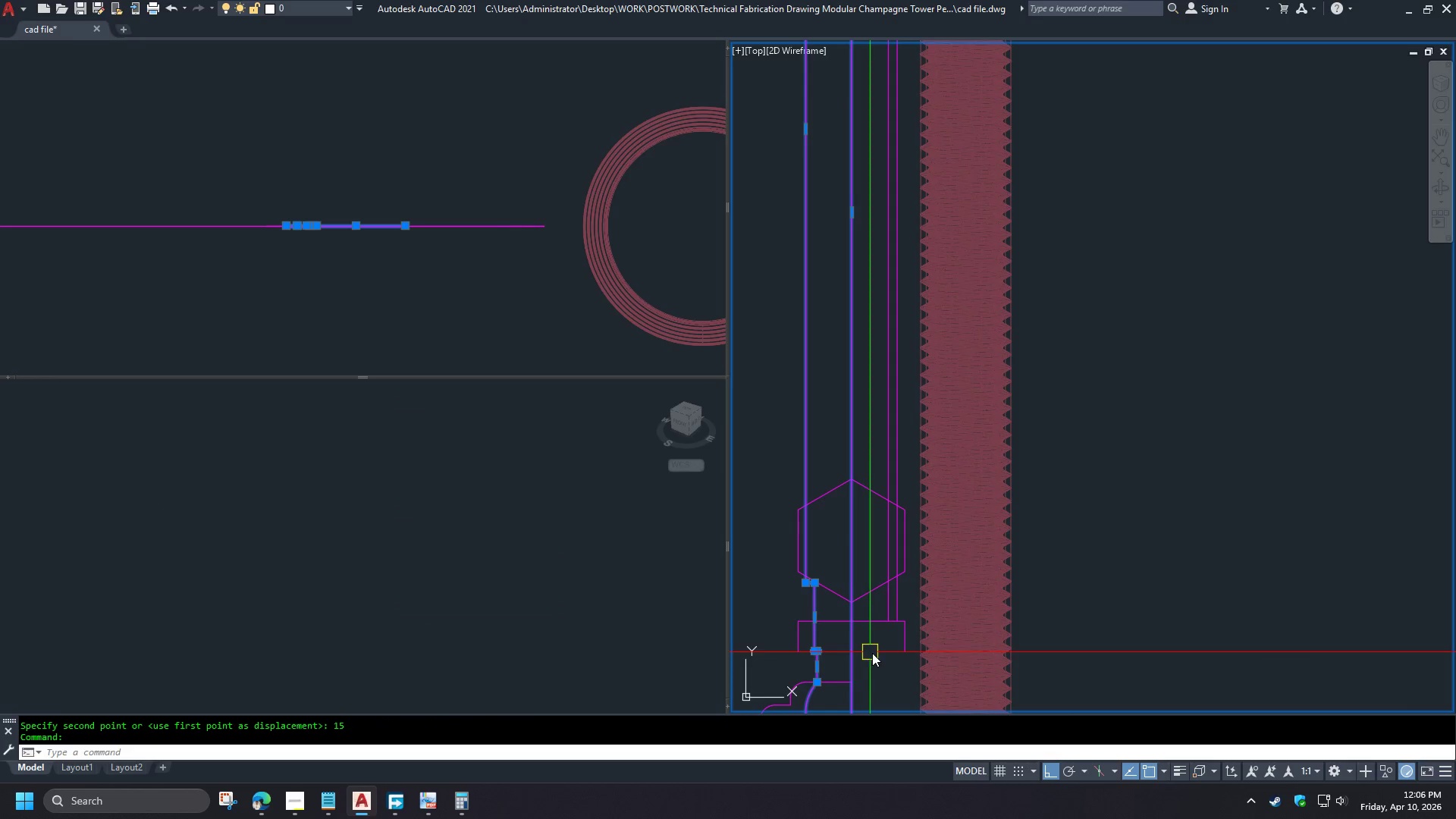 
scroll: coordinate [854, 671], scroll_direction: up, amount: 2.0
 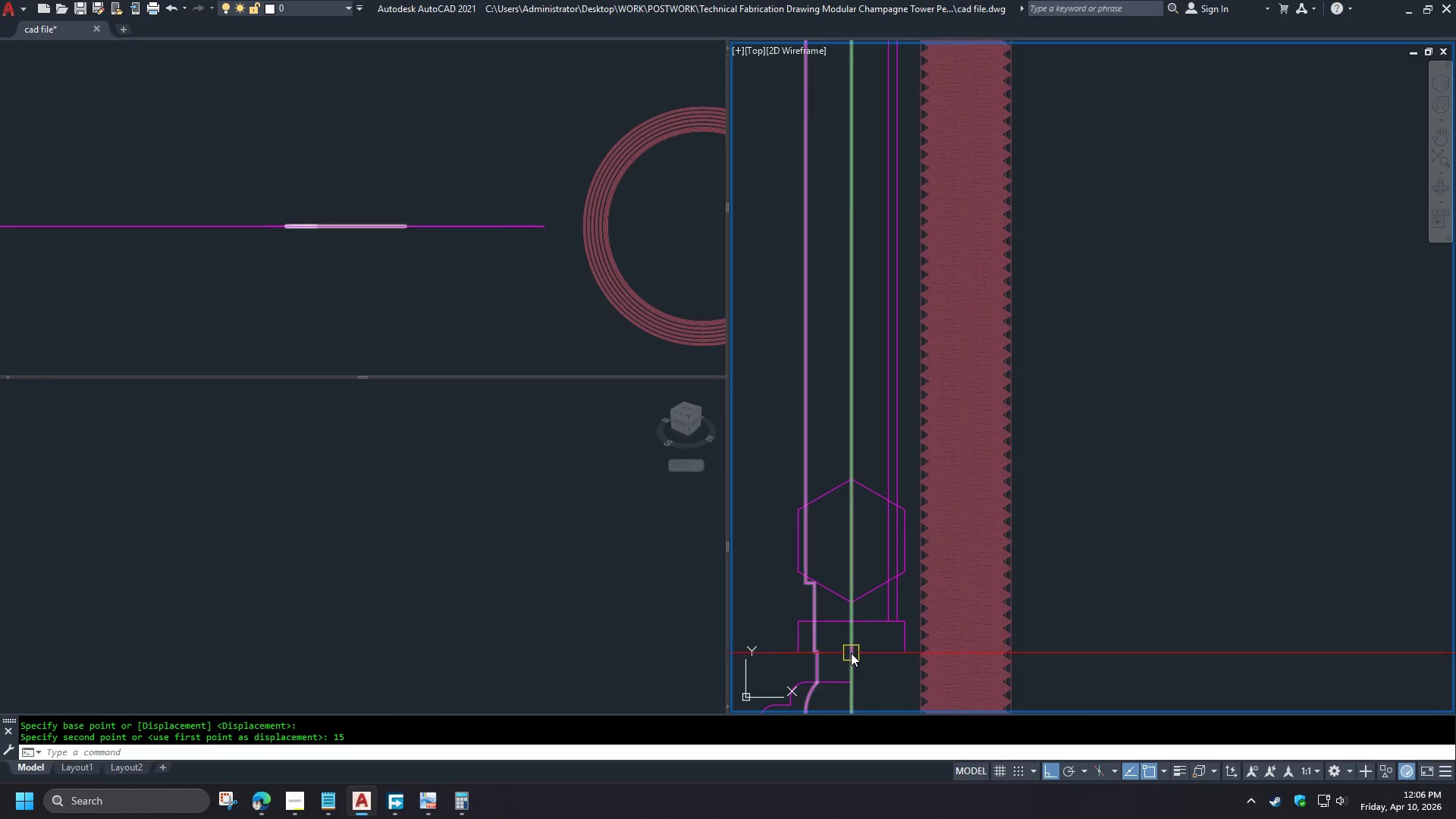 
type(mi )
 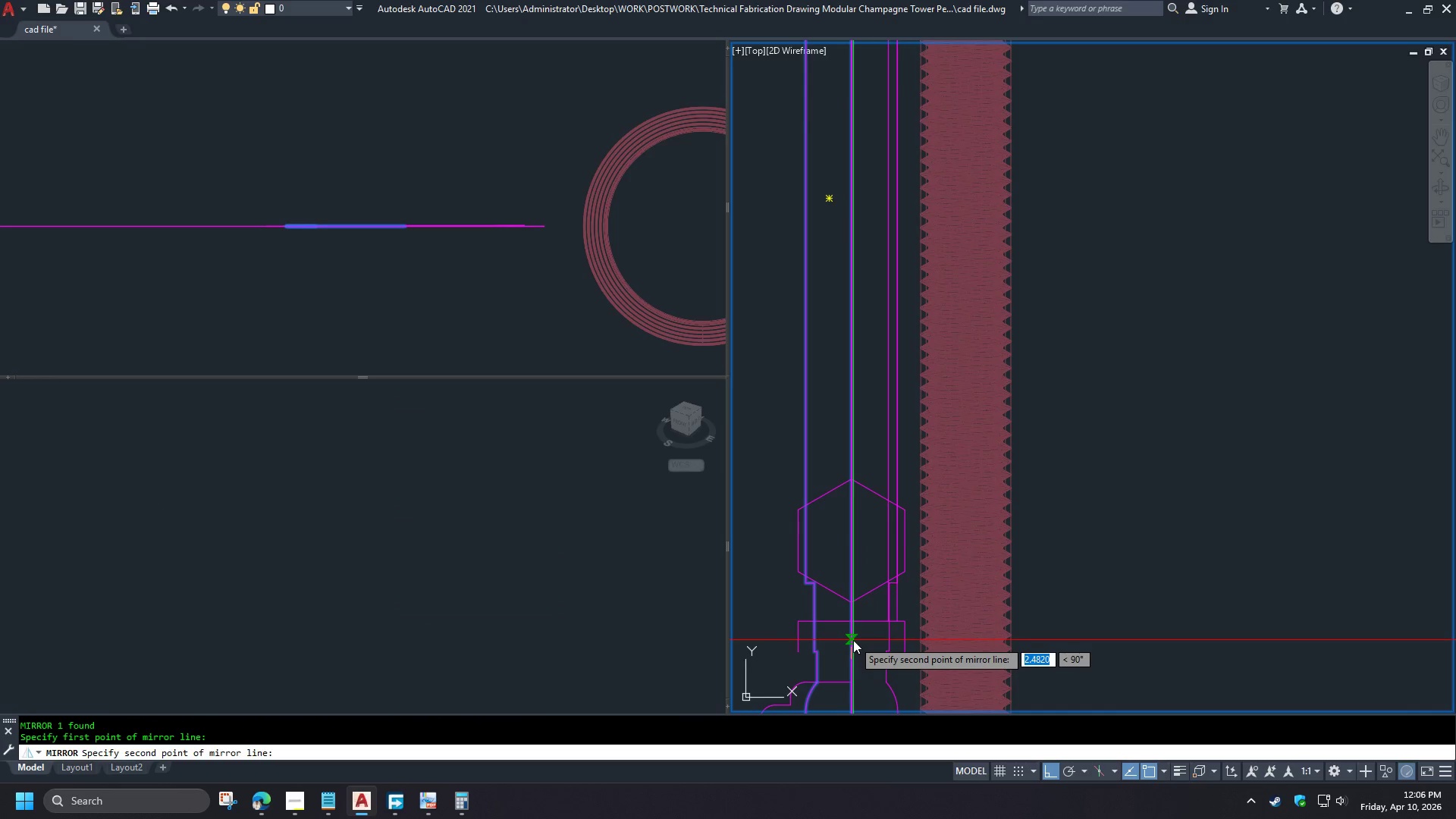 
left_click([853, 639])
 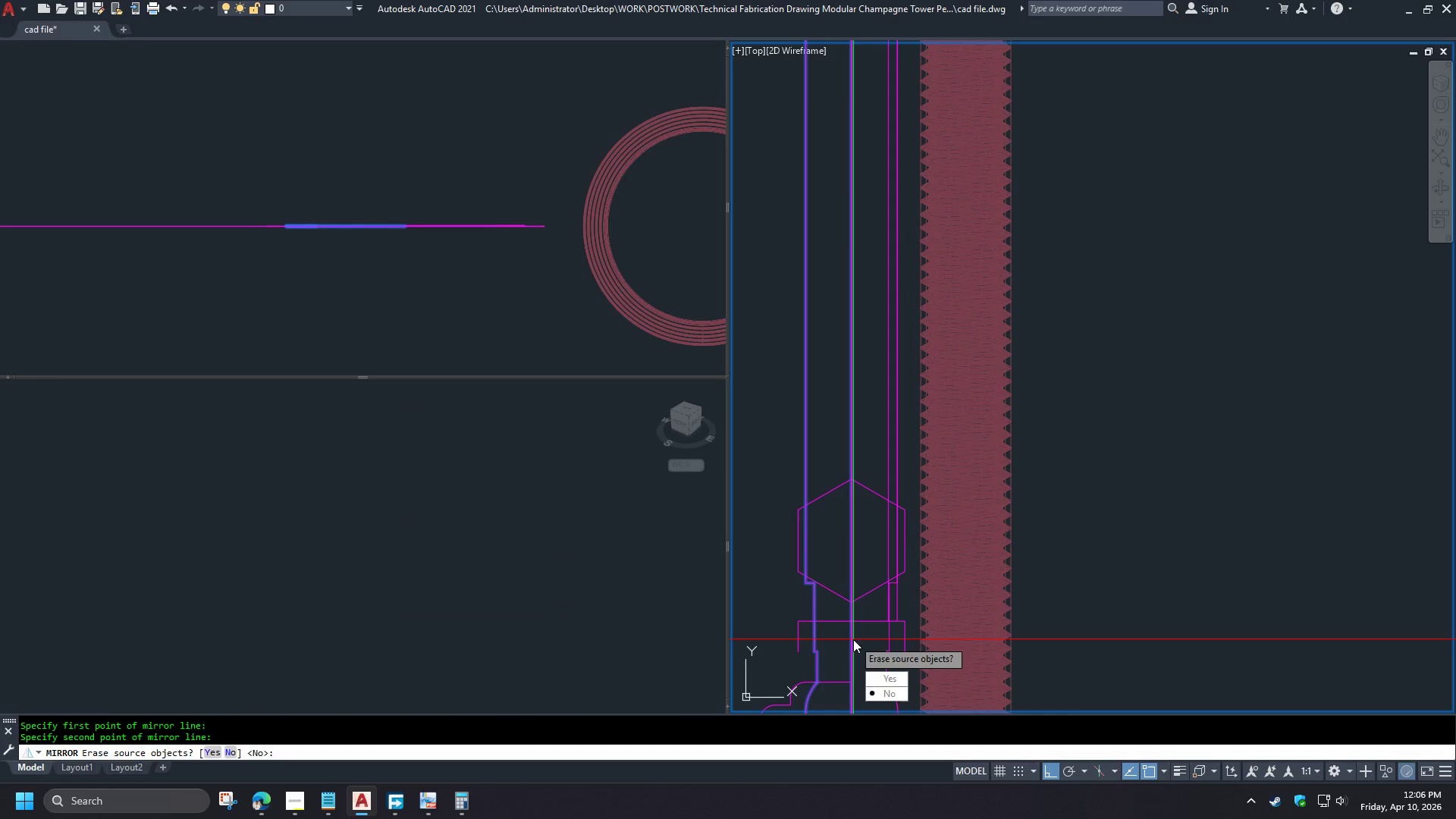 
key(Escape)
 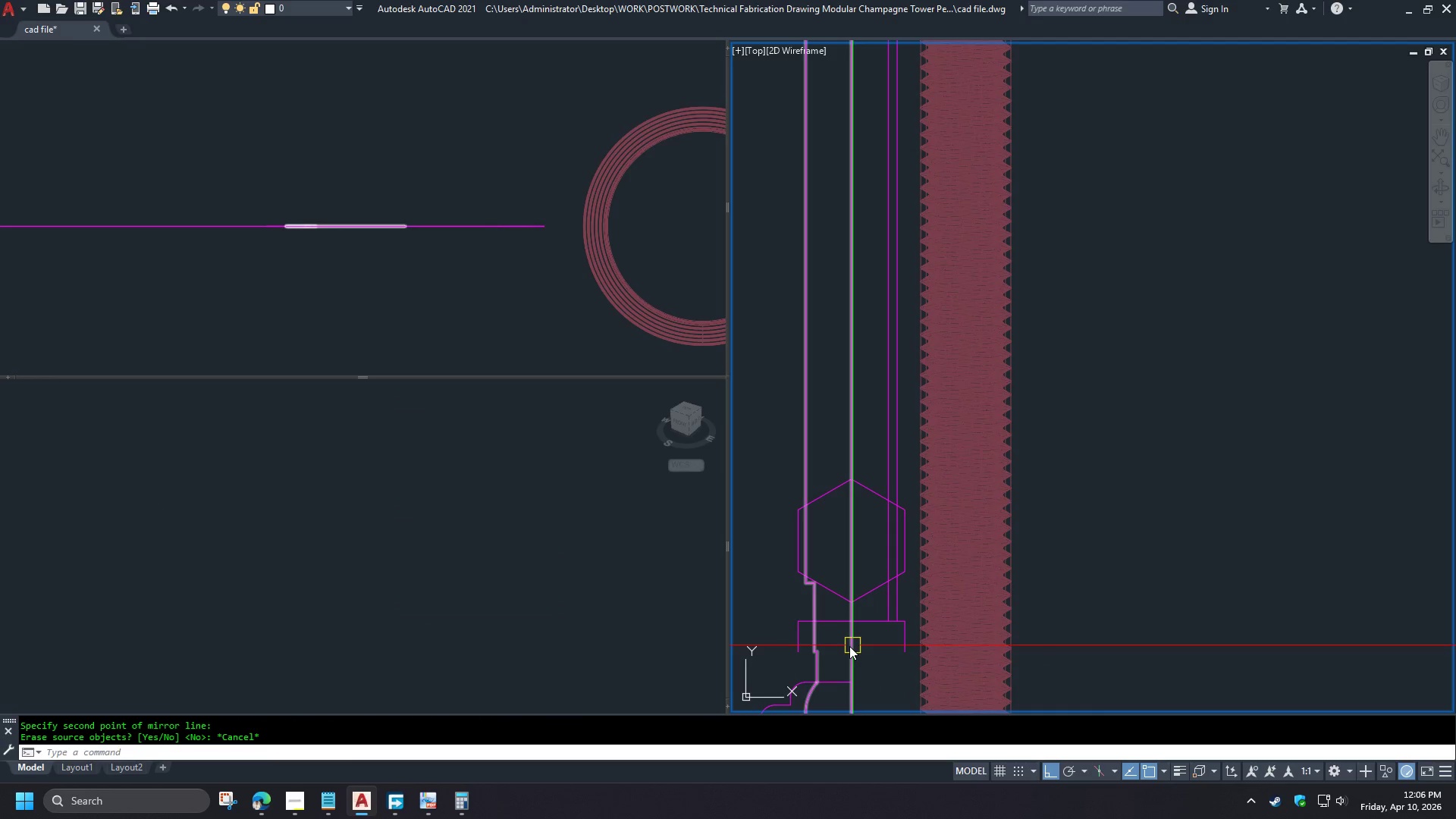 
left_click([849, 647])
 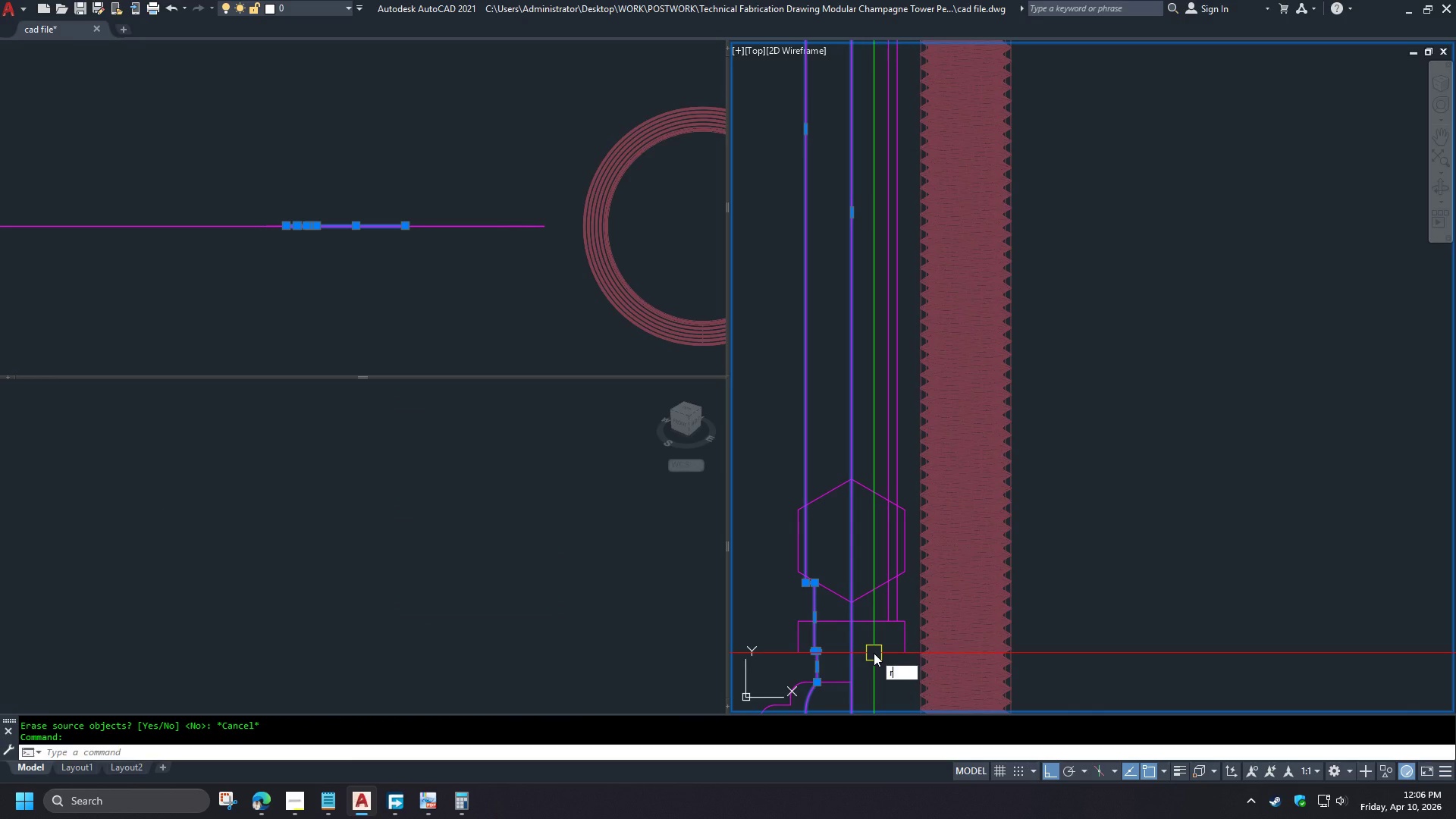 
type(rev )
 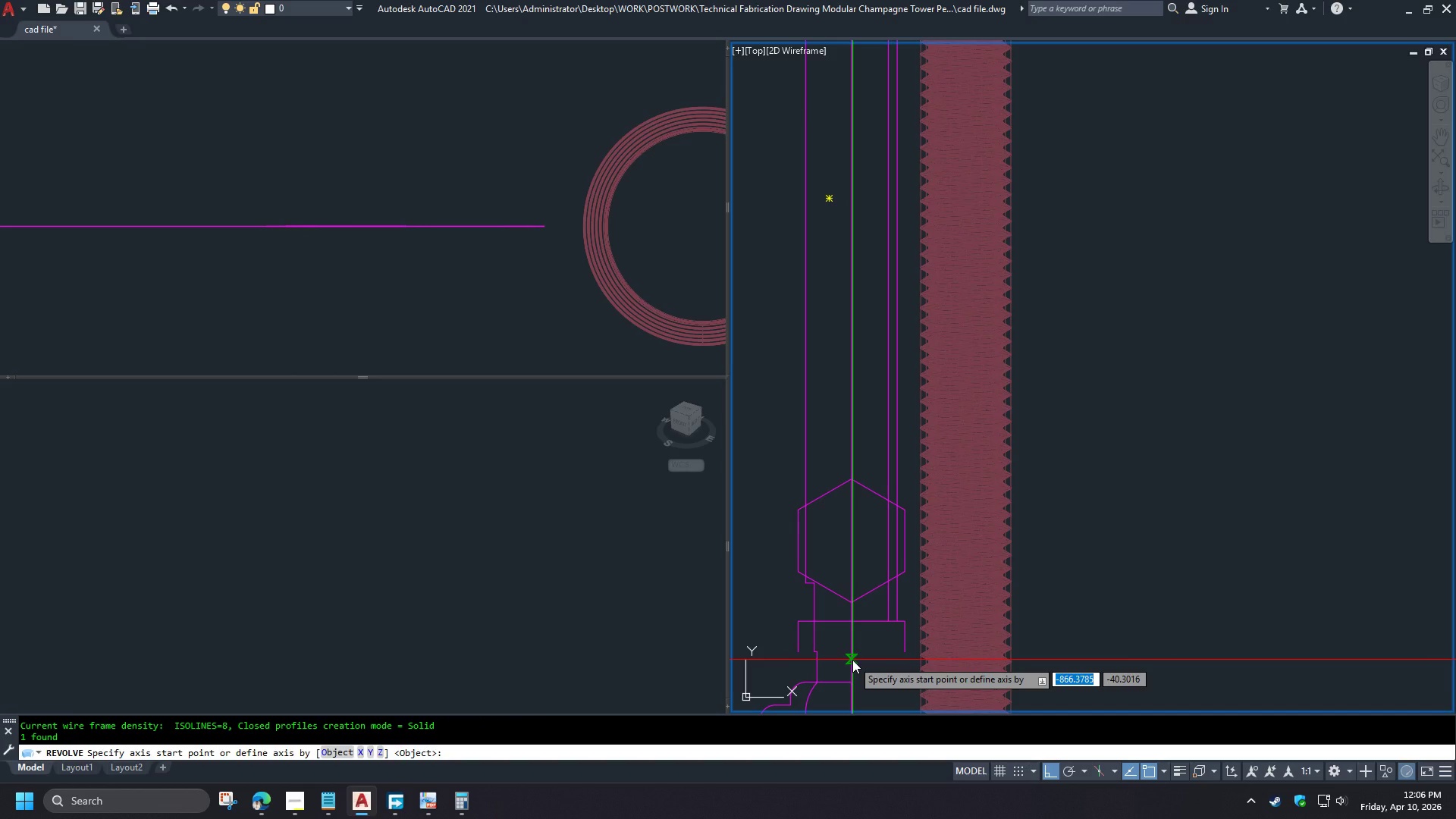 
left_click([852, 660])
 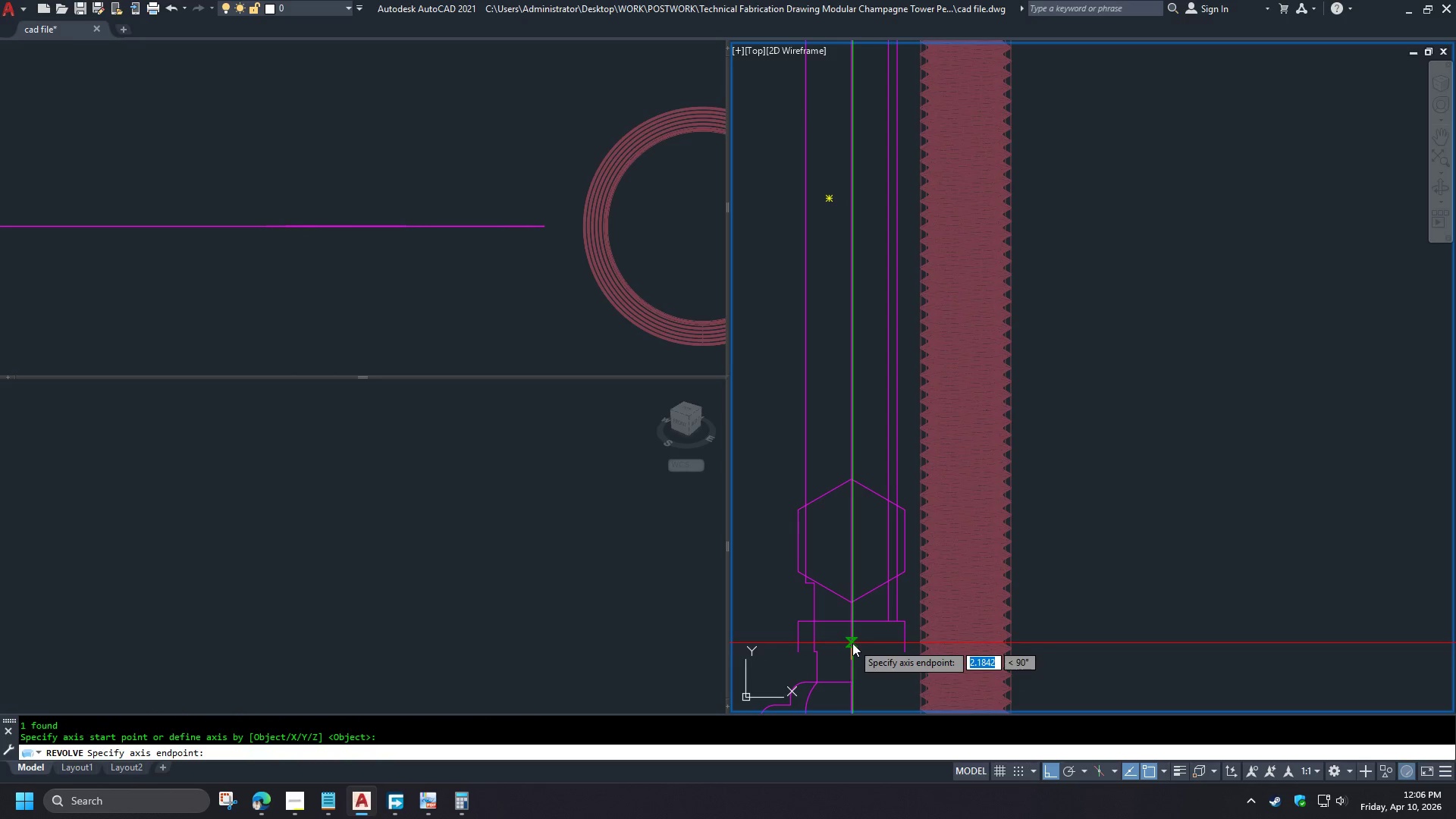 
left_click([852, 643])
 